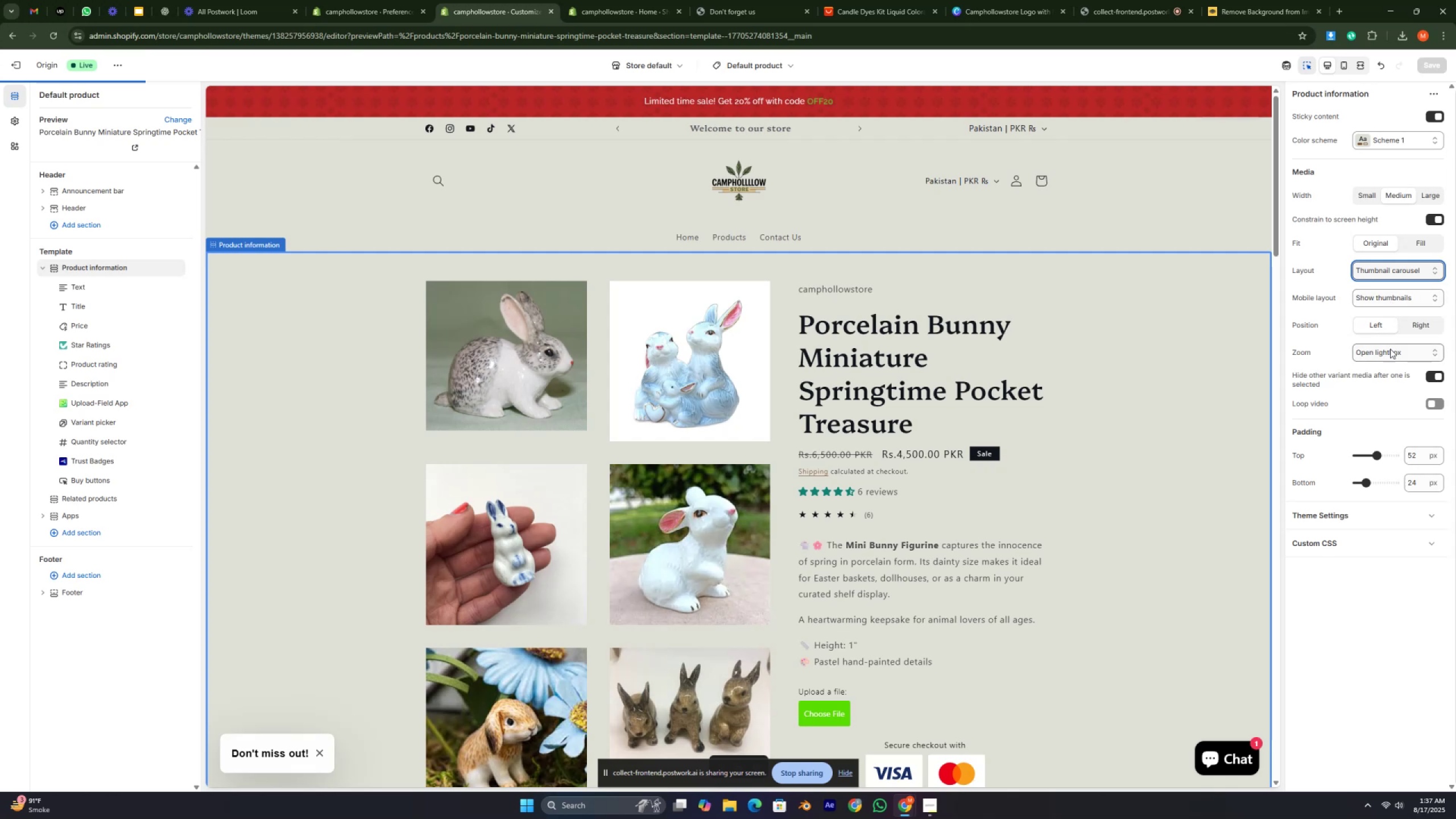 
scroll: coordinate [1387, 356], scroll_direction: down, amount: 4.0
 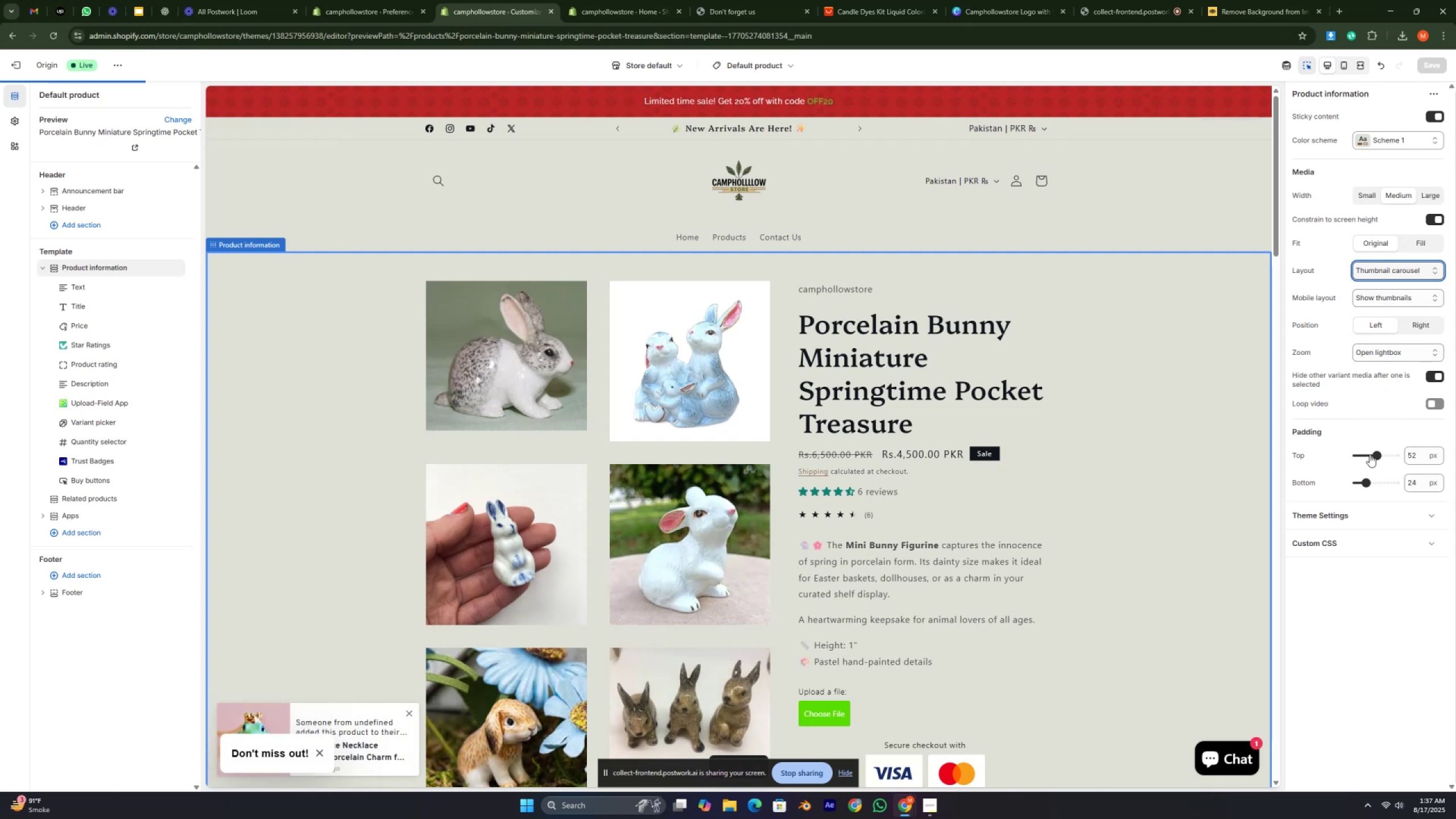 
left_click([1370, 454])
 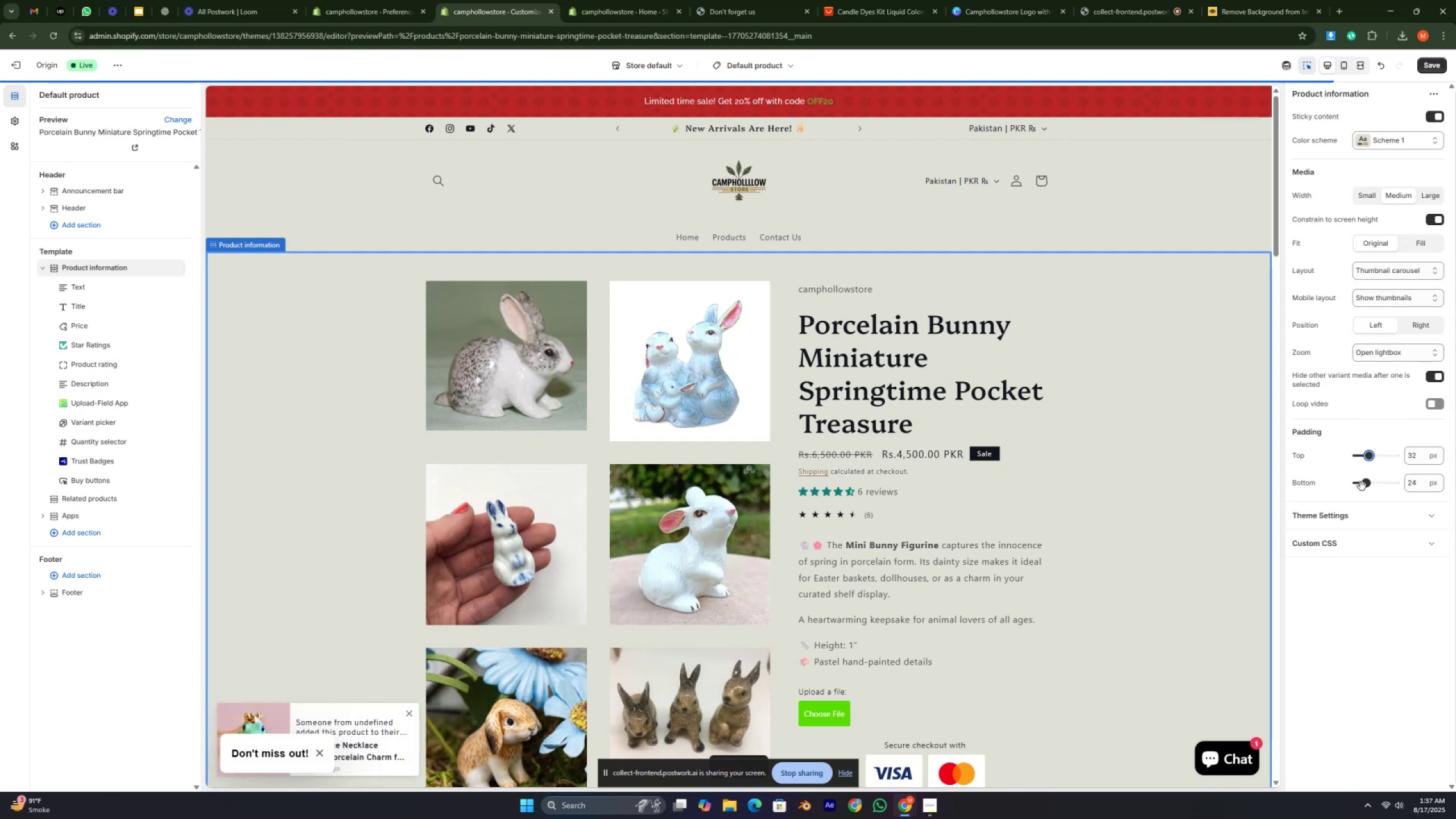 
left_click([1362, 512])
 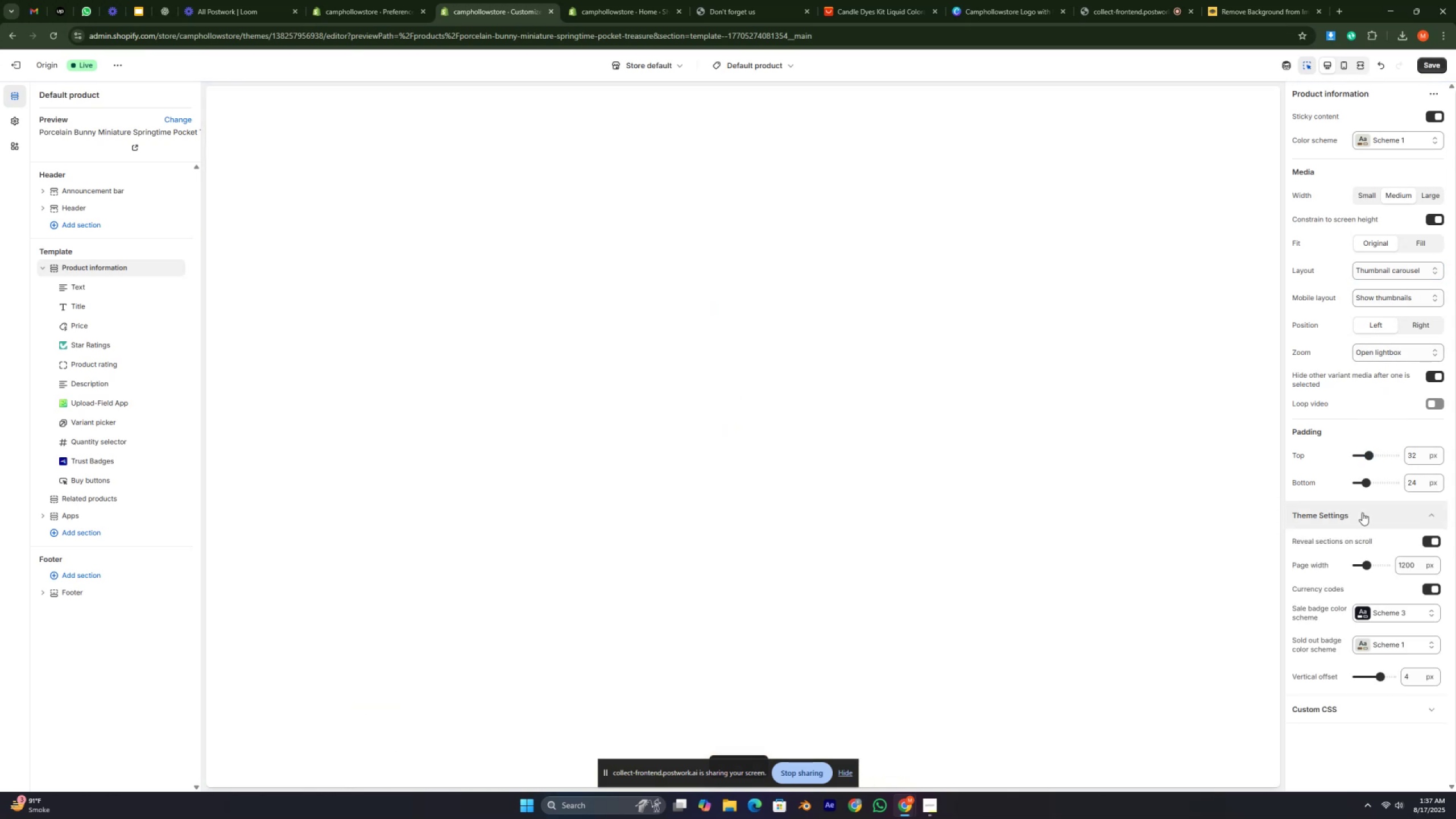 
scroll: coordinate [1362, 512], scroll_direction: down, amount: 6.0
 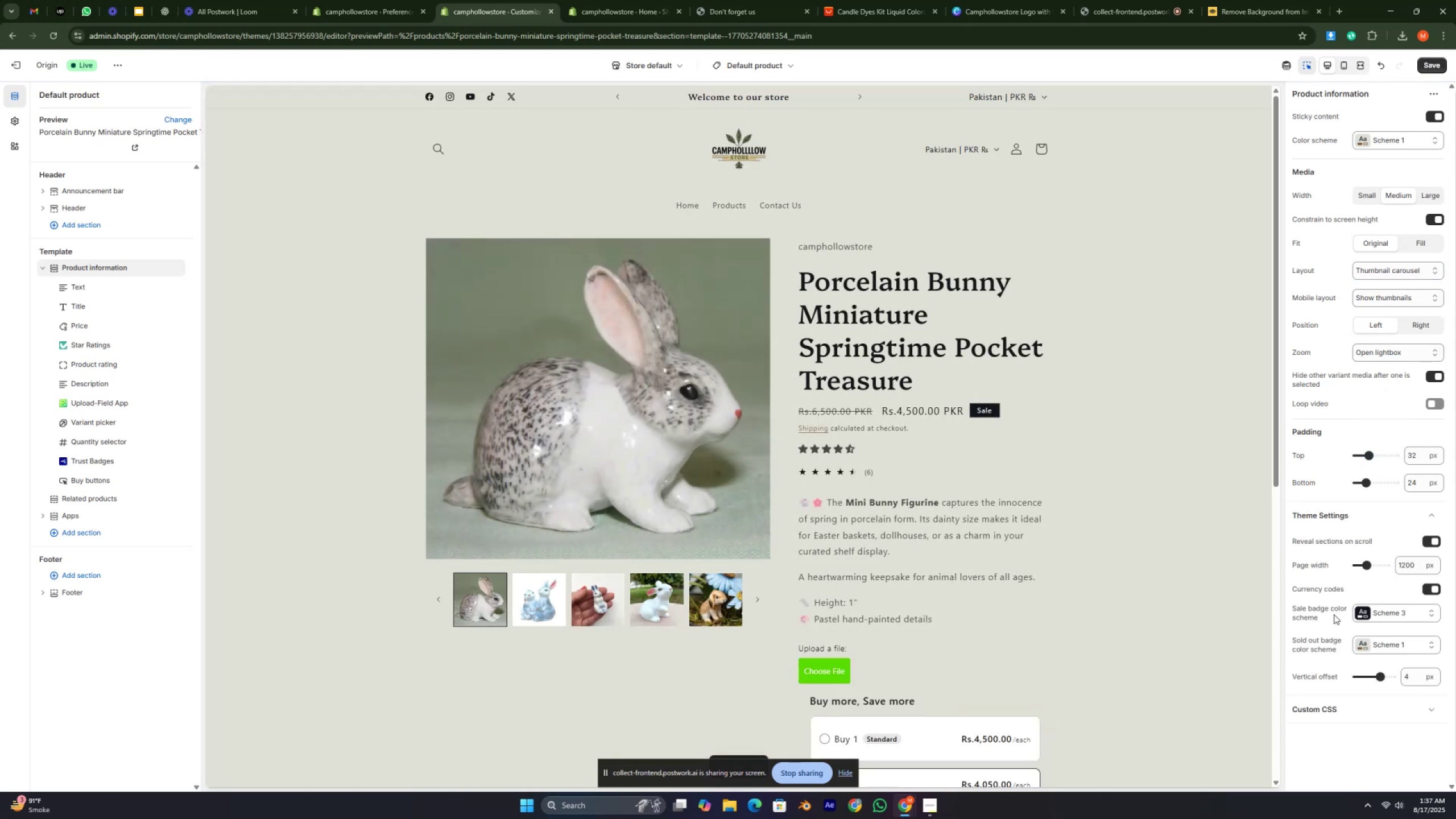 
scroll: coordinate [1339, 515], scroll_direction: up, amount: 10.0
 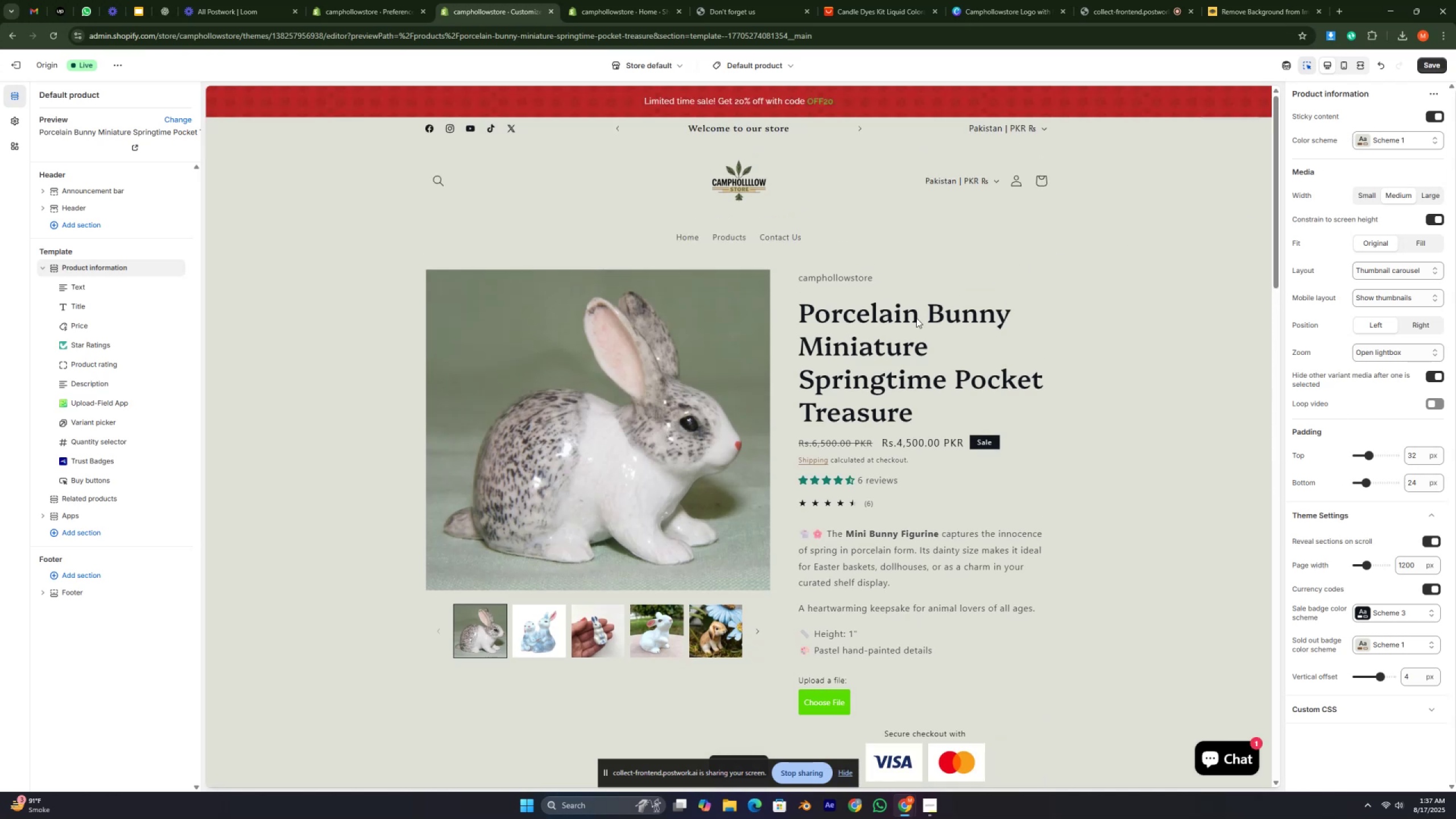 
left_click([909, 321])
 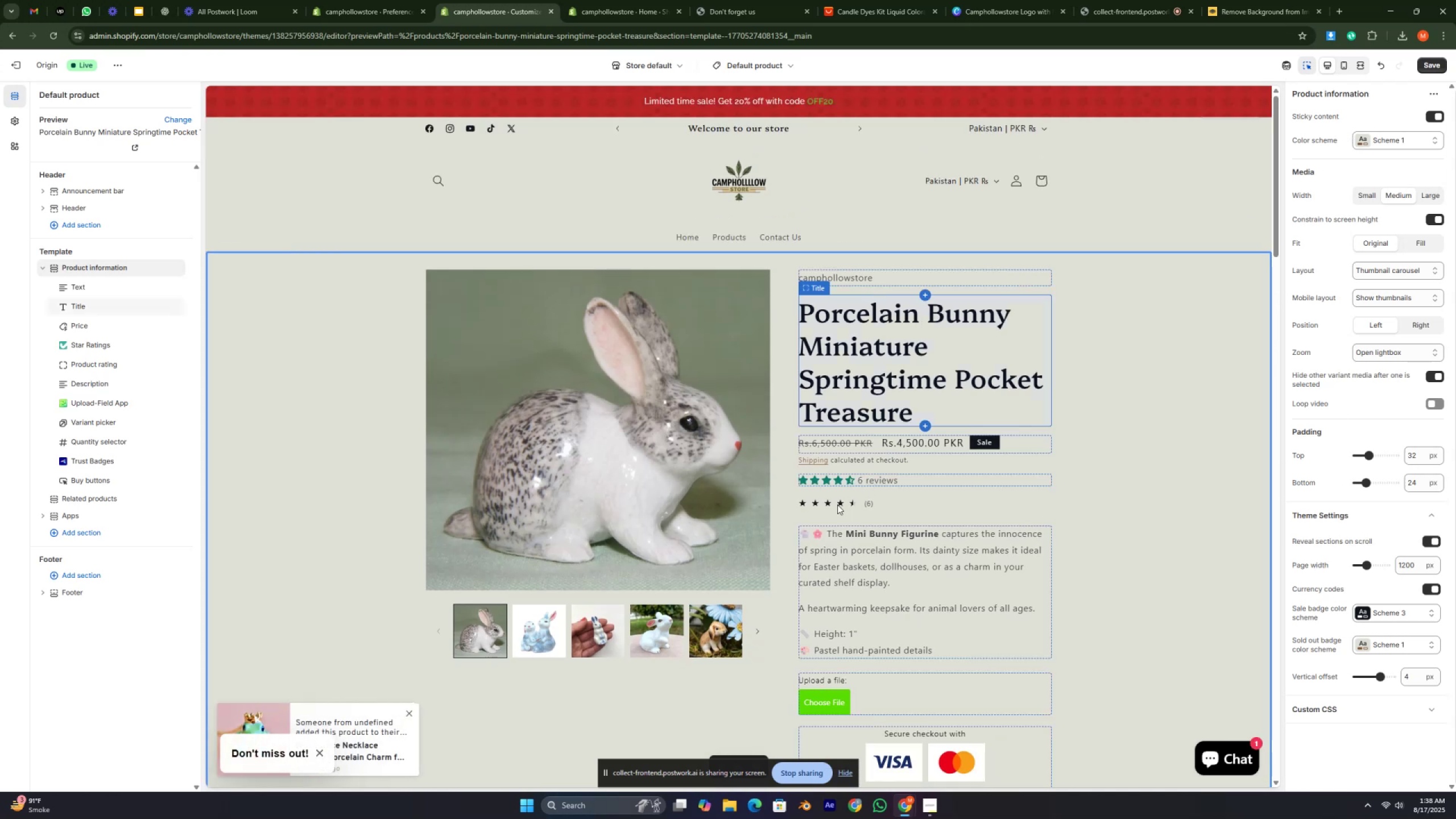 
left_click([837, 504])
 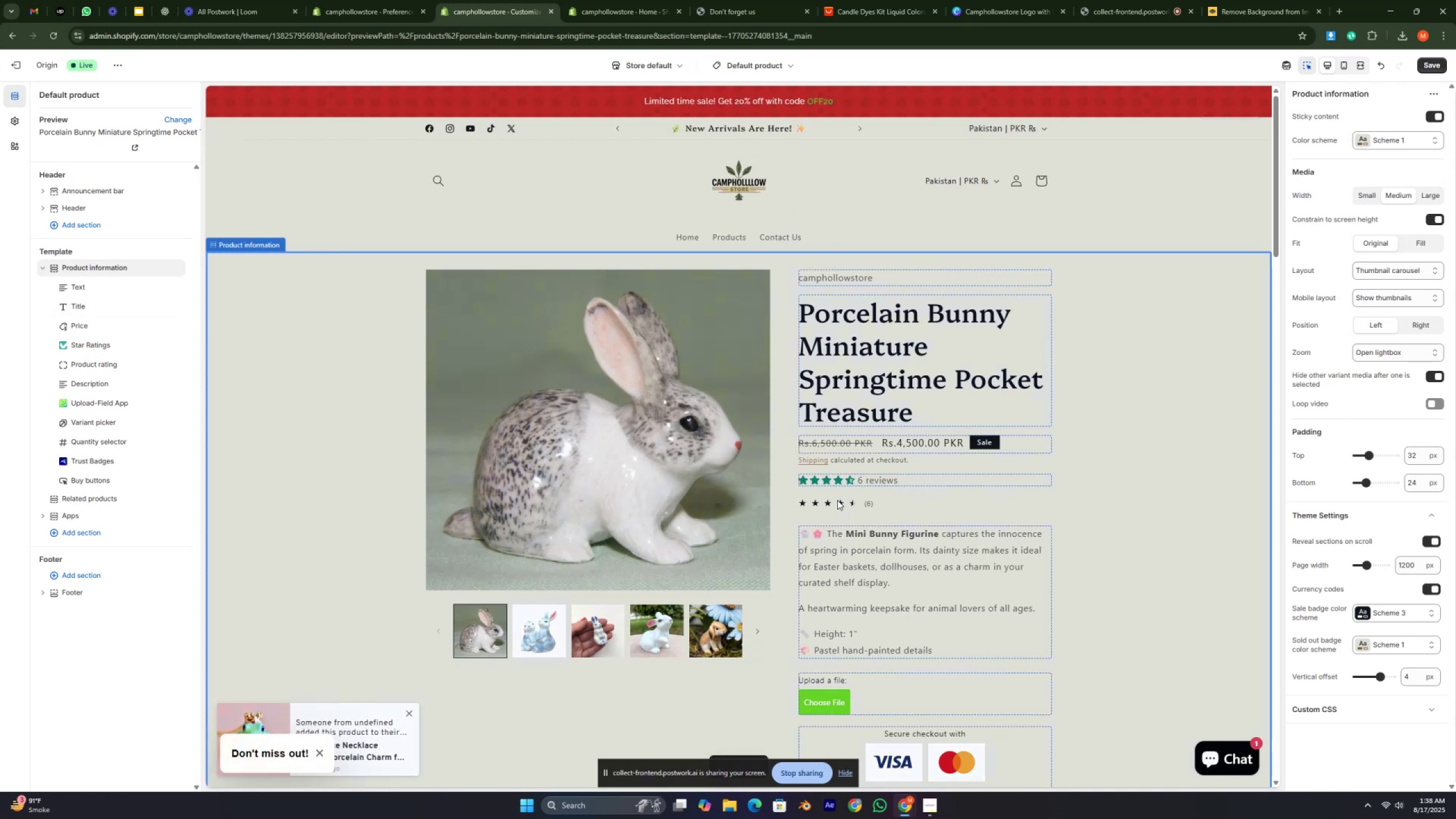 
left_click([837, 500])
 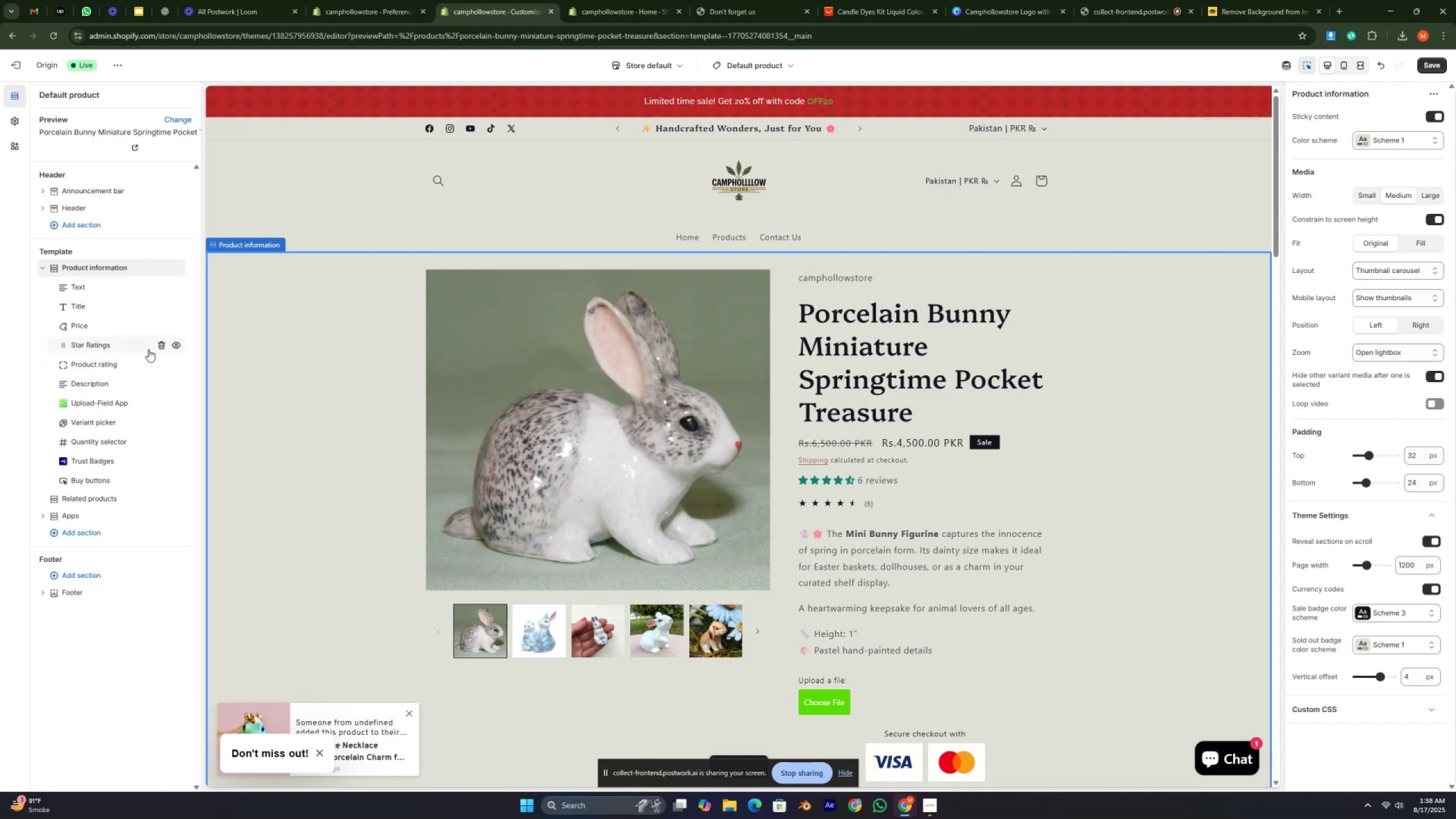 
wait(5.54)
 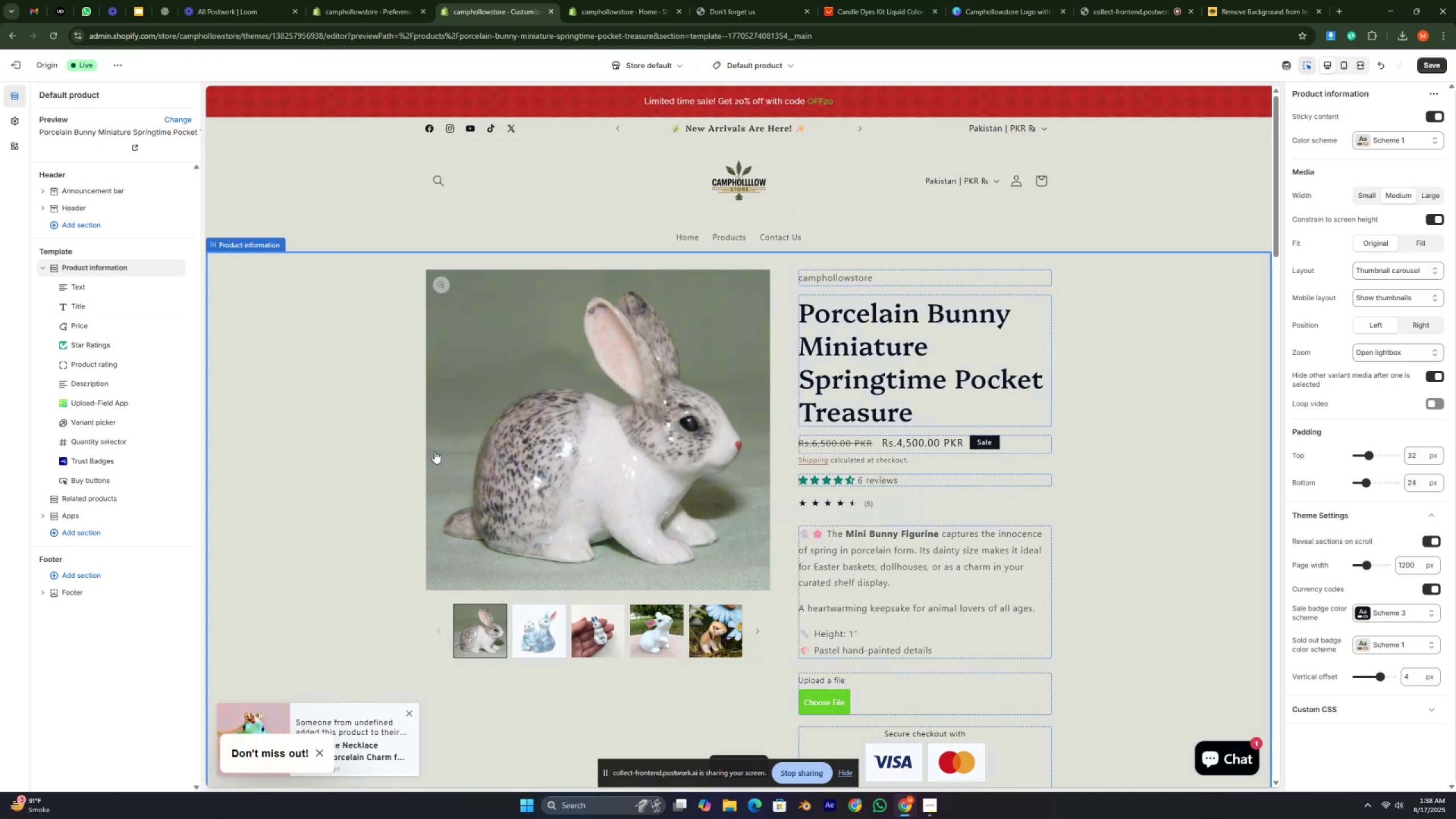 
left_click([157, 364])
 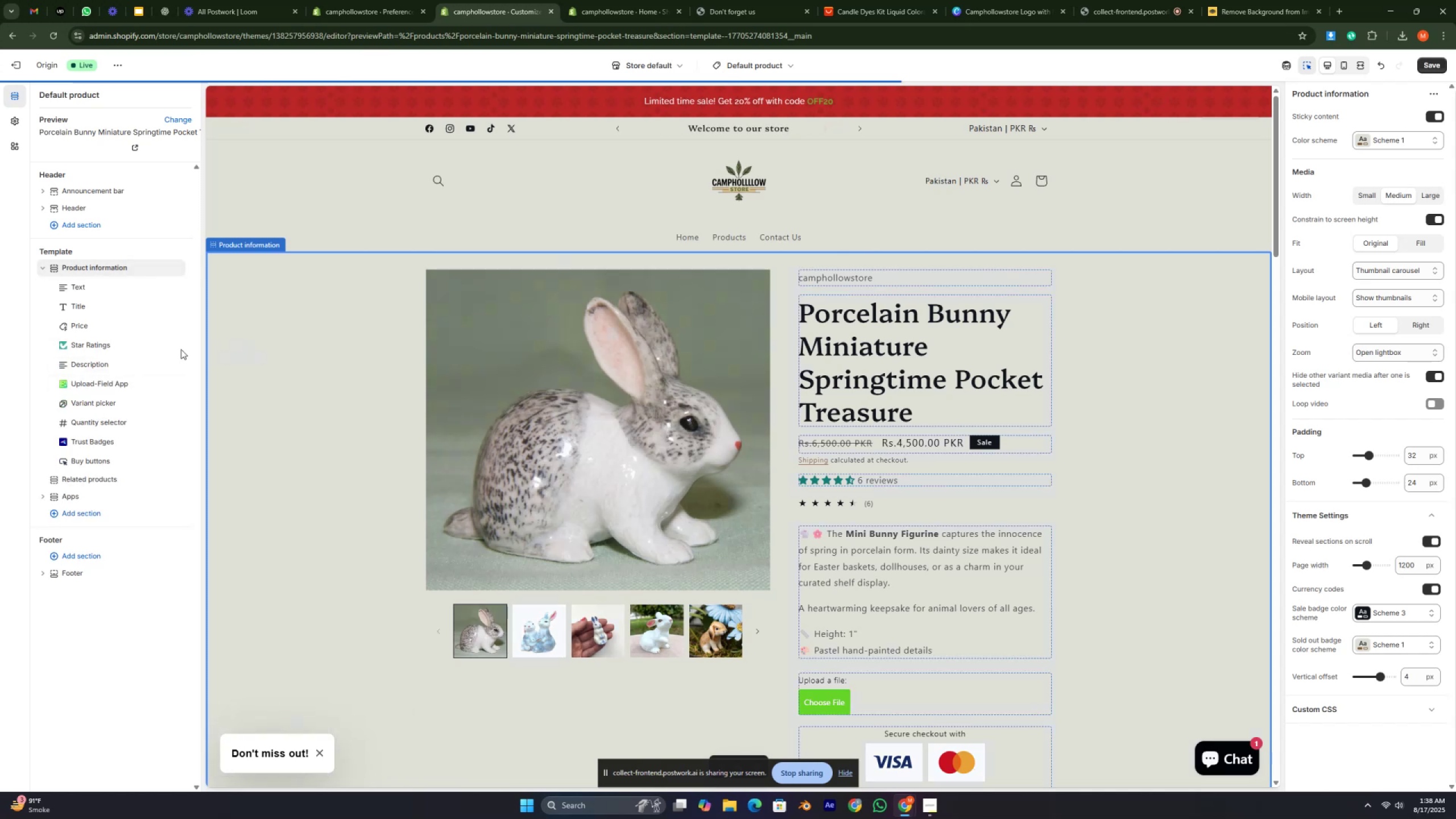 
wait(6.79)
 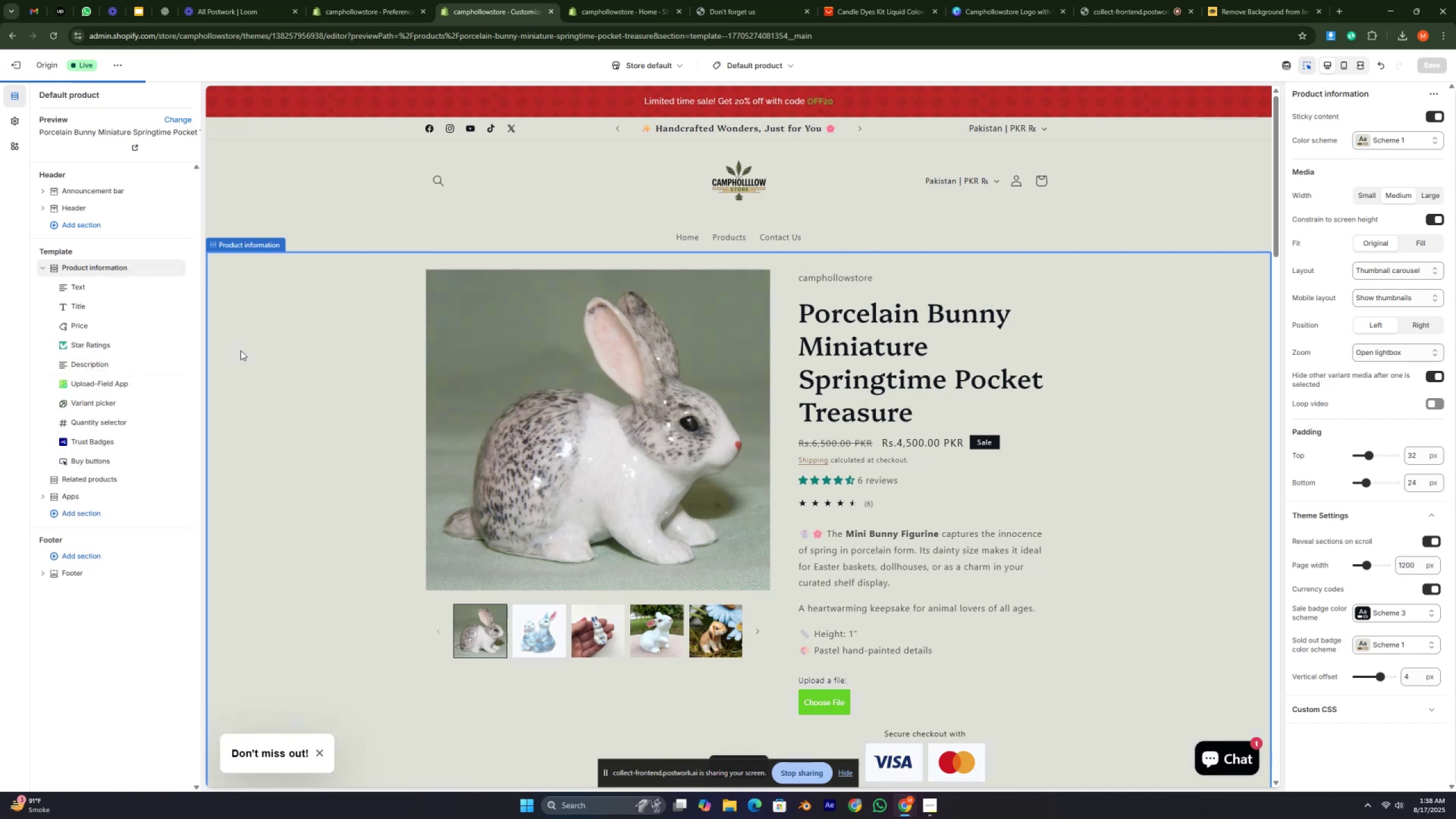 
left_click([175, 361])
 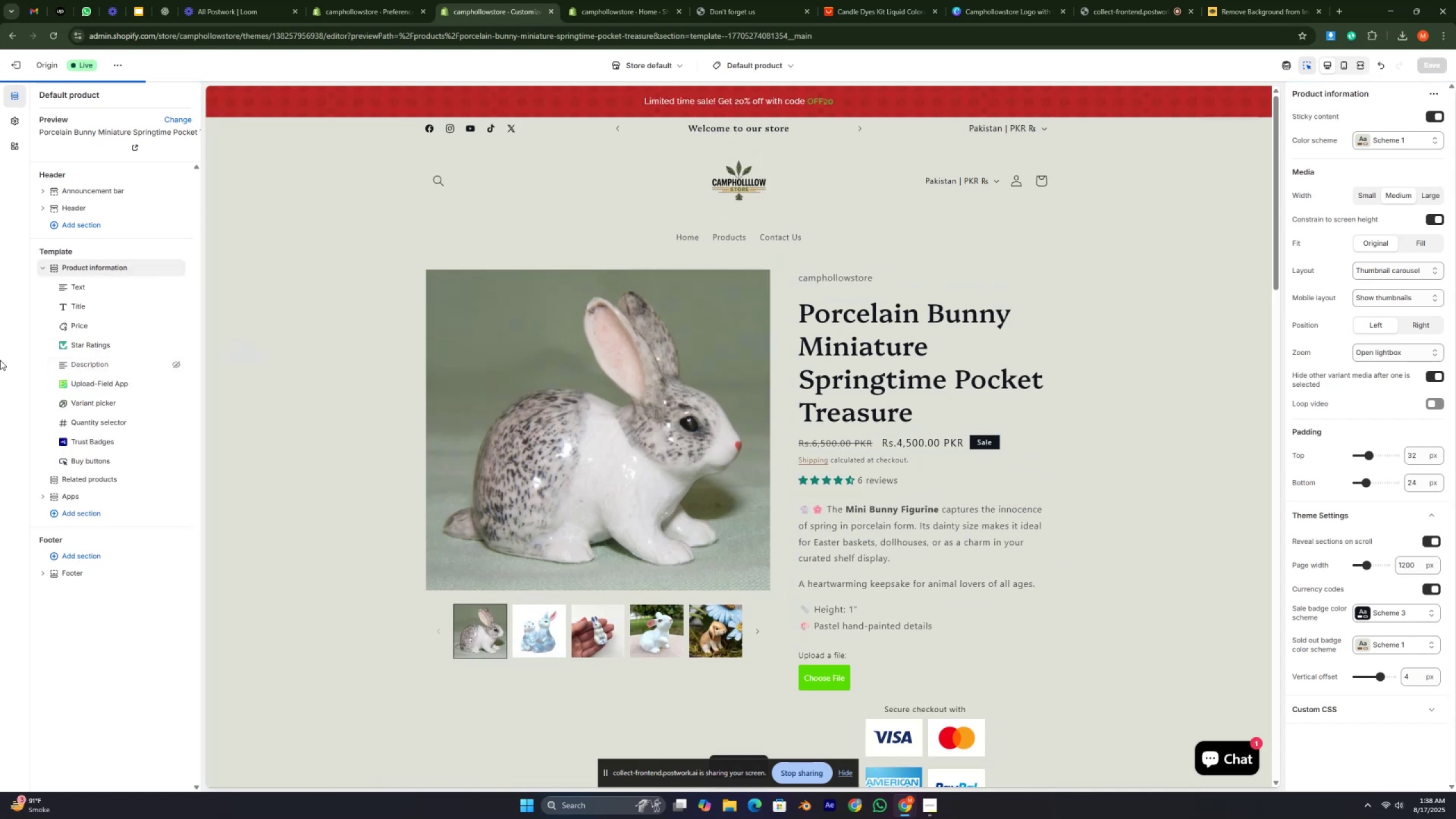 
left_click([3, 338])
 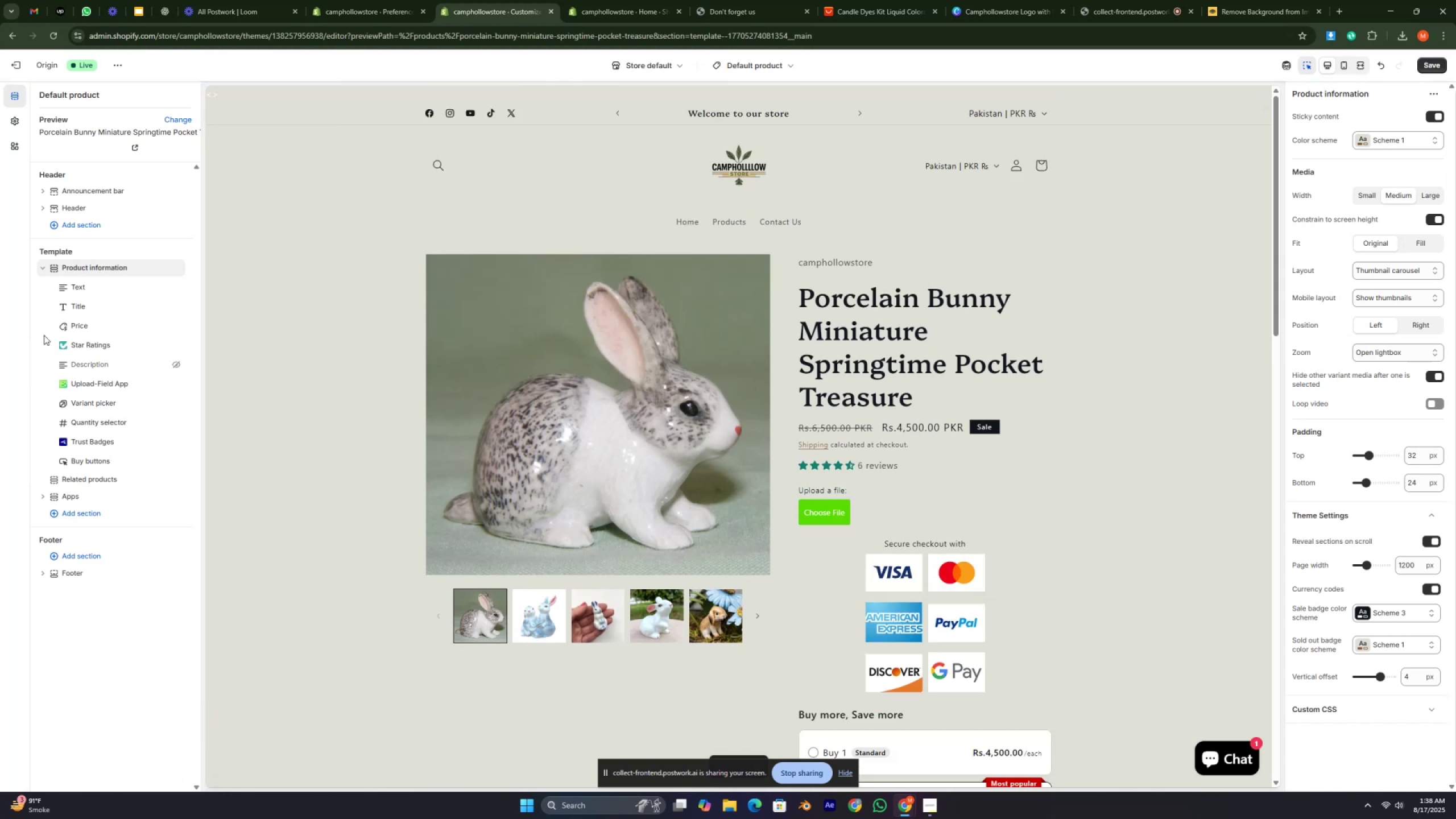 
wait(7.31)
 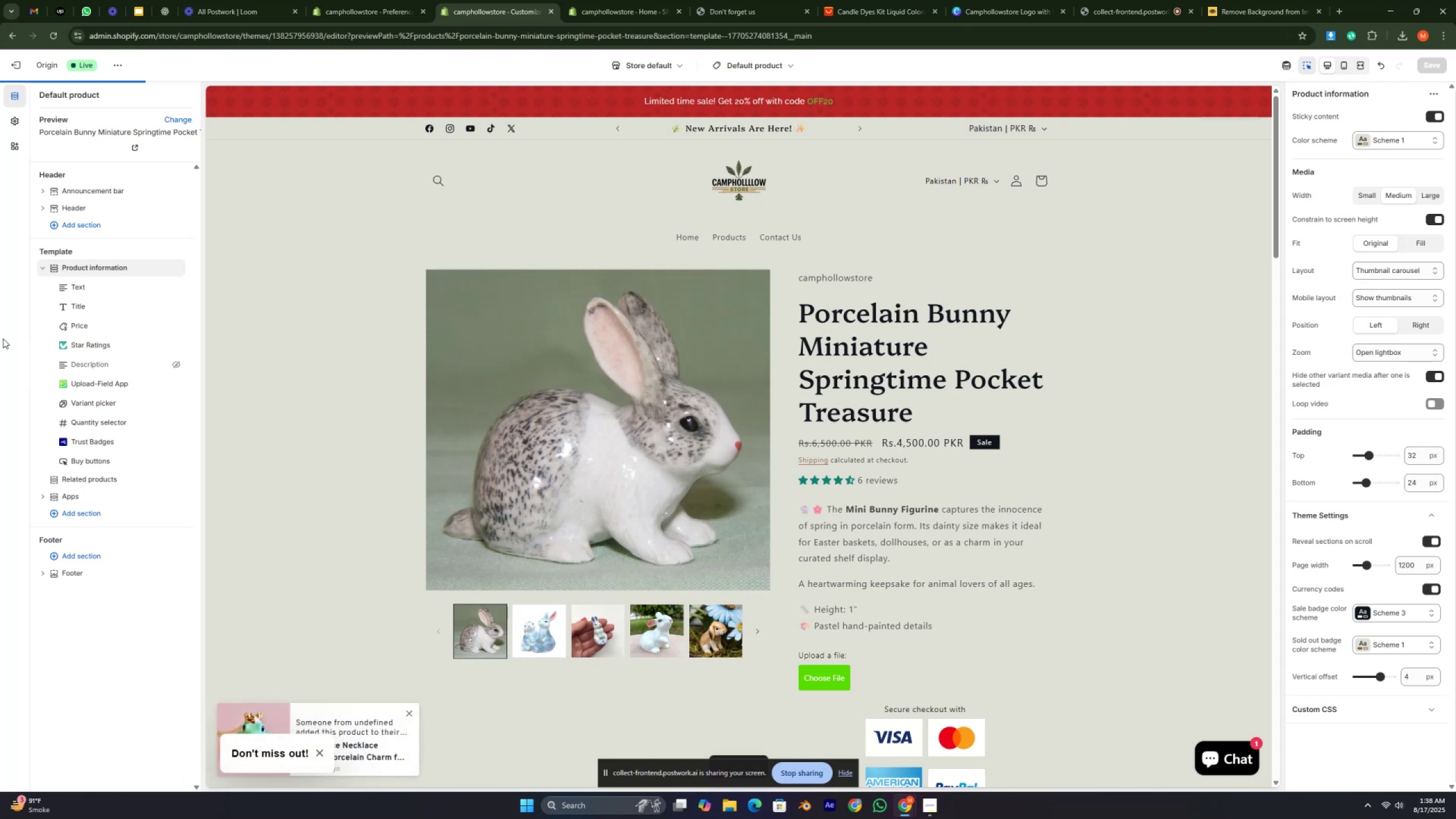 
scroll: coordinate [1079, 391], scroll_direction: down, amount: 14.0
 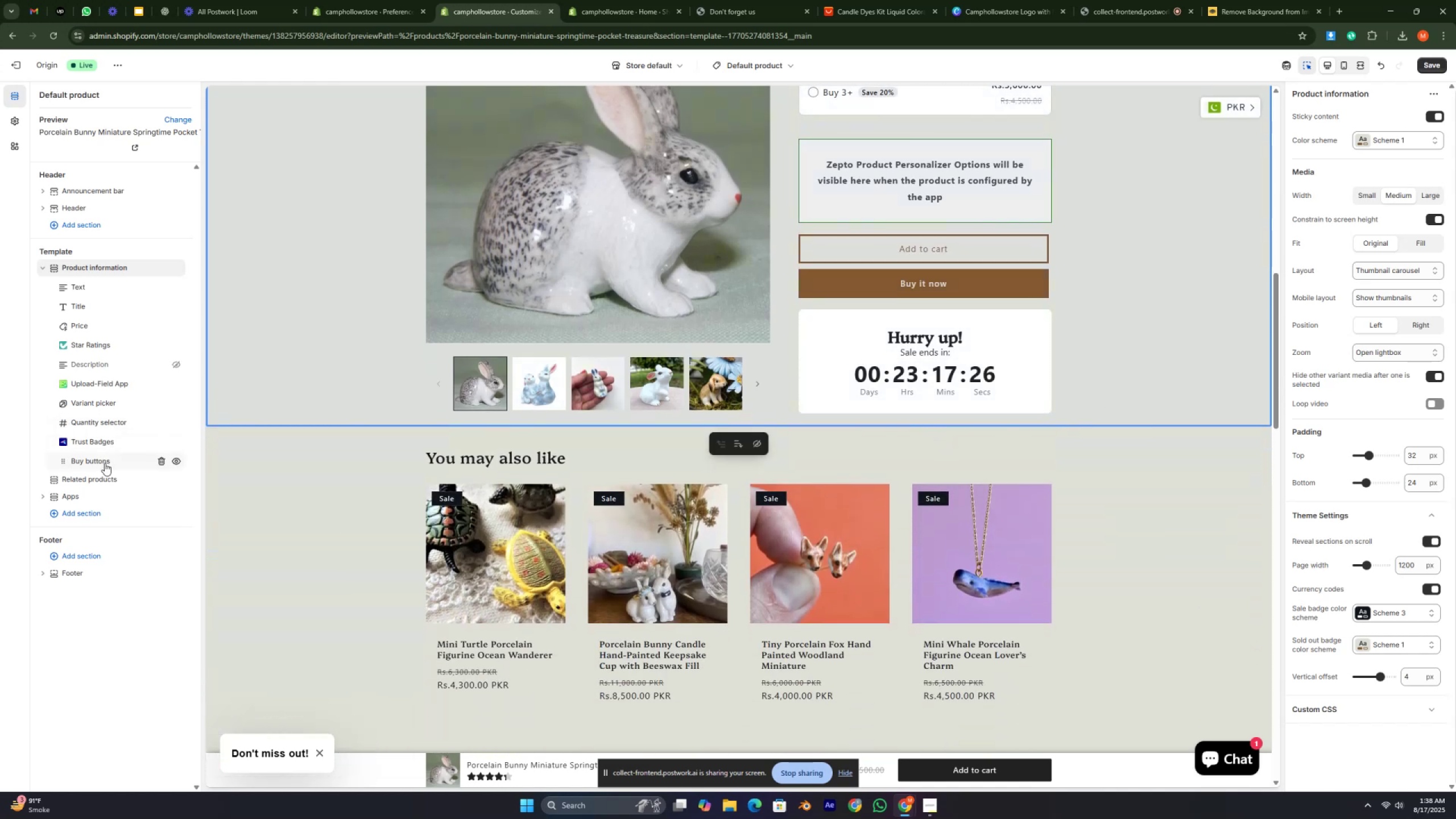 
wait(10.65)
 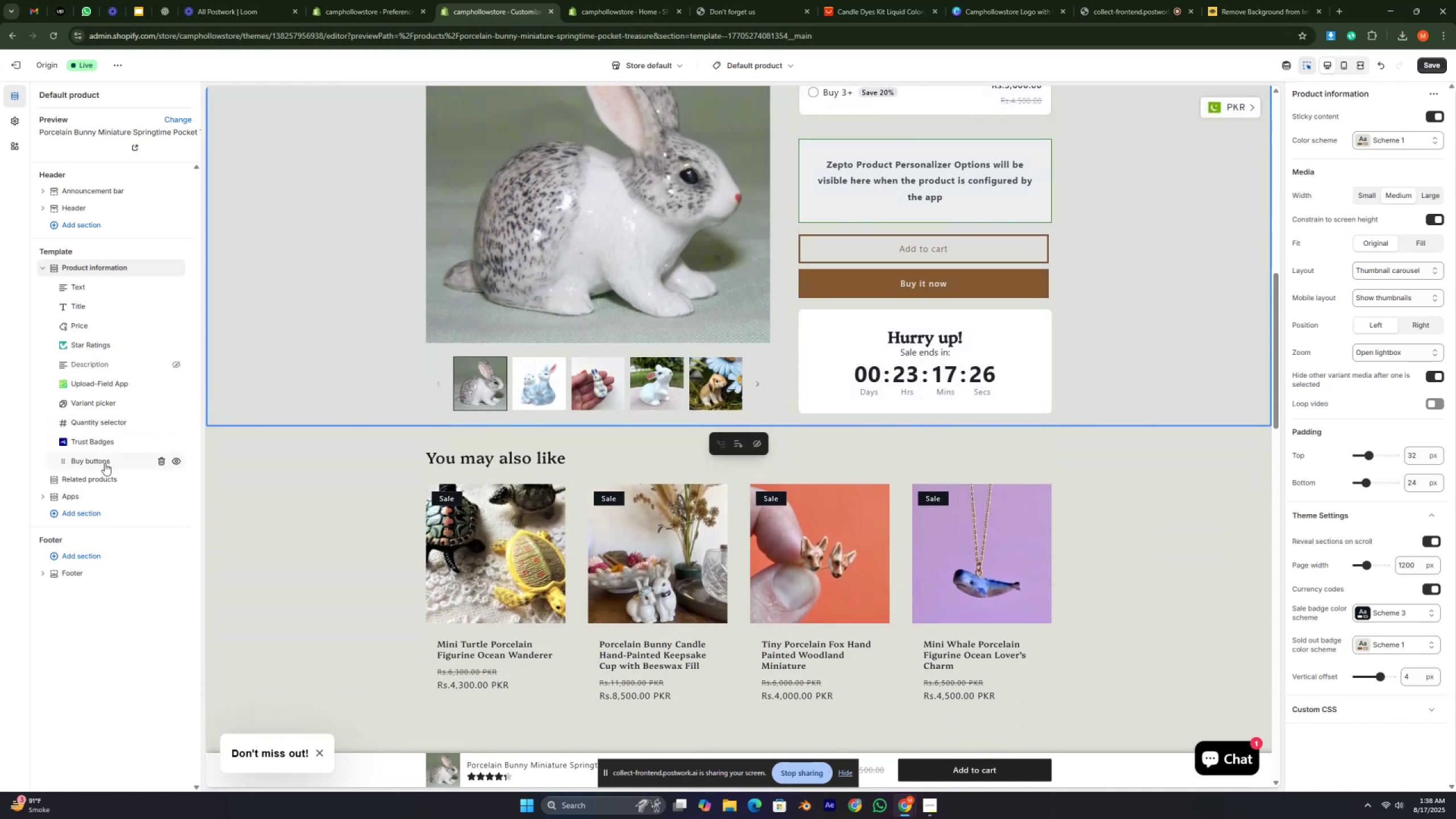 
mouse_move([121, 475])
 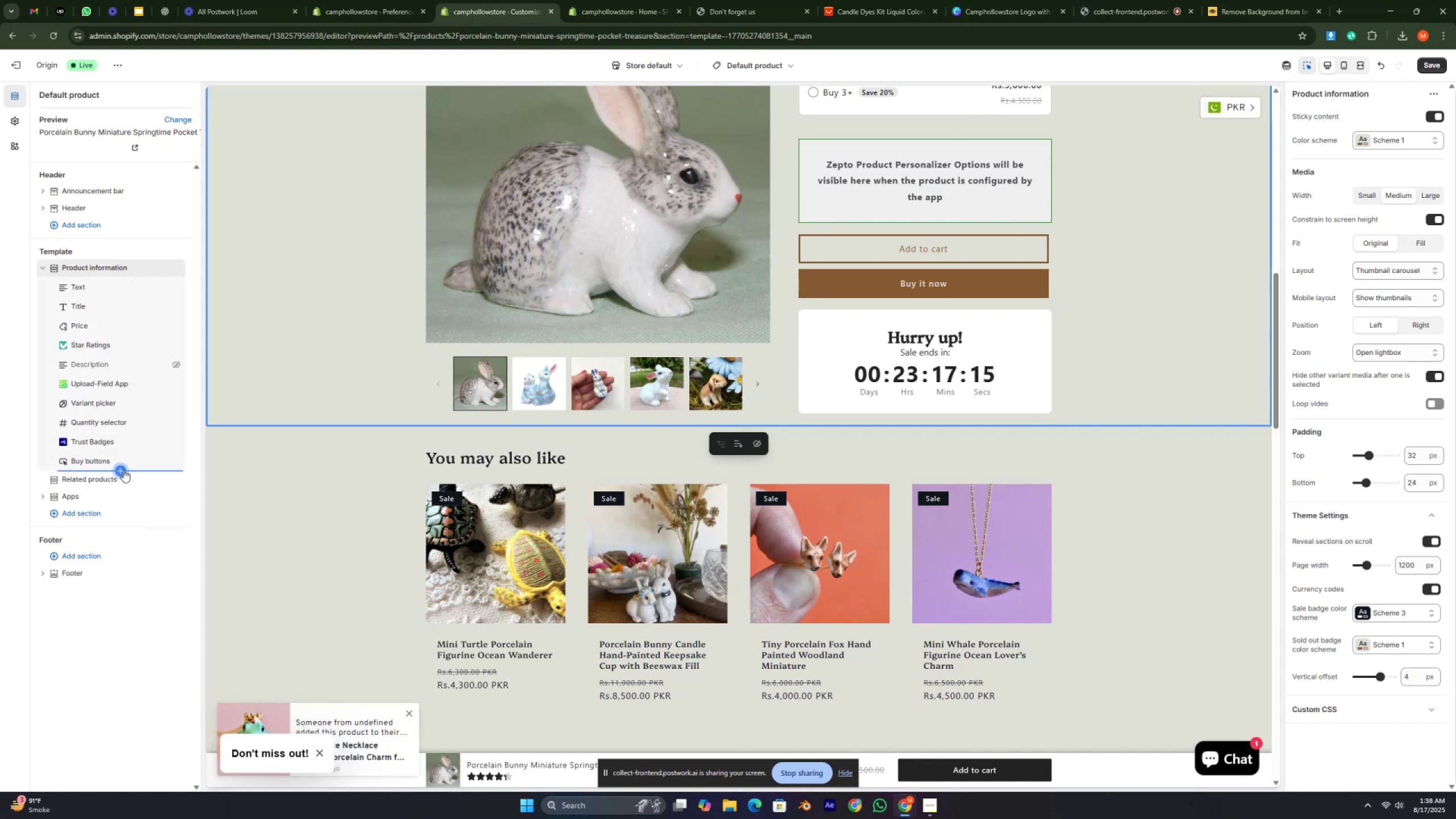 
left_click([123, 470])
 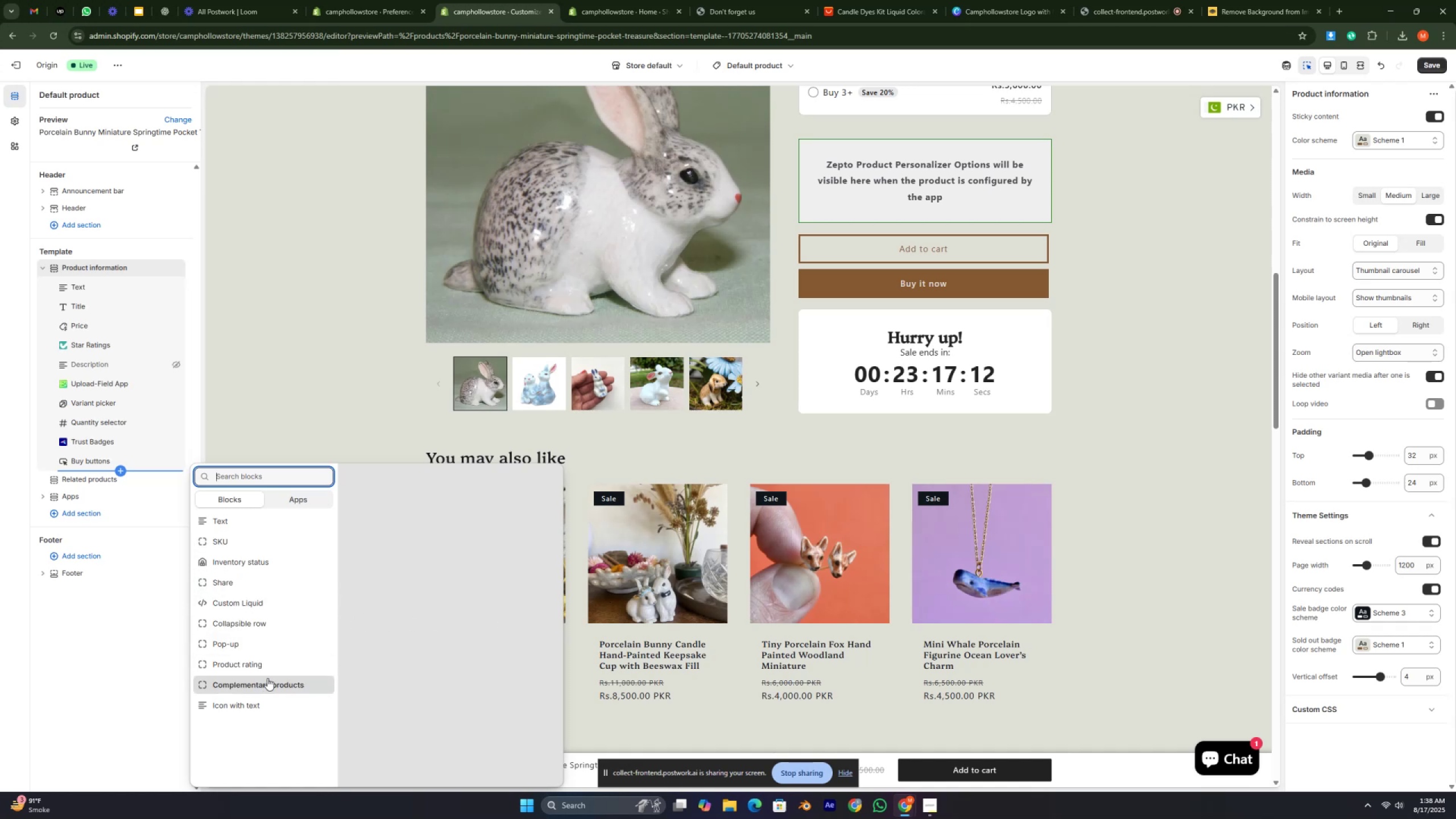 
left_click([122, 659])
 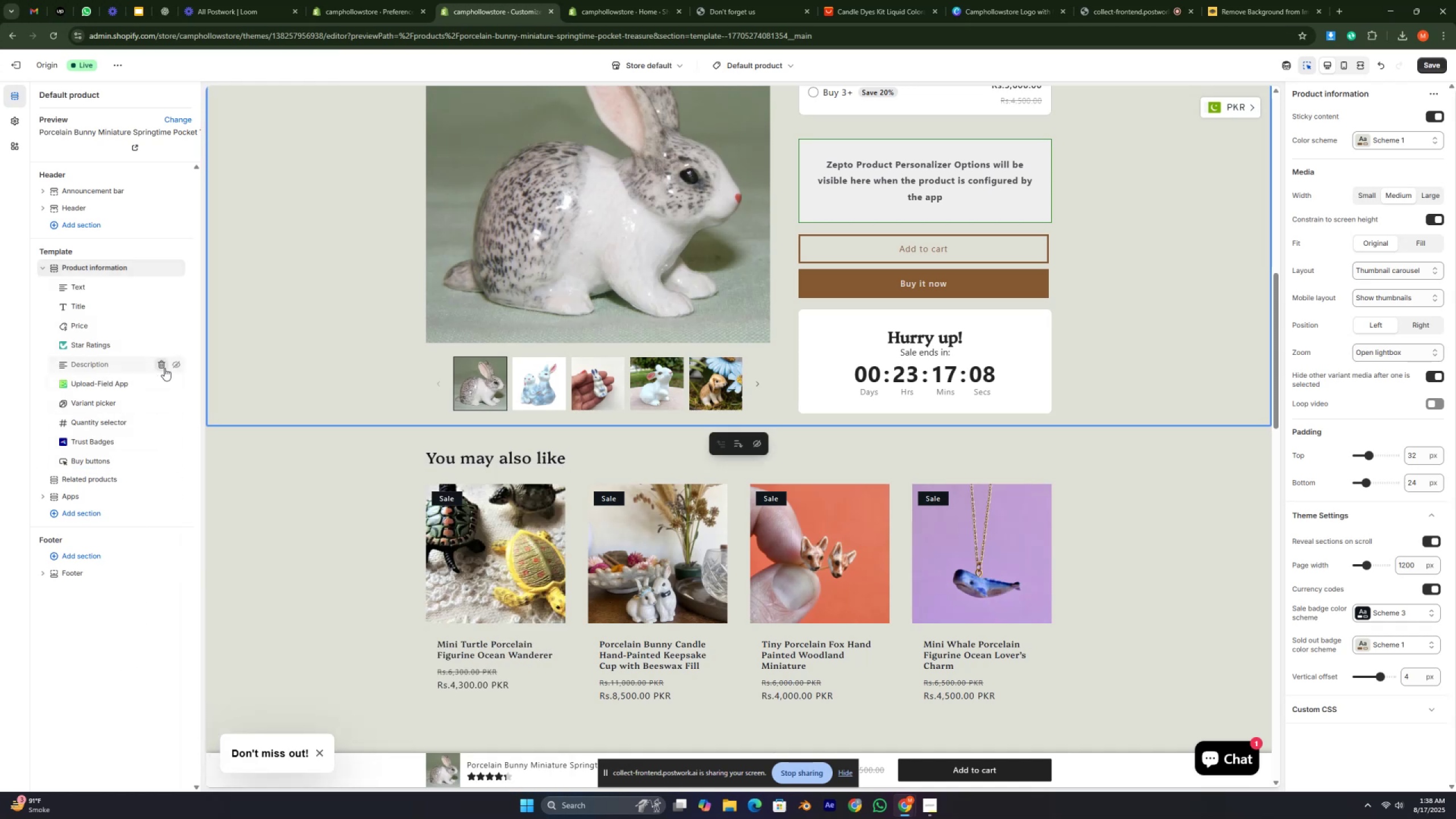 
left_click([175, 363])
 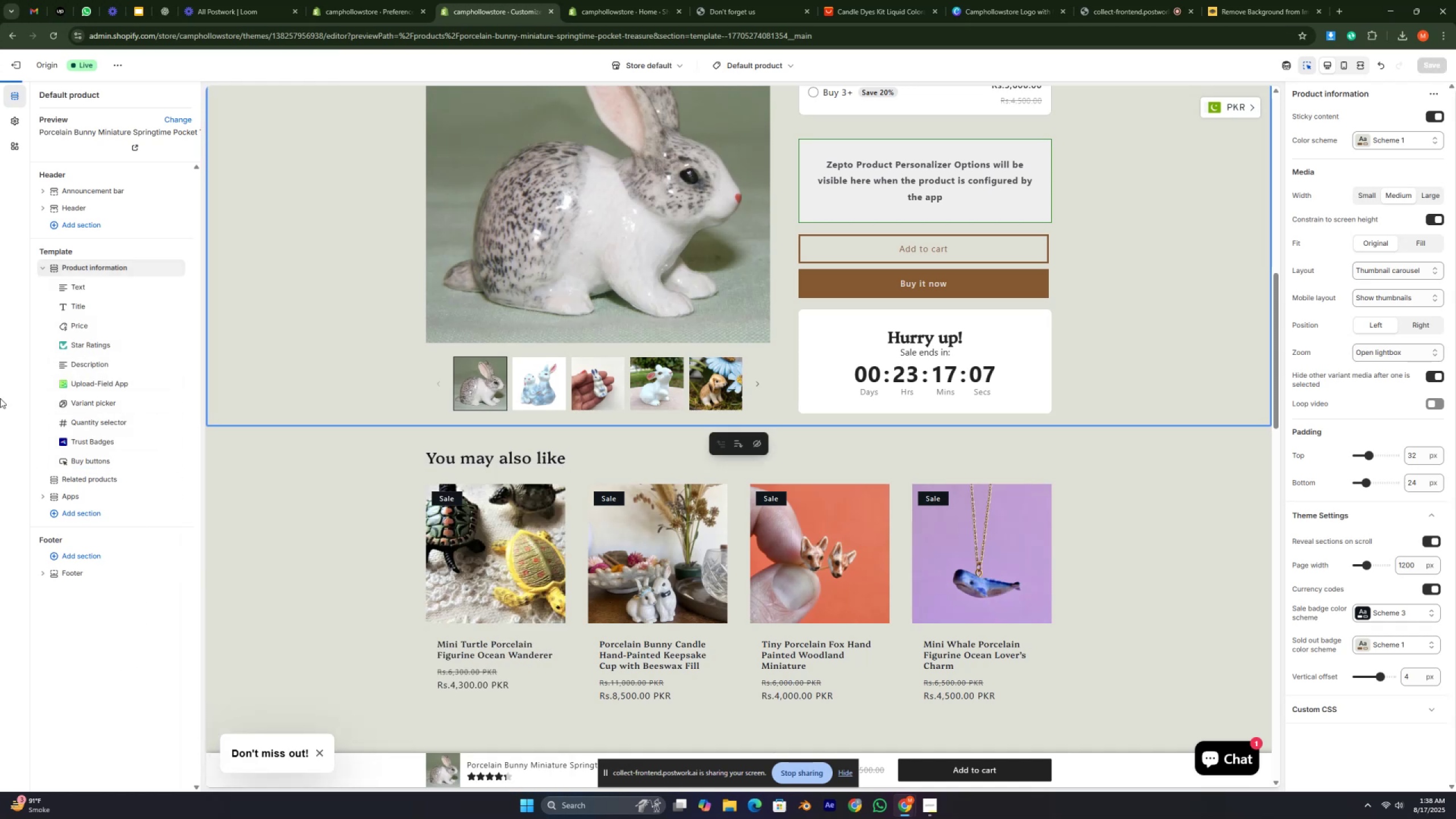 
left_click([0, 398])
 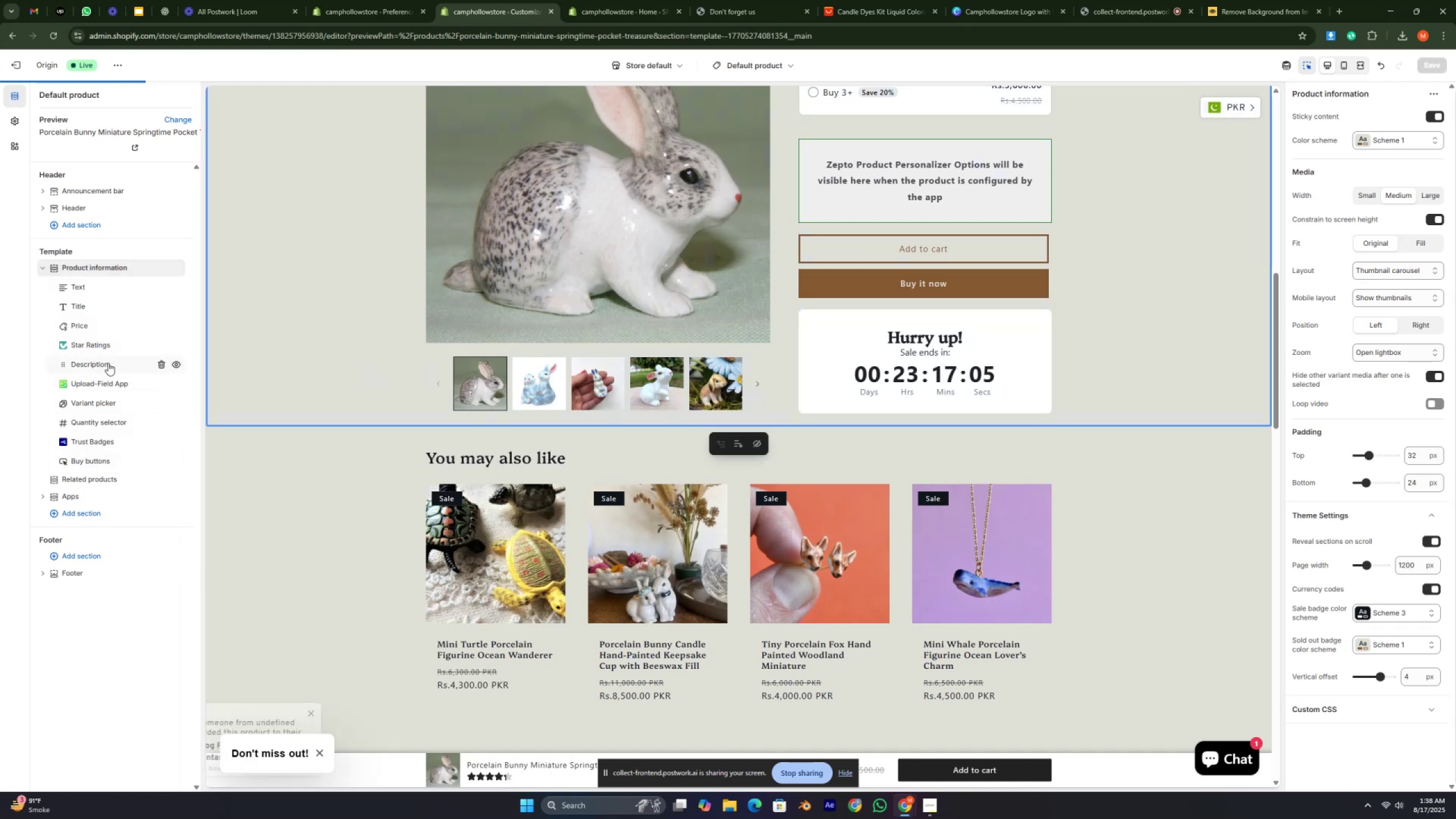 
left_click_drag(start_coordinate=[63, 365], to_coordinate=[53, 471])
 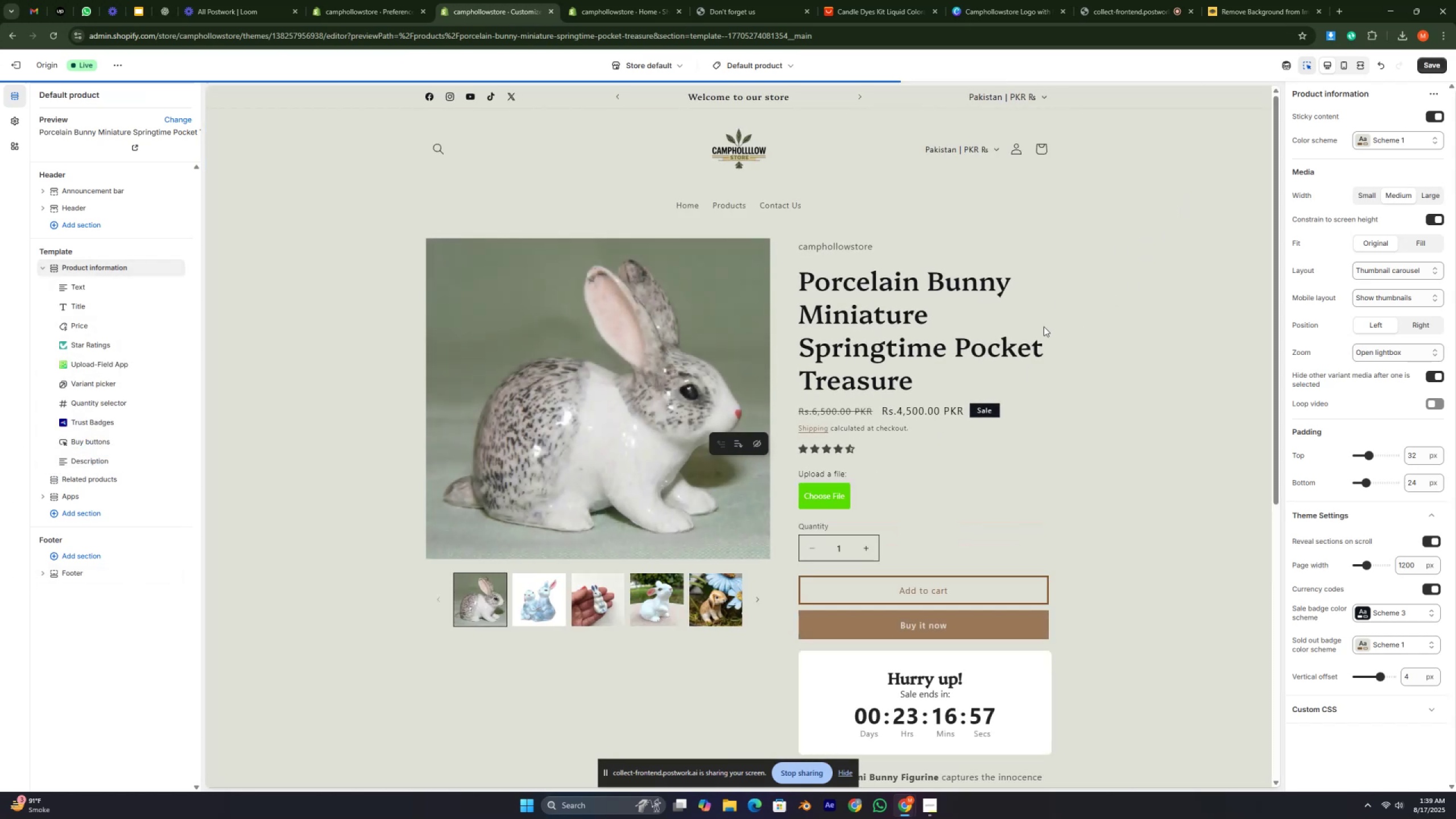 
wait(7.21)
 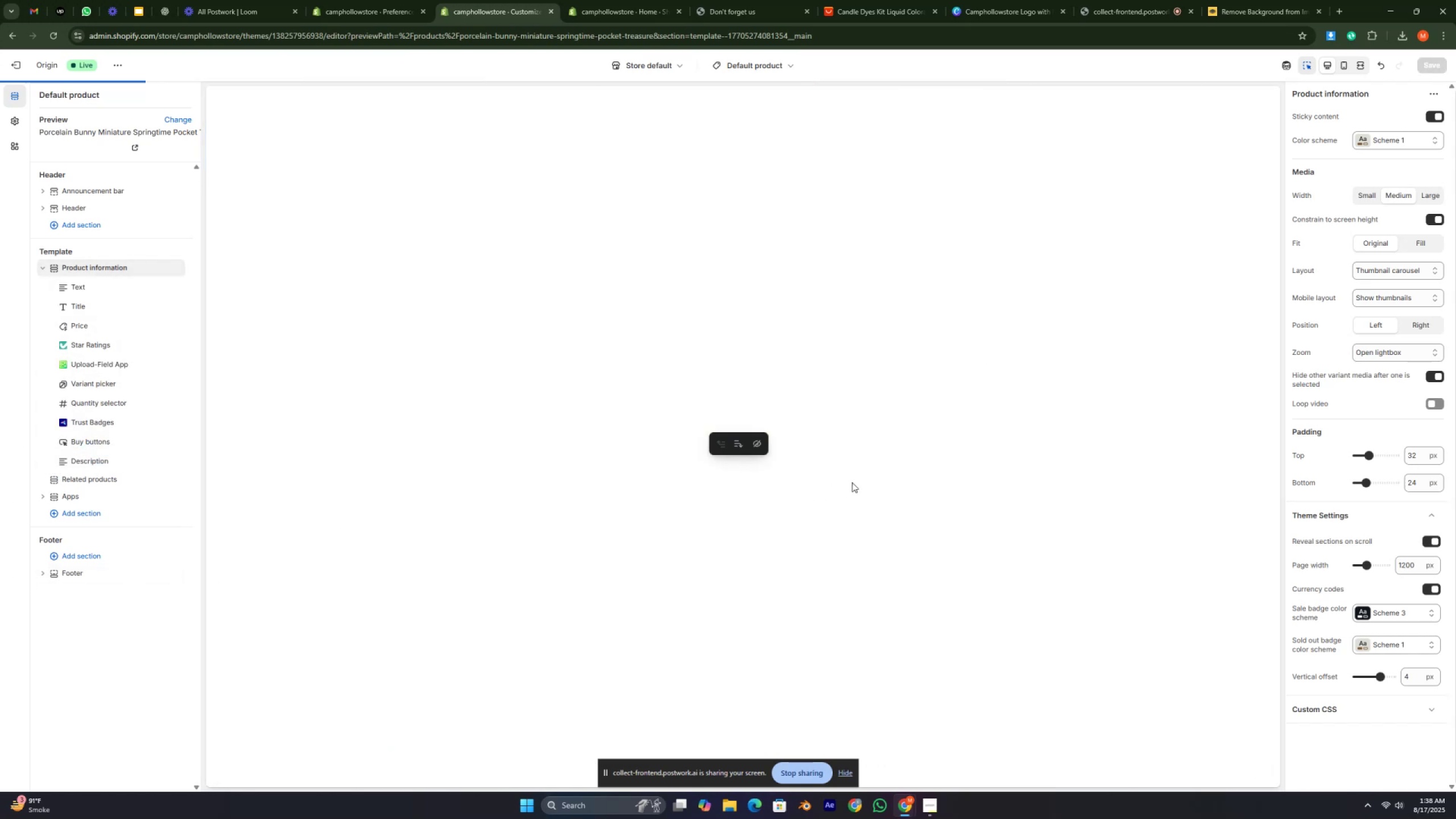 
scroll: coordinate [1097, 348], scroll_direction: down, amount: 10.0
 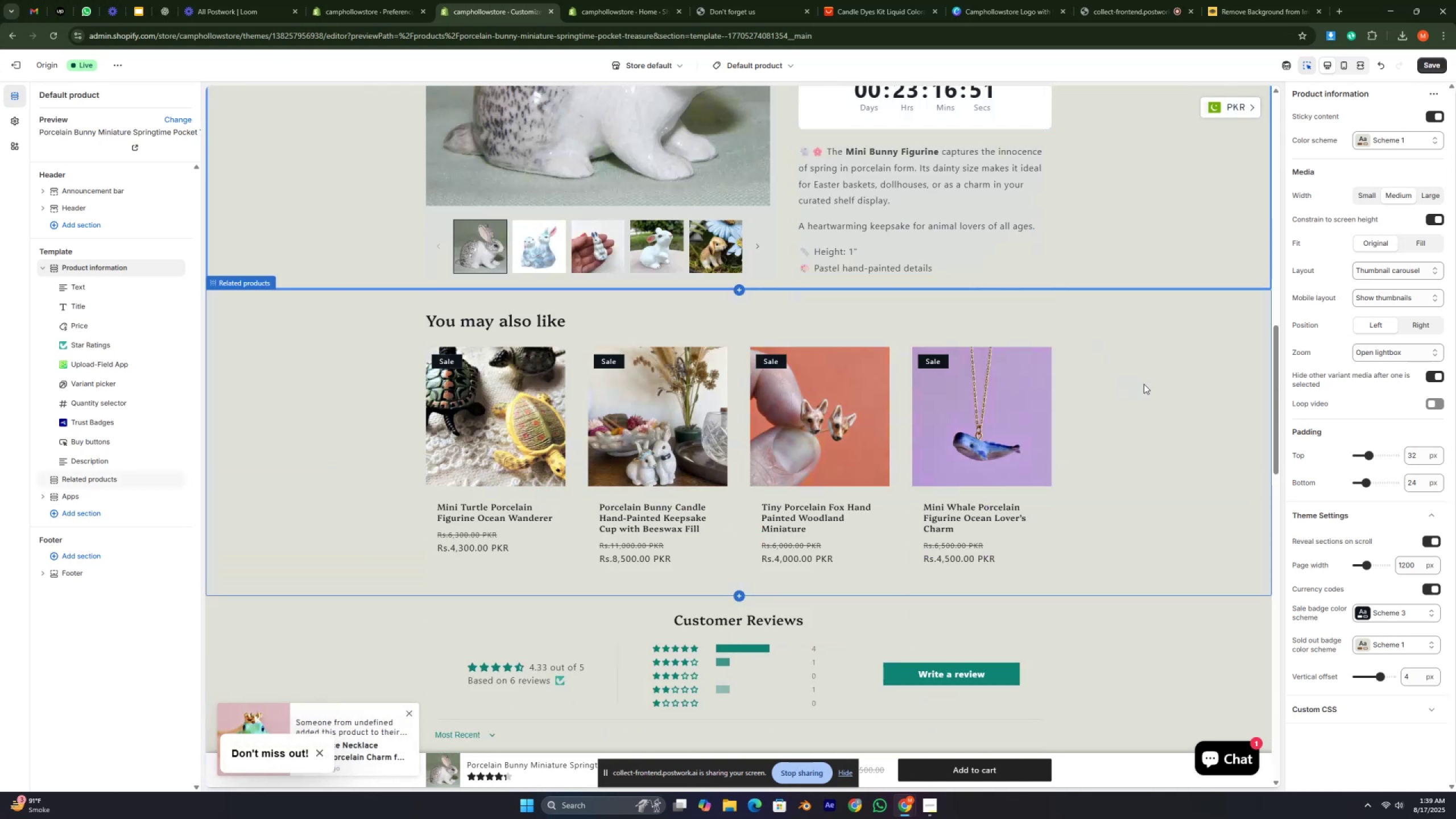 
scroll: coordinate [1152, 395], scroll_direction: up, amount: 2.0
 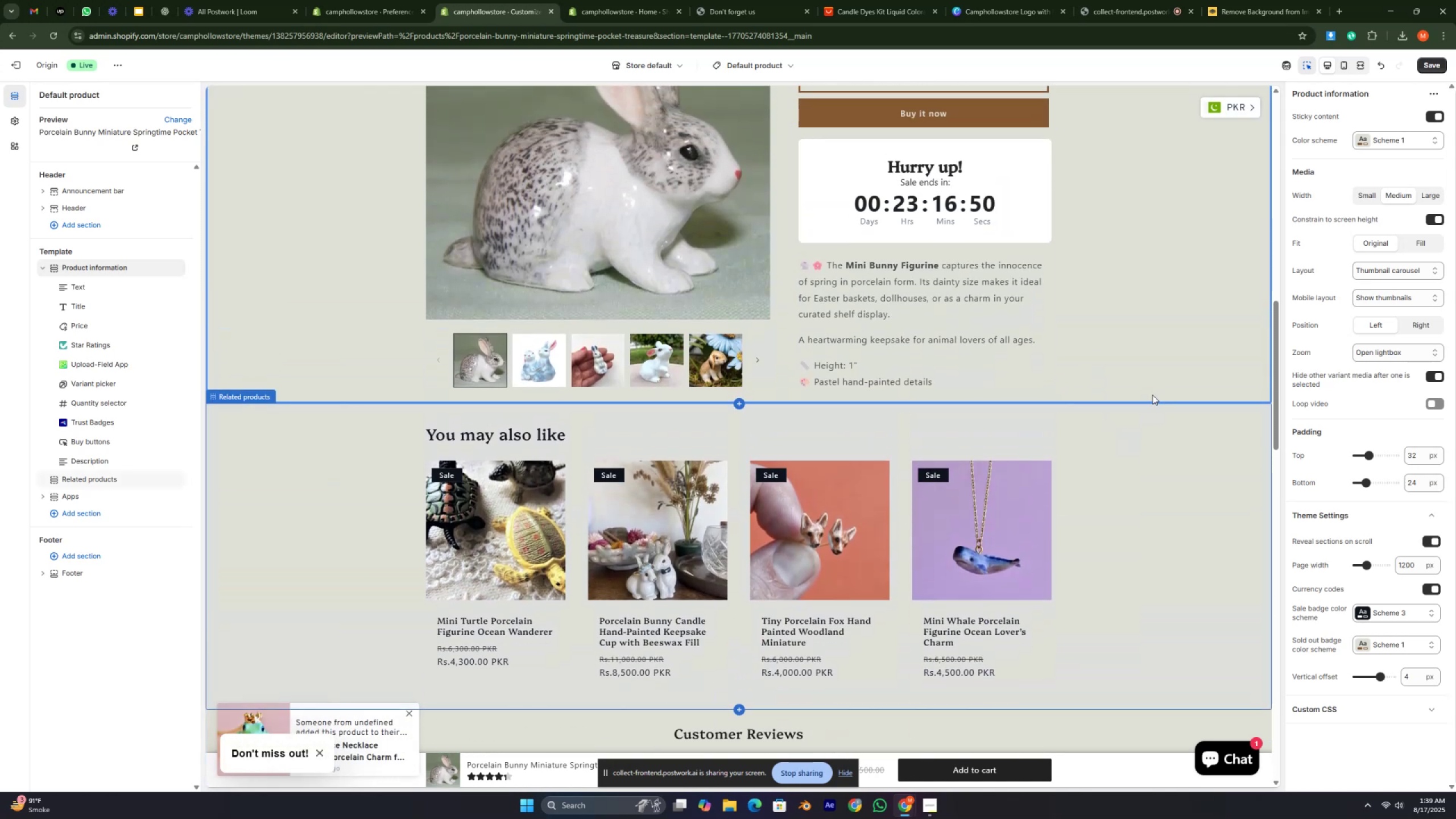 
scroll: coordinate [1152, 395], scroll_direction: down, amount: 20.0
 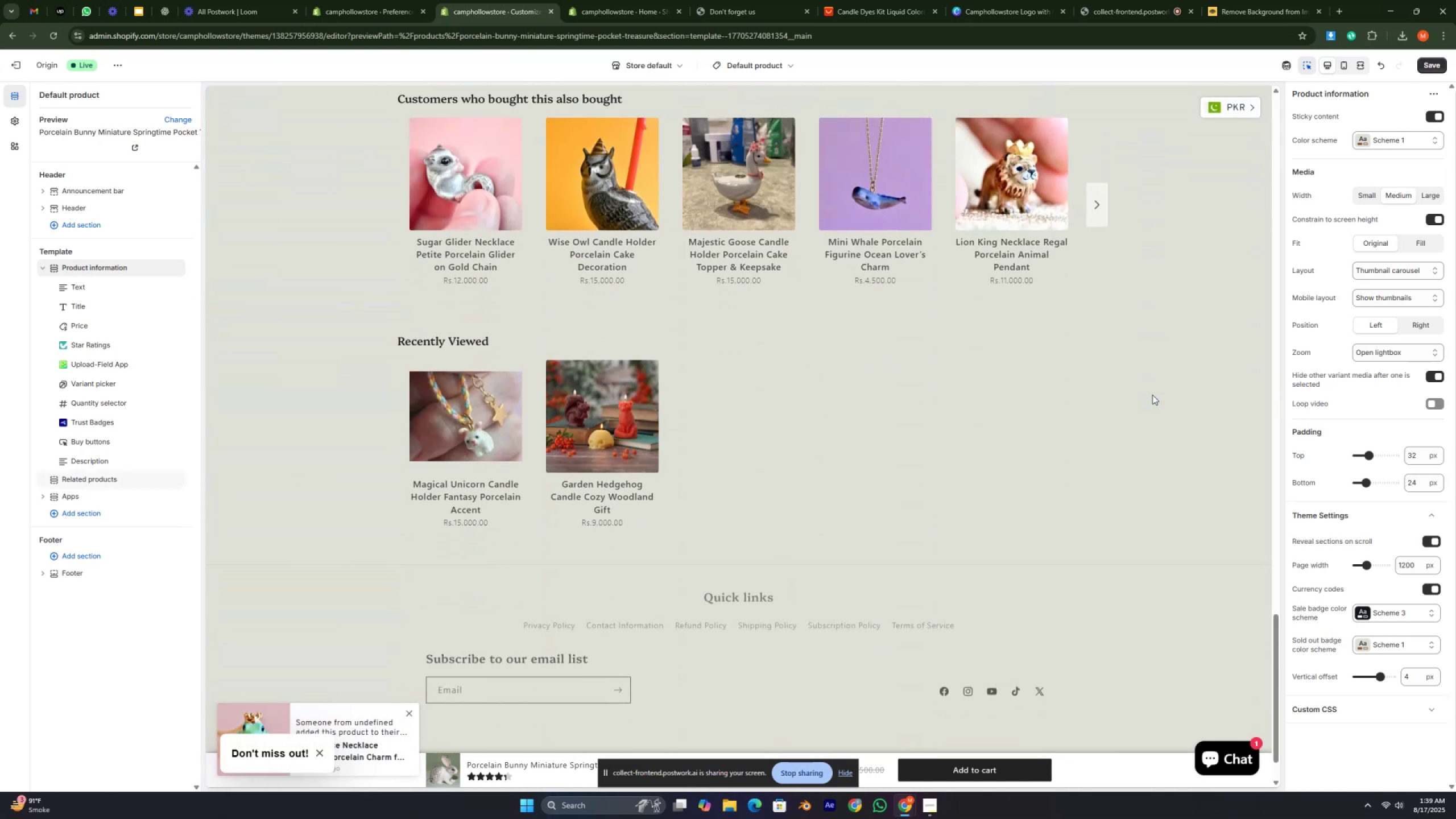 
scroll: coordinate [1152, 395], scroll_direction: up, amount: 13.0
 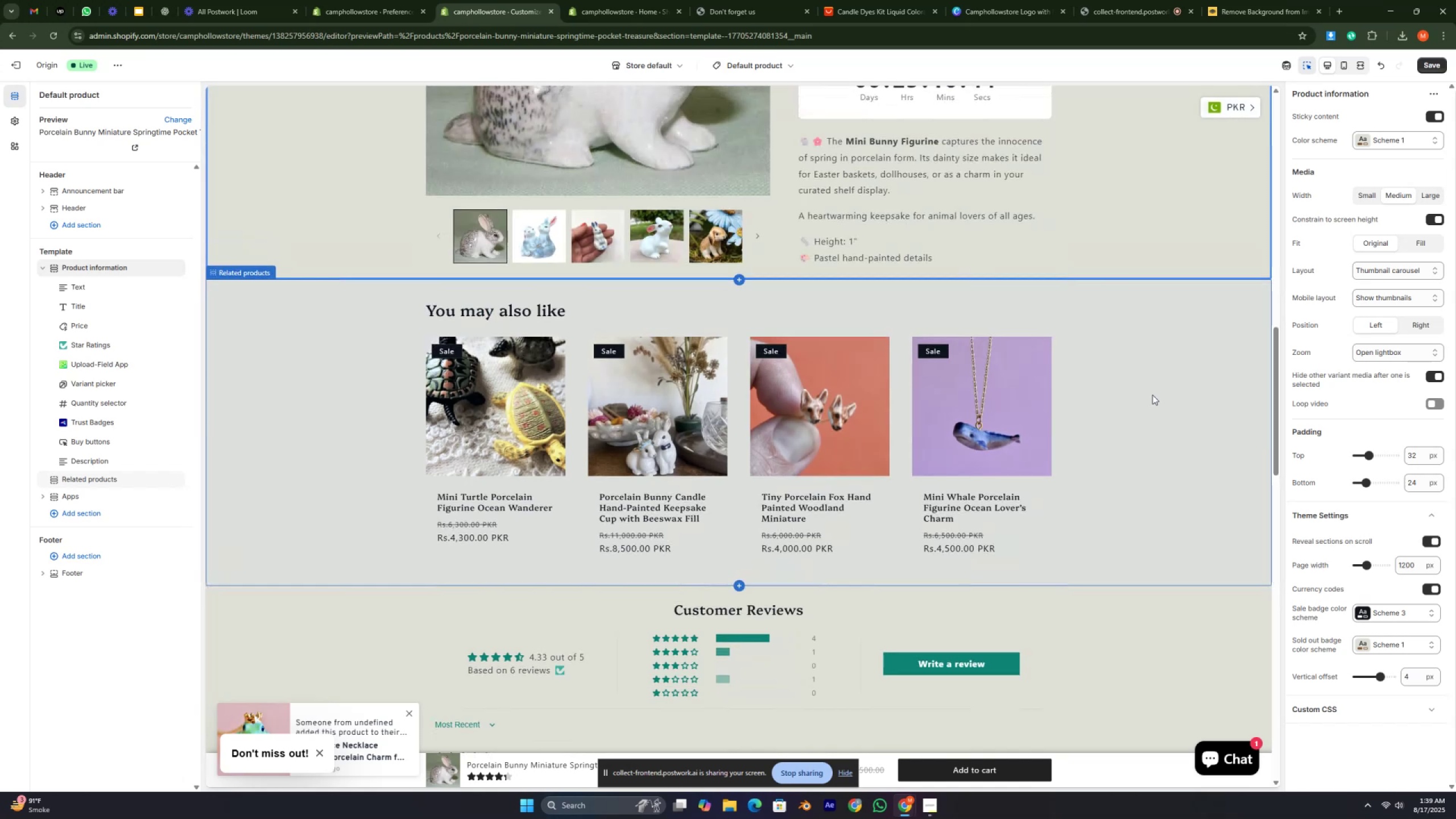 
scroll: coordinate [1153, 398], scroll_direction: down, amount: 39.0
 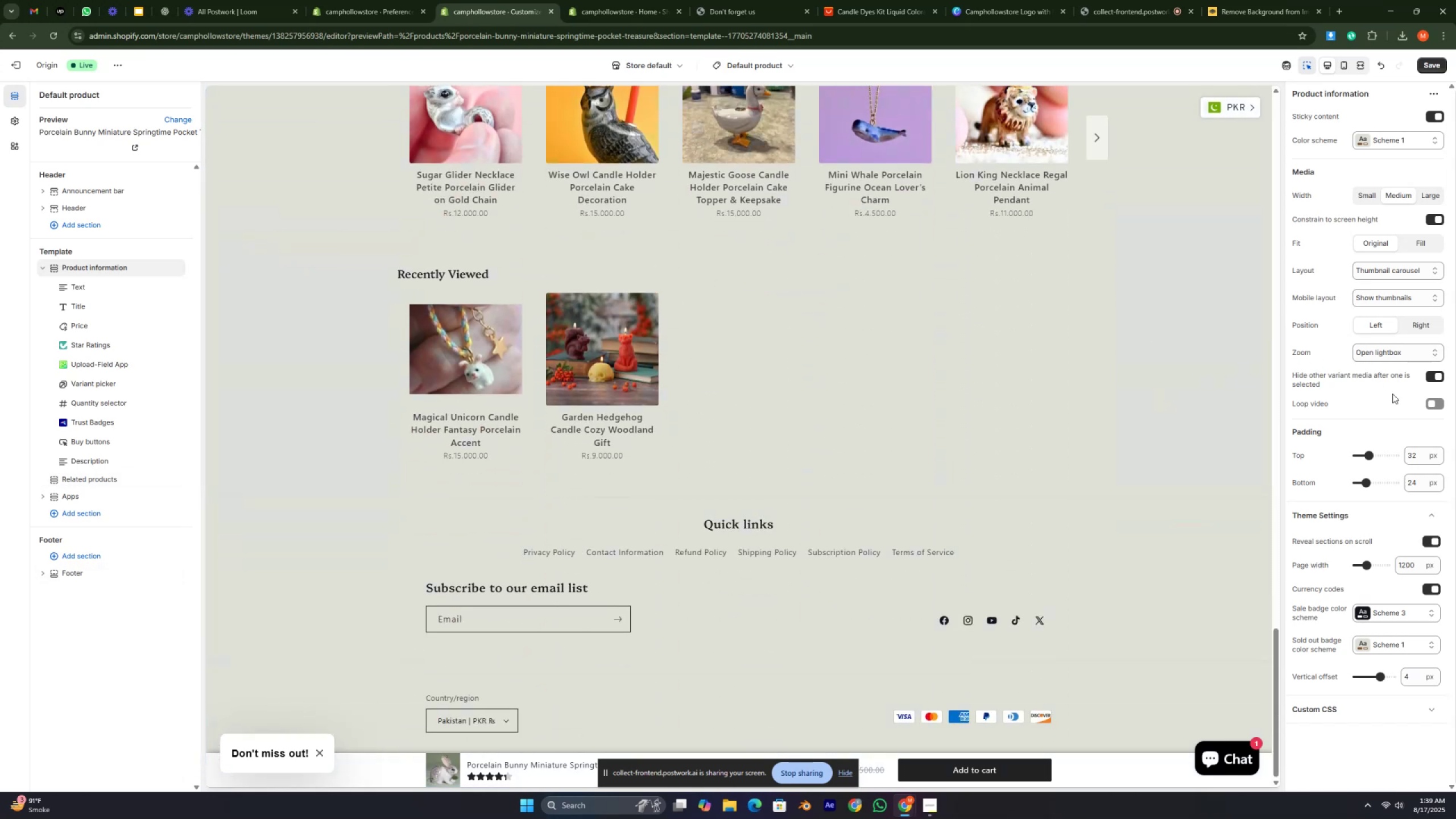 
scroll: coordinate [783, 206], scroll_direction: up, amount: 56.0
 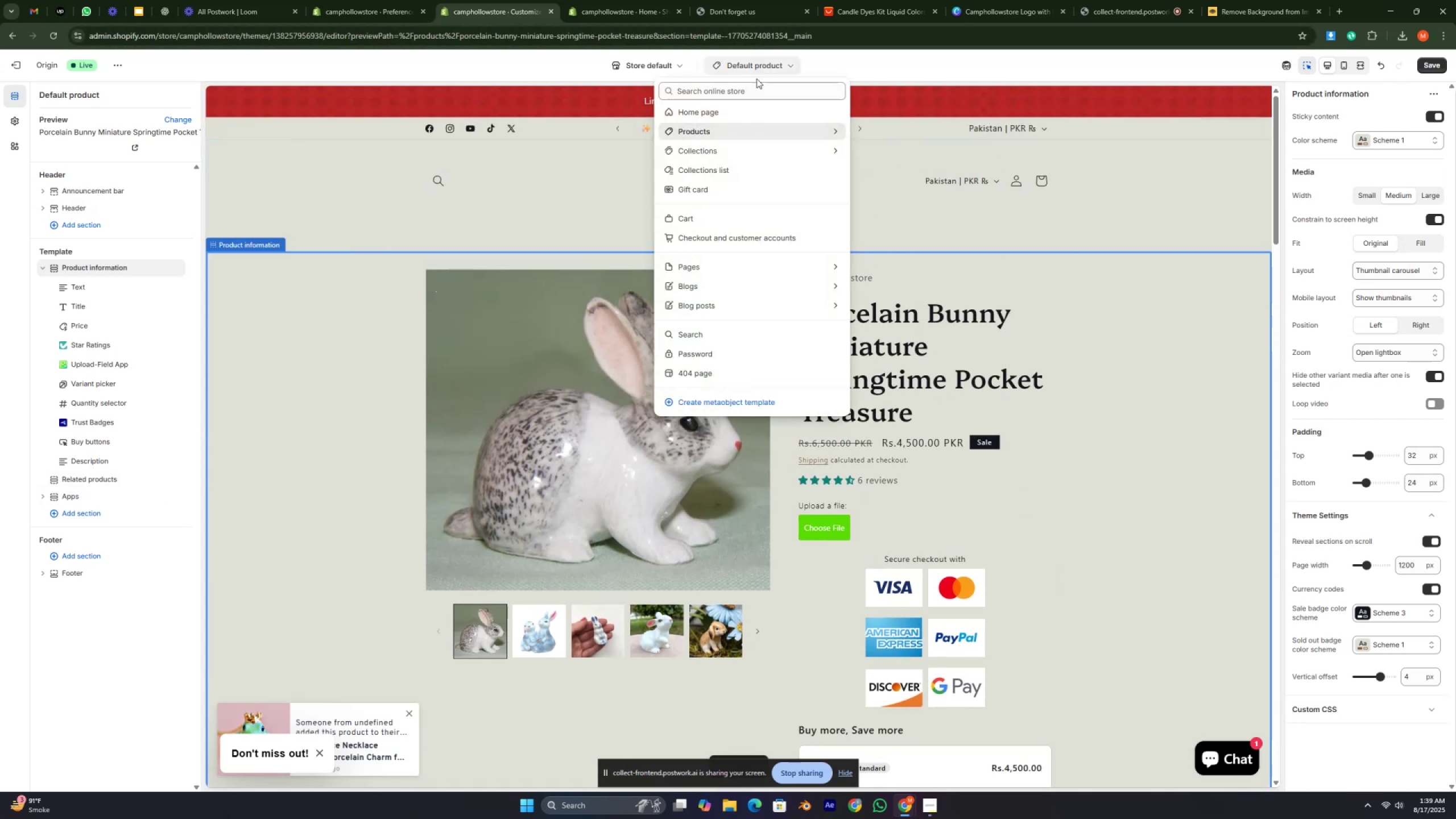 
left_click([749, 151])
 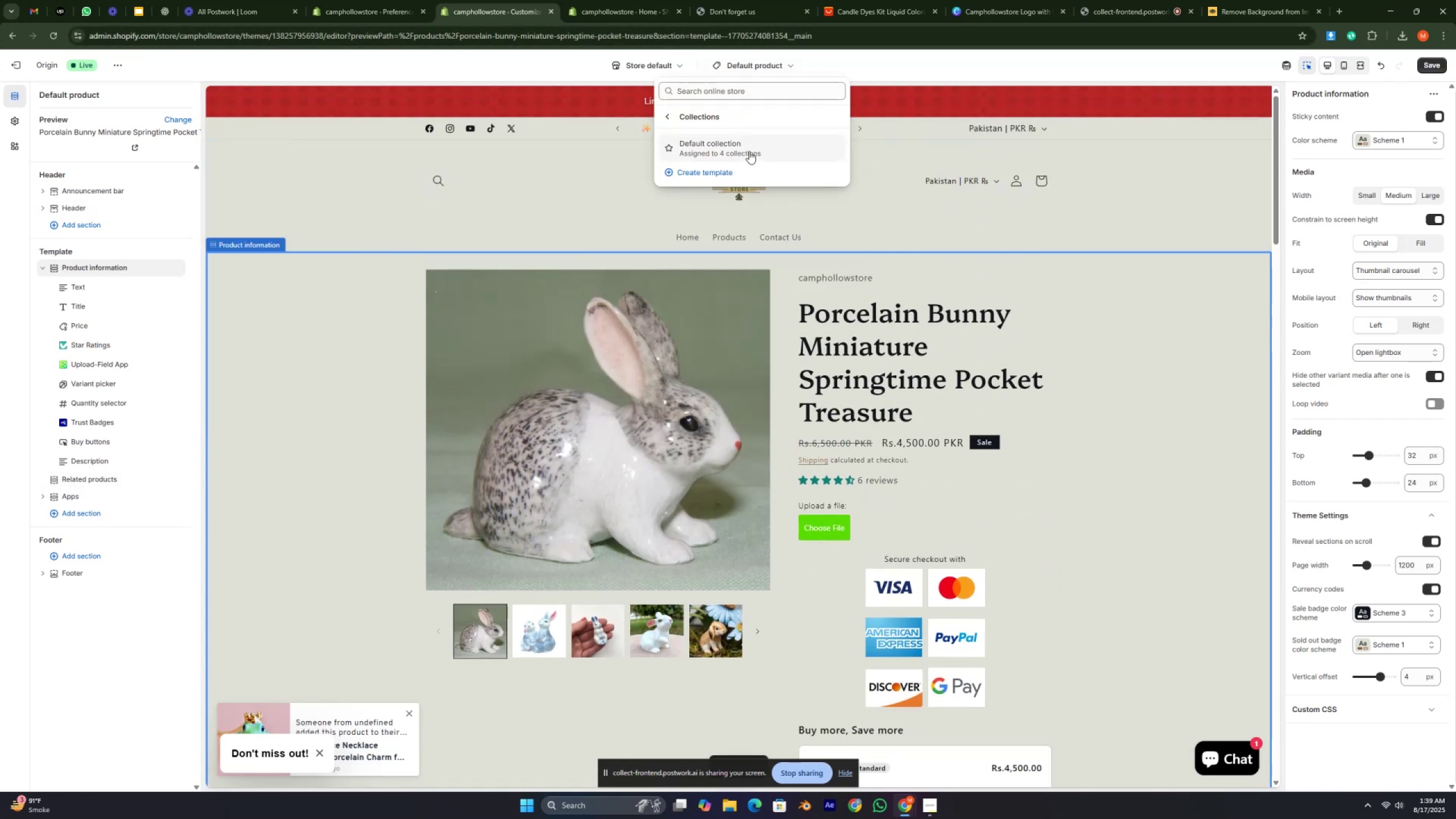 
left_click([749, 151])
 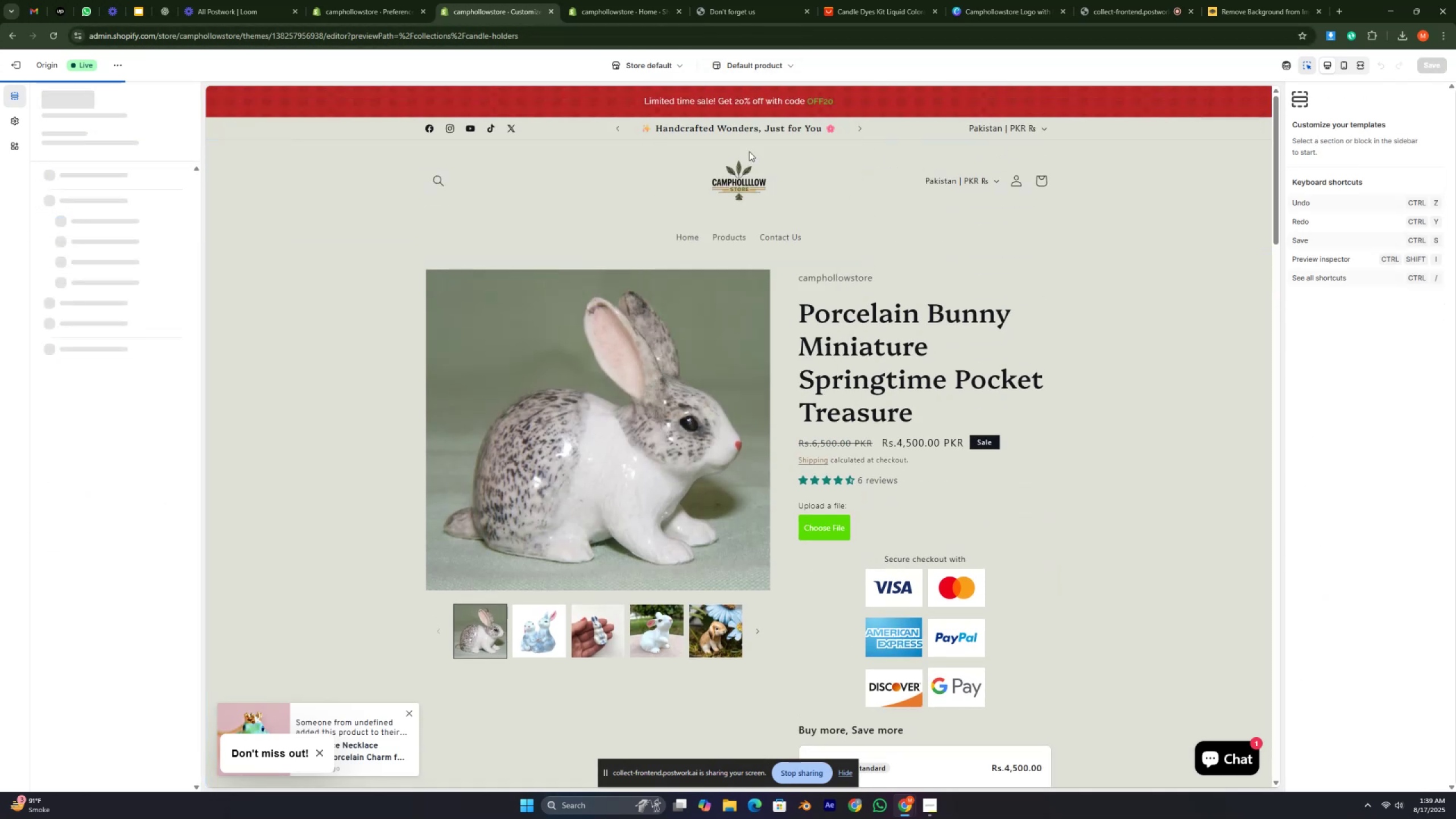 
key(Control+ControlLeft)
 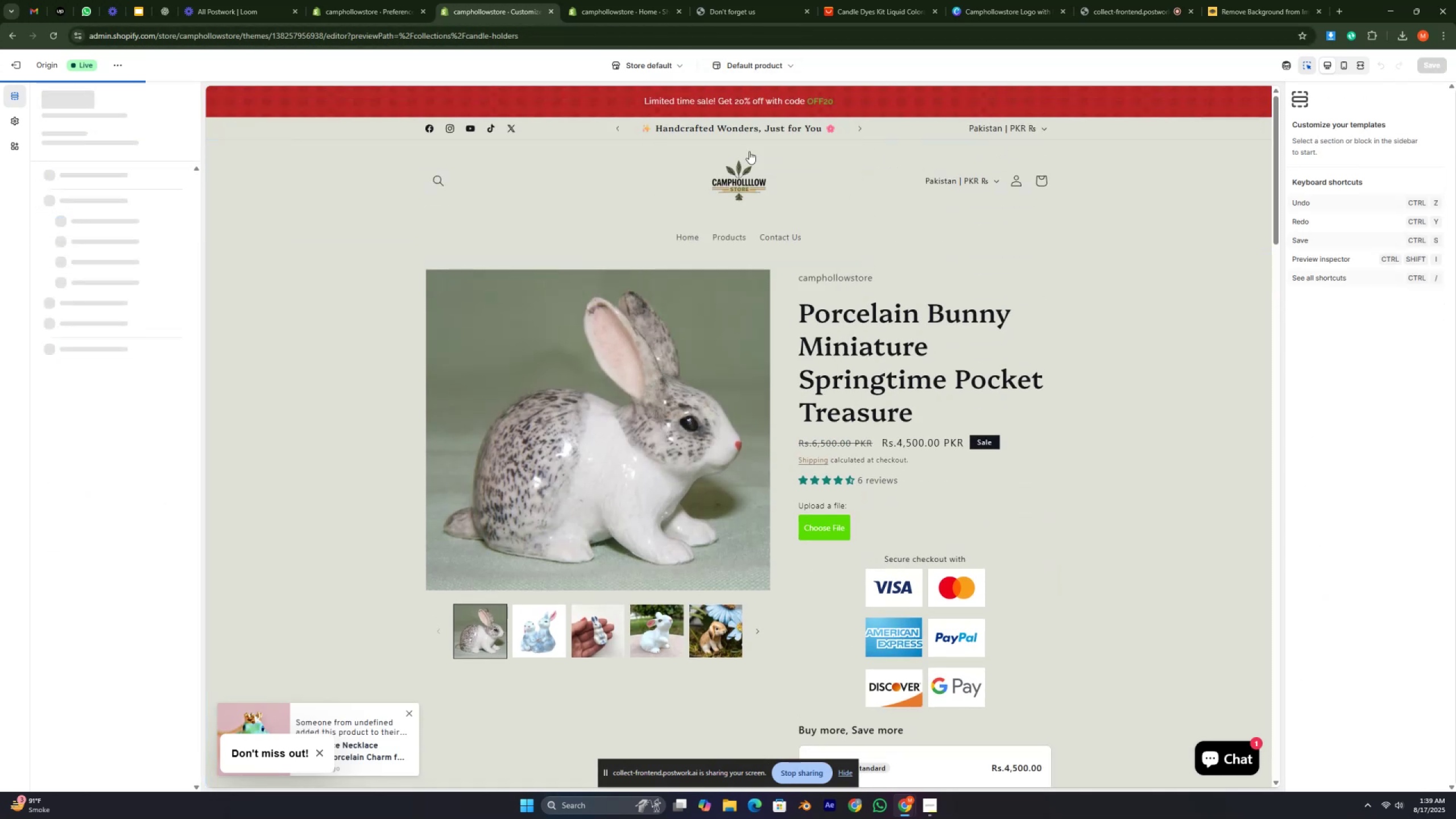 
key(Control+ControlLeft)
 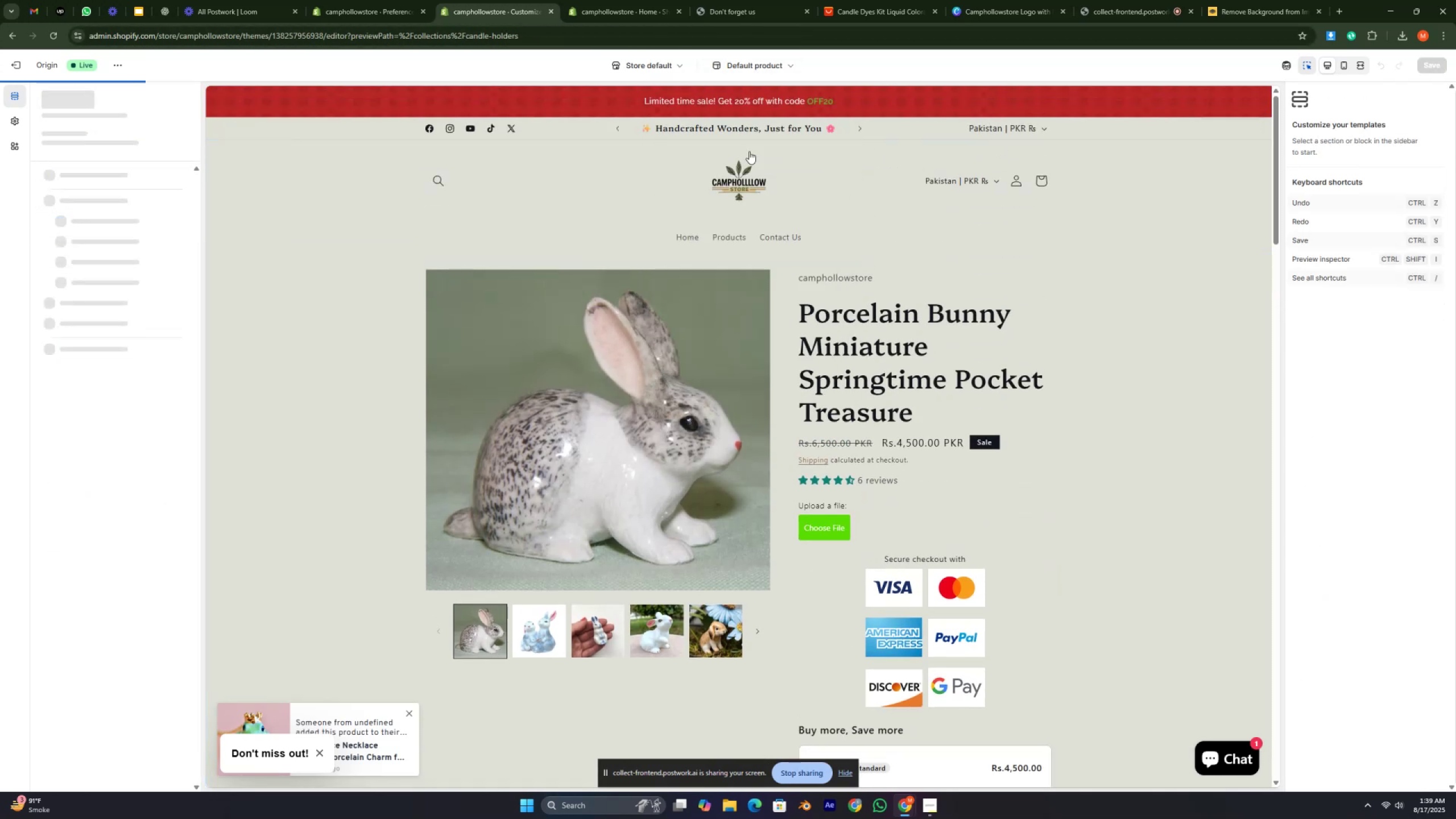 
hold_key(key=ControlLeft, duration=0.41)
 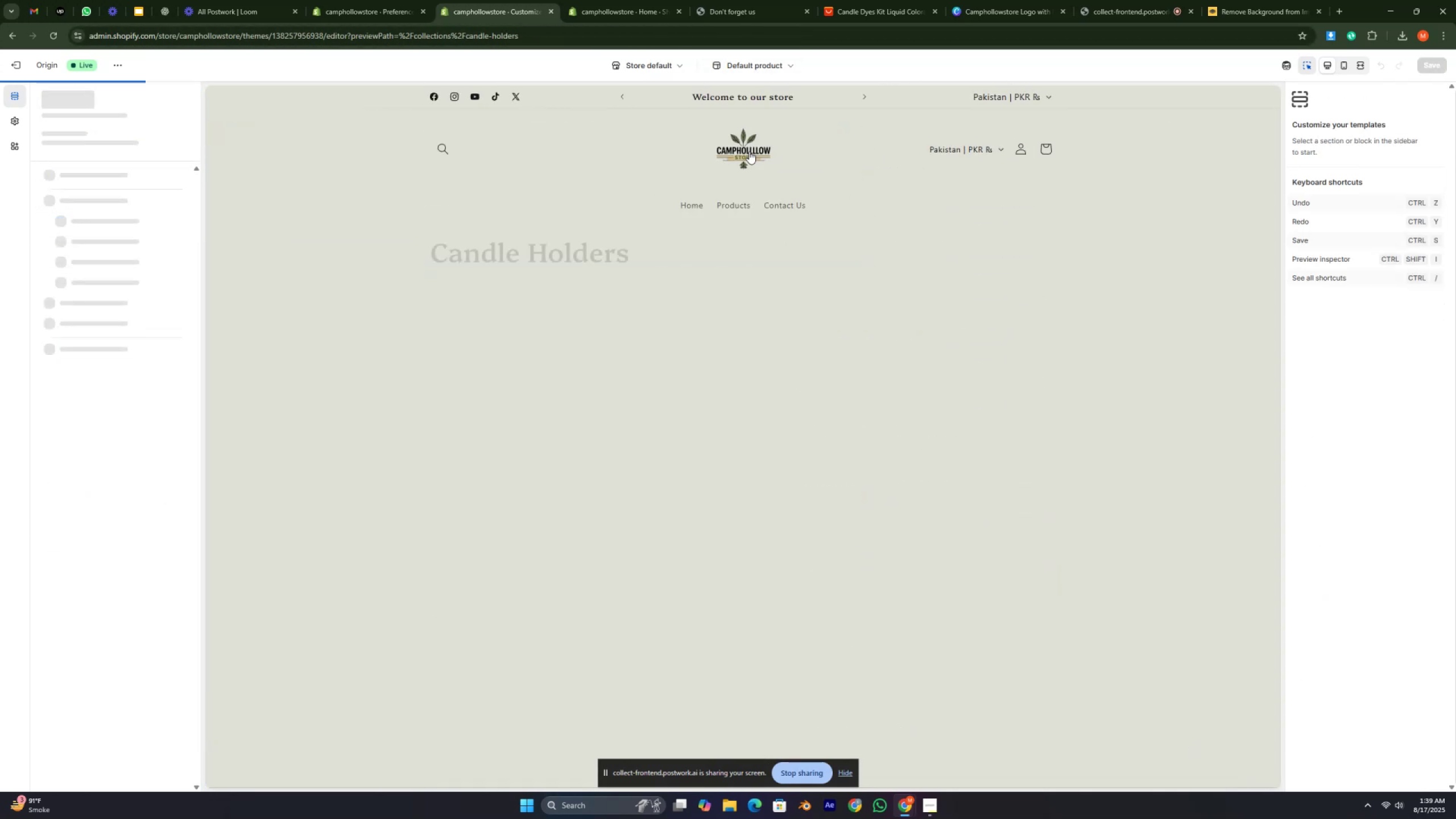 
key(Control+ControlLeft)
 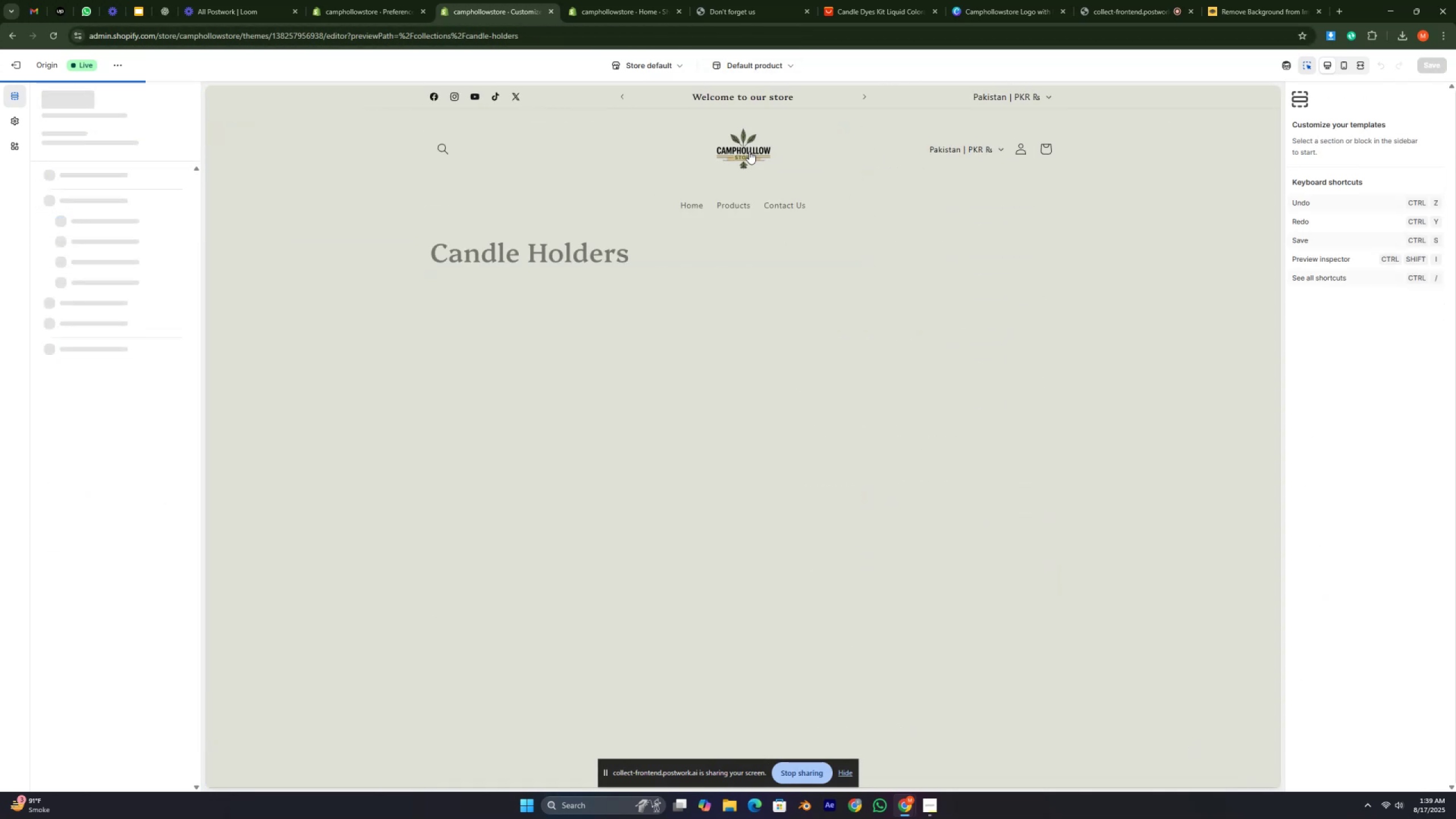 
key(Control+ControlLeft)
 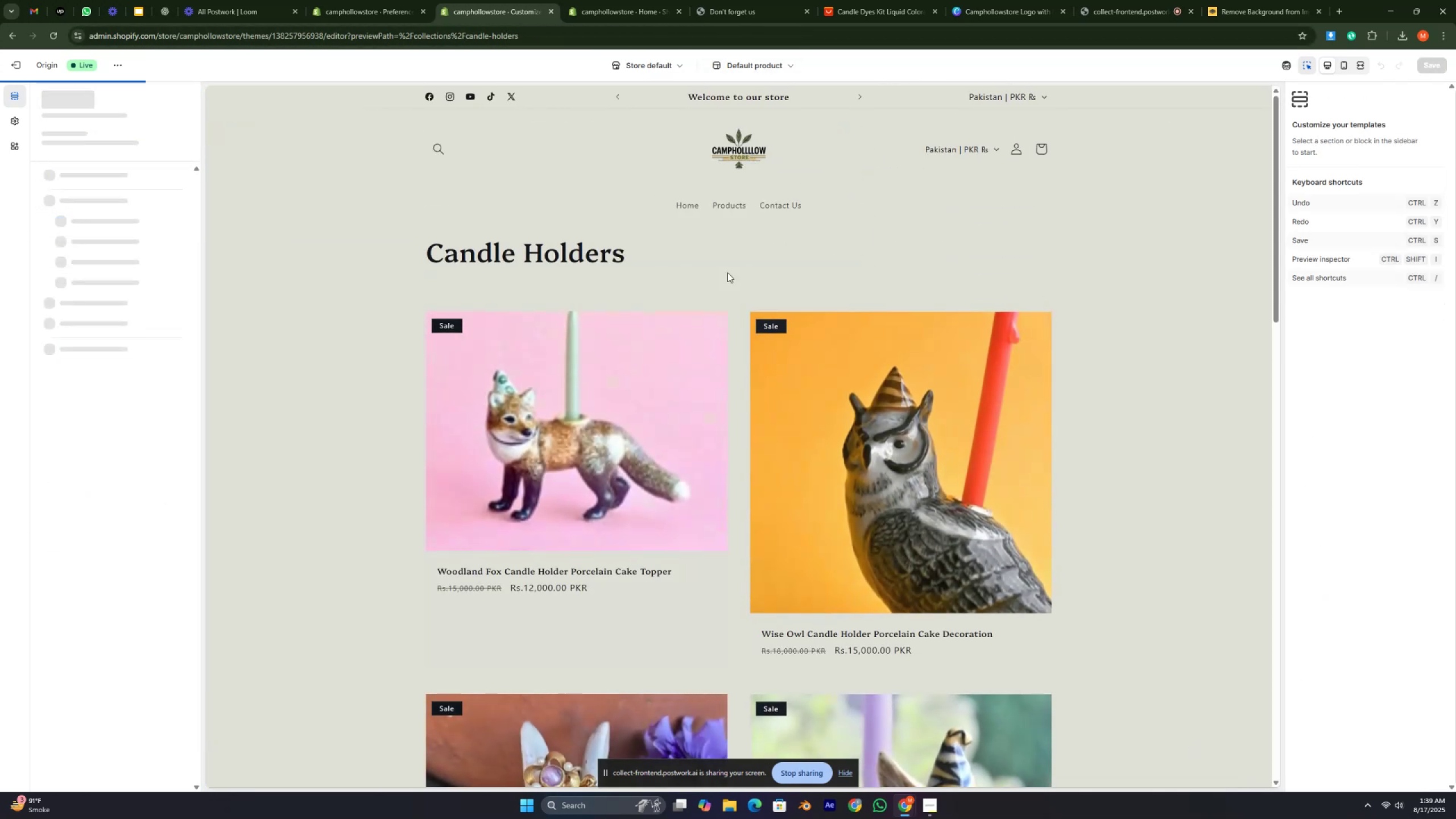 
left_click([655, 255])
 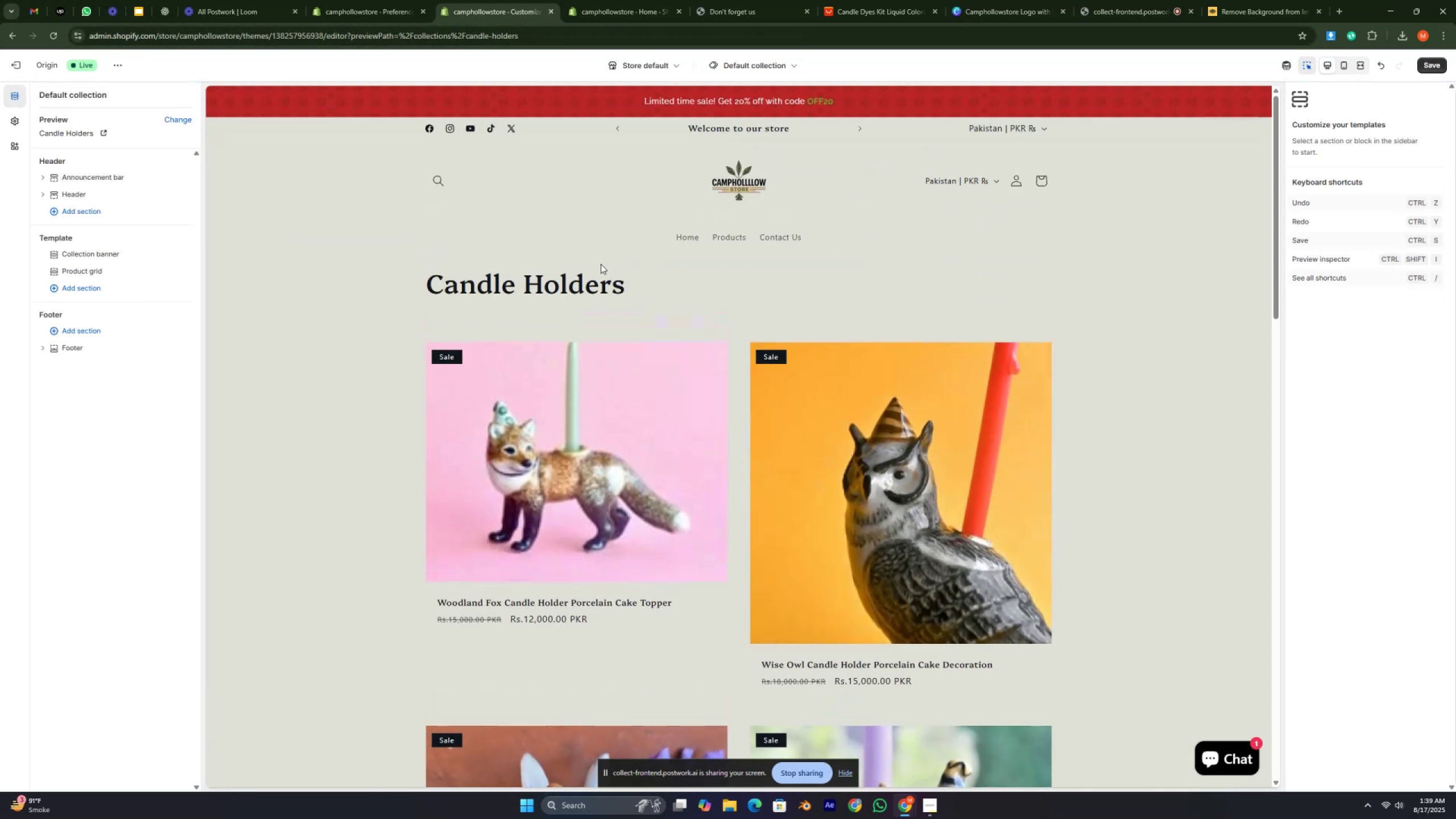 
left_click([582, 284])
 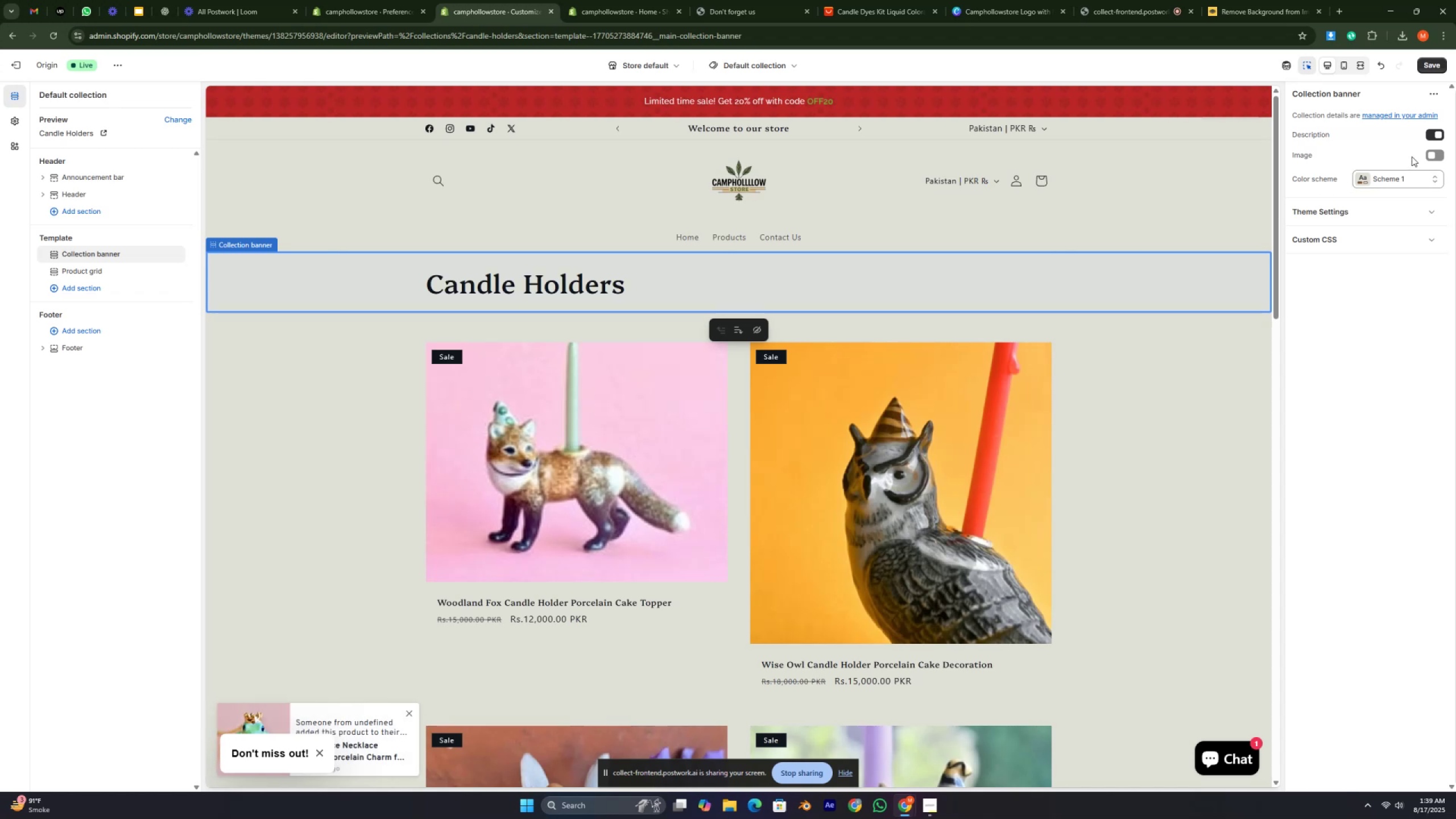 
left_click([1431, 157])
 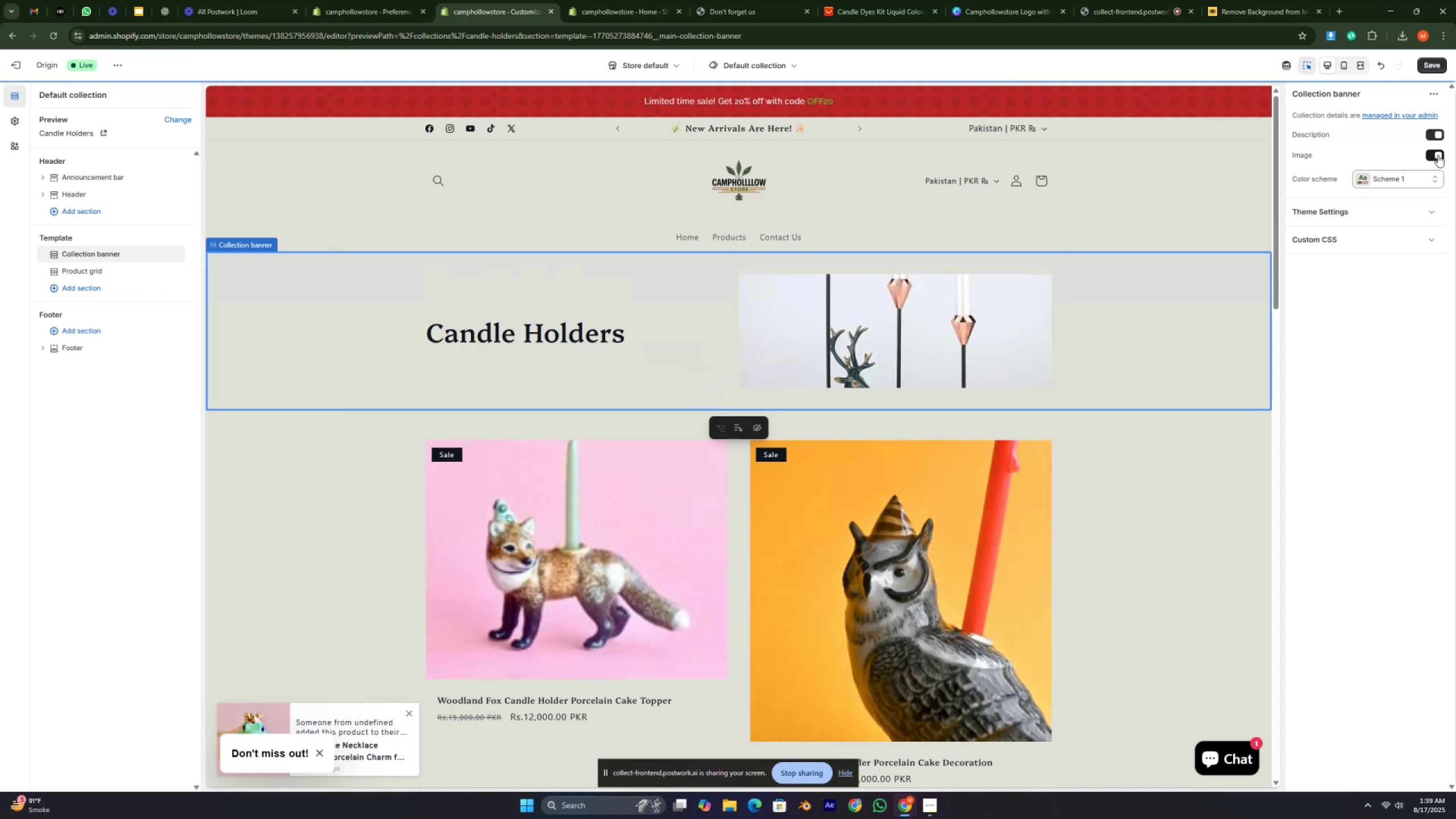 
left_click([1438, 155])
 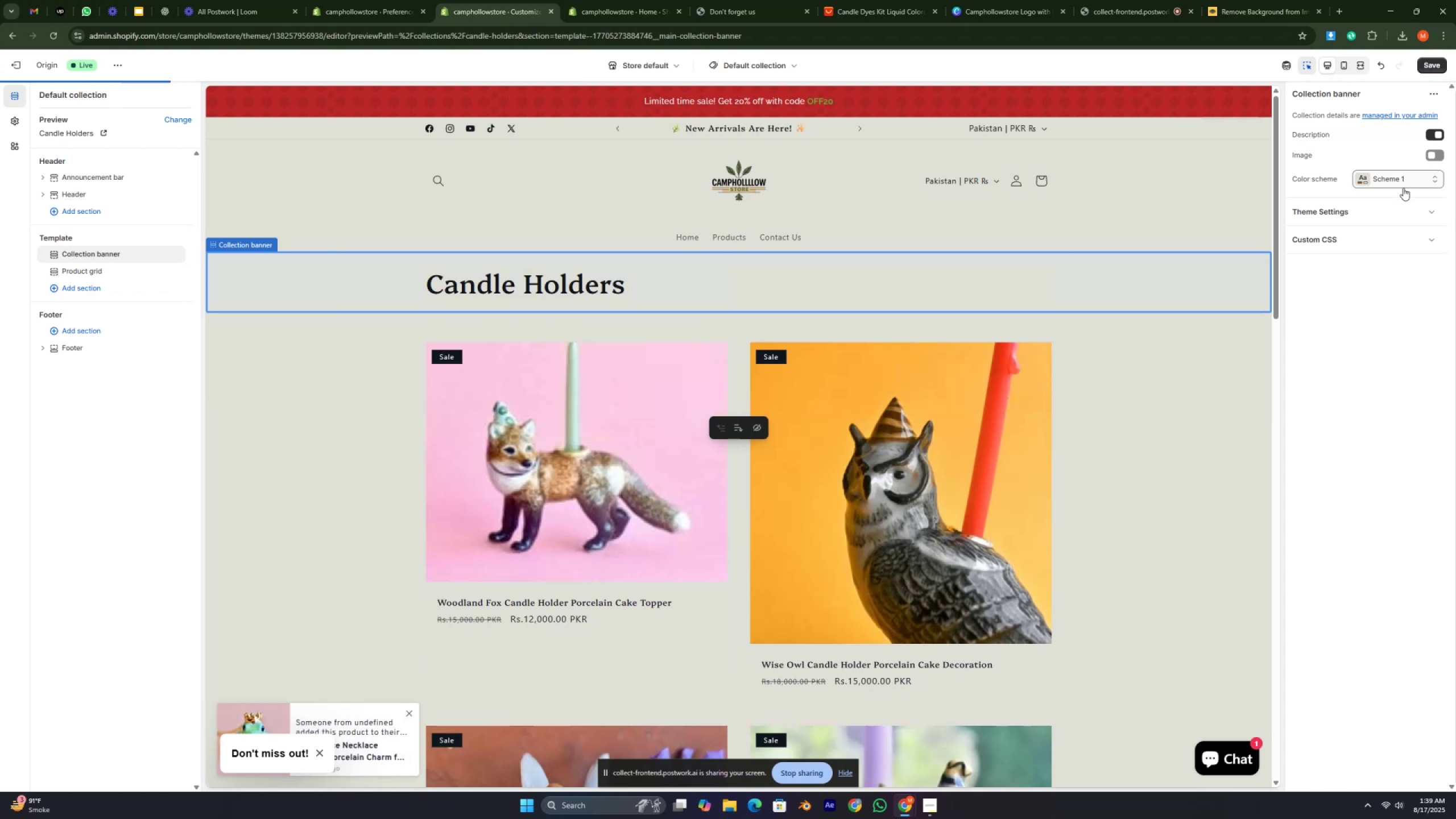 
left_click([1390, 201])
 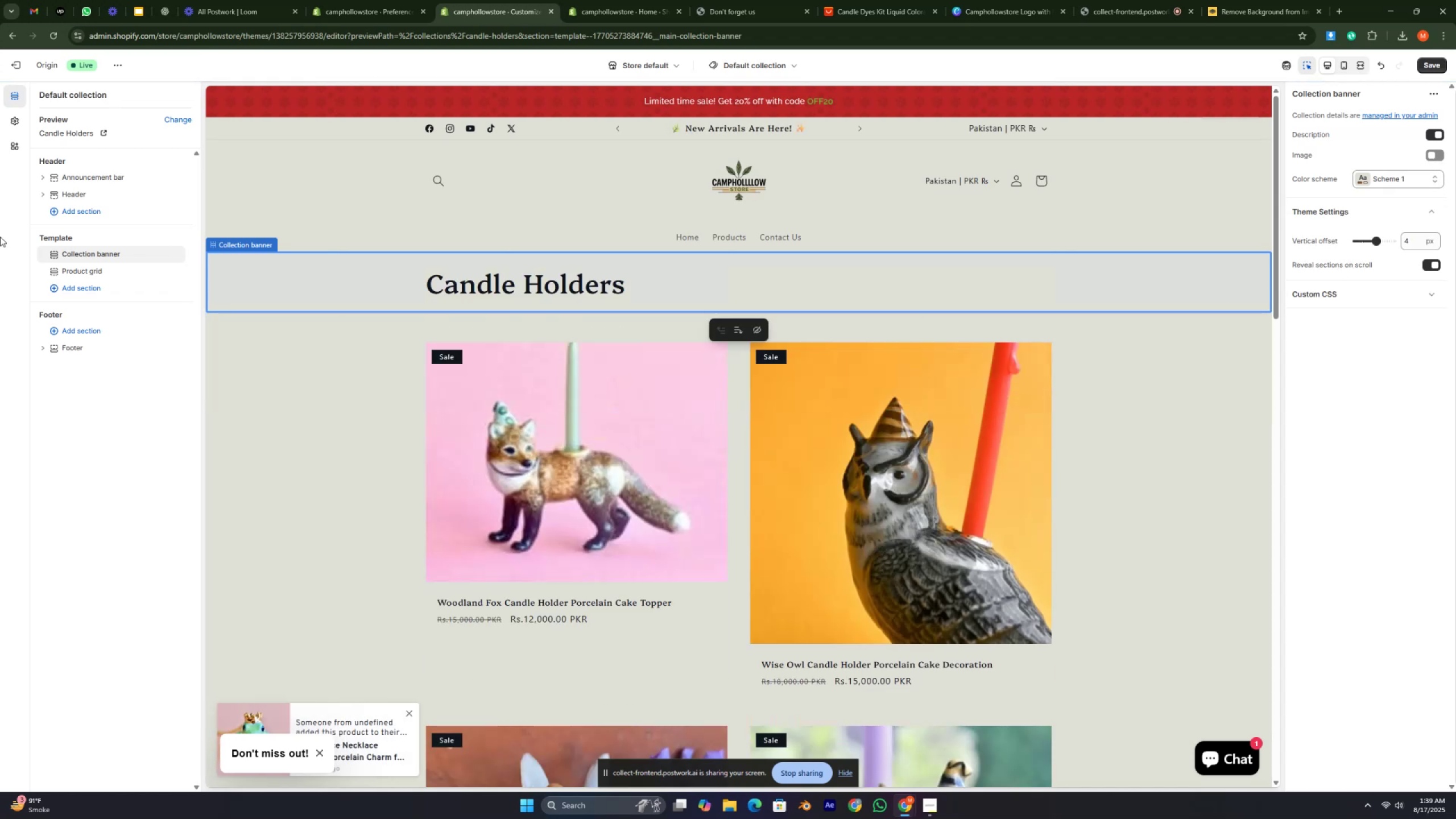 
left_click([77, 275])
 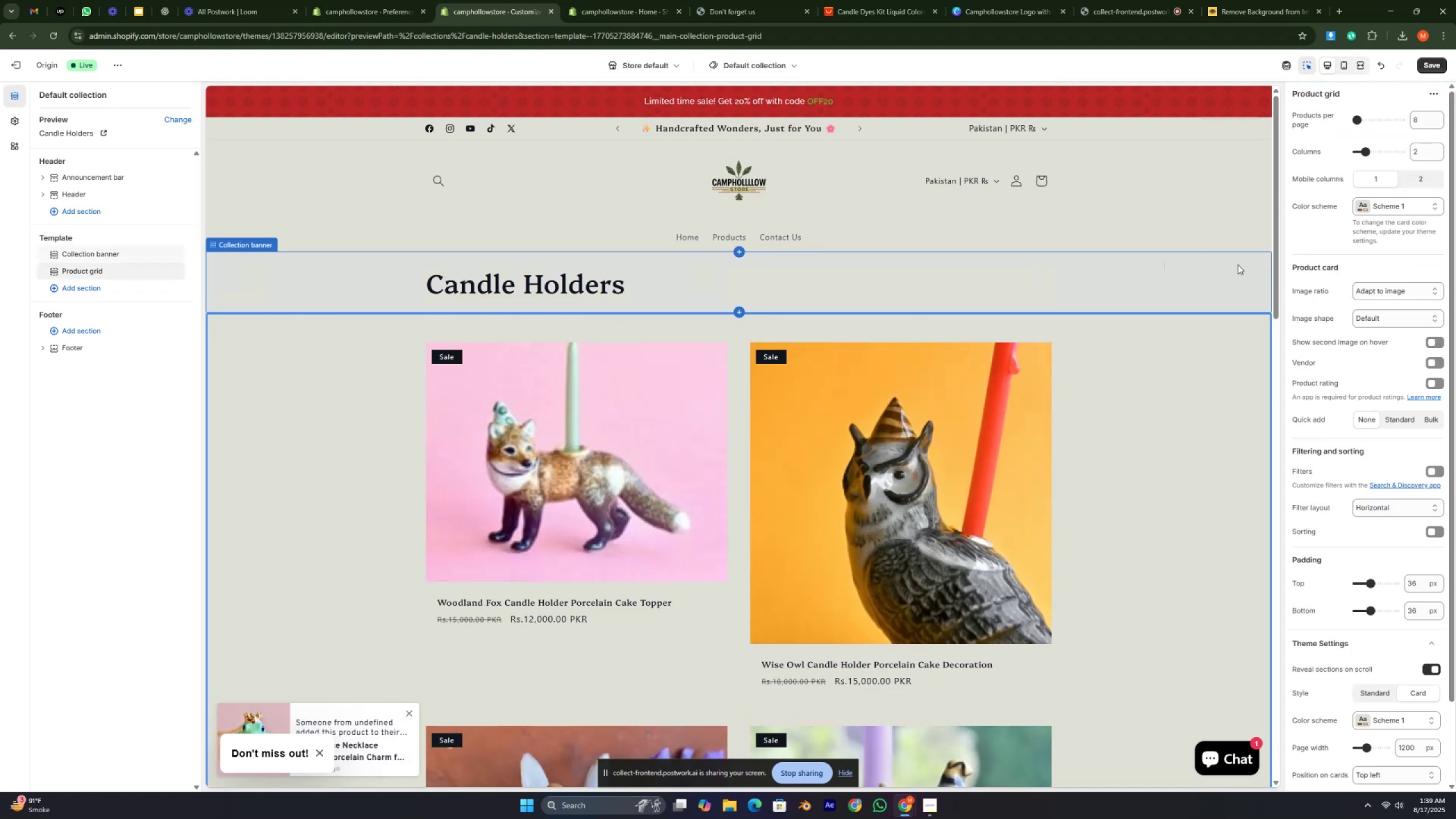 
left_click([1400, 289])
 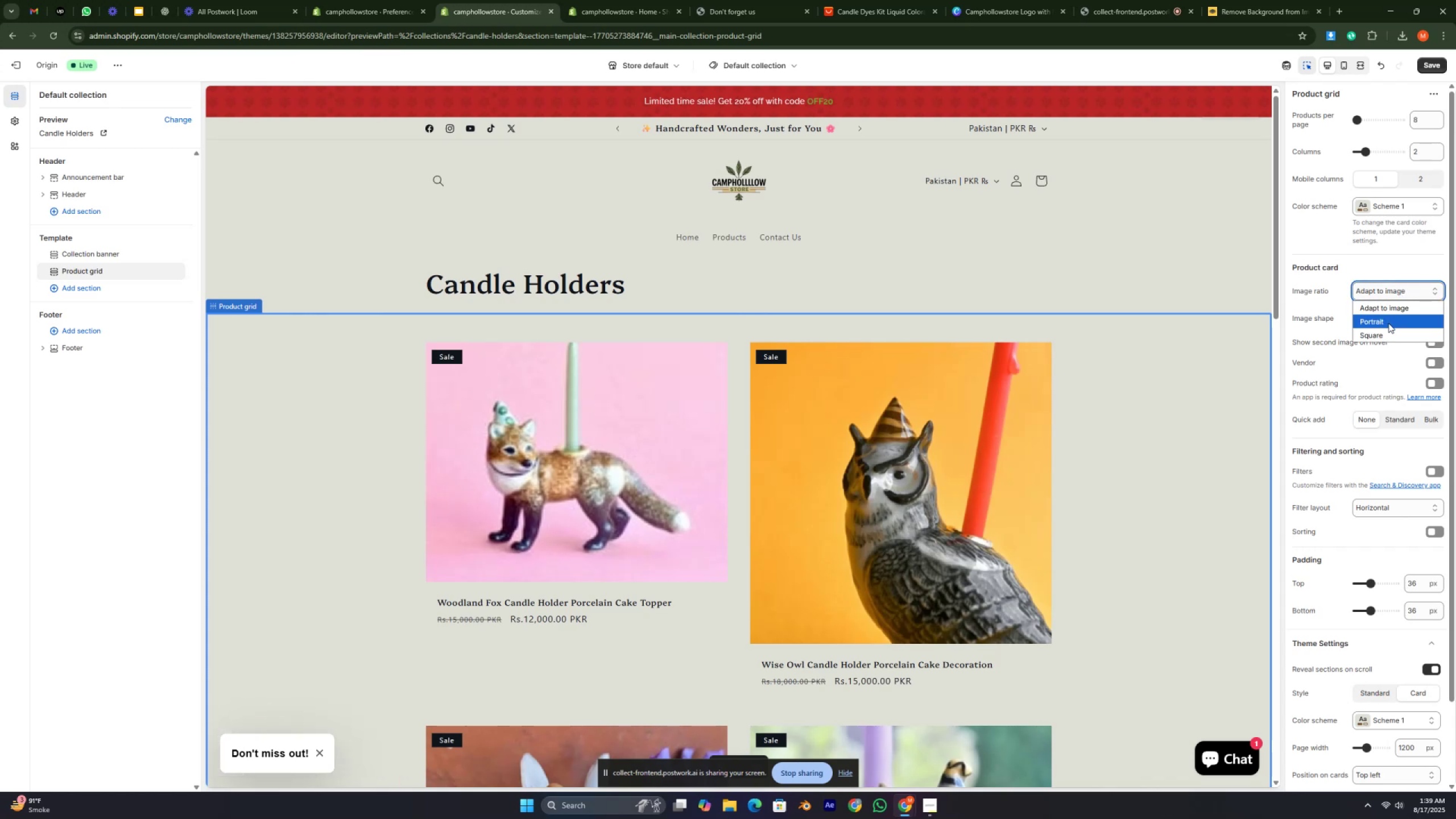 
left_click([1388, 324])
 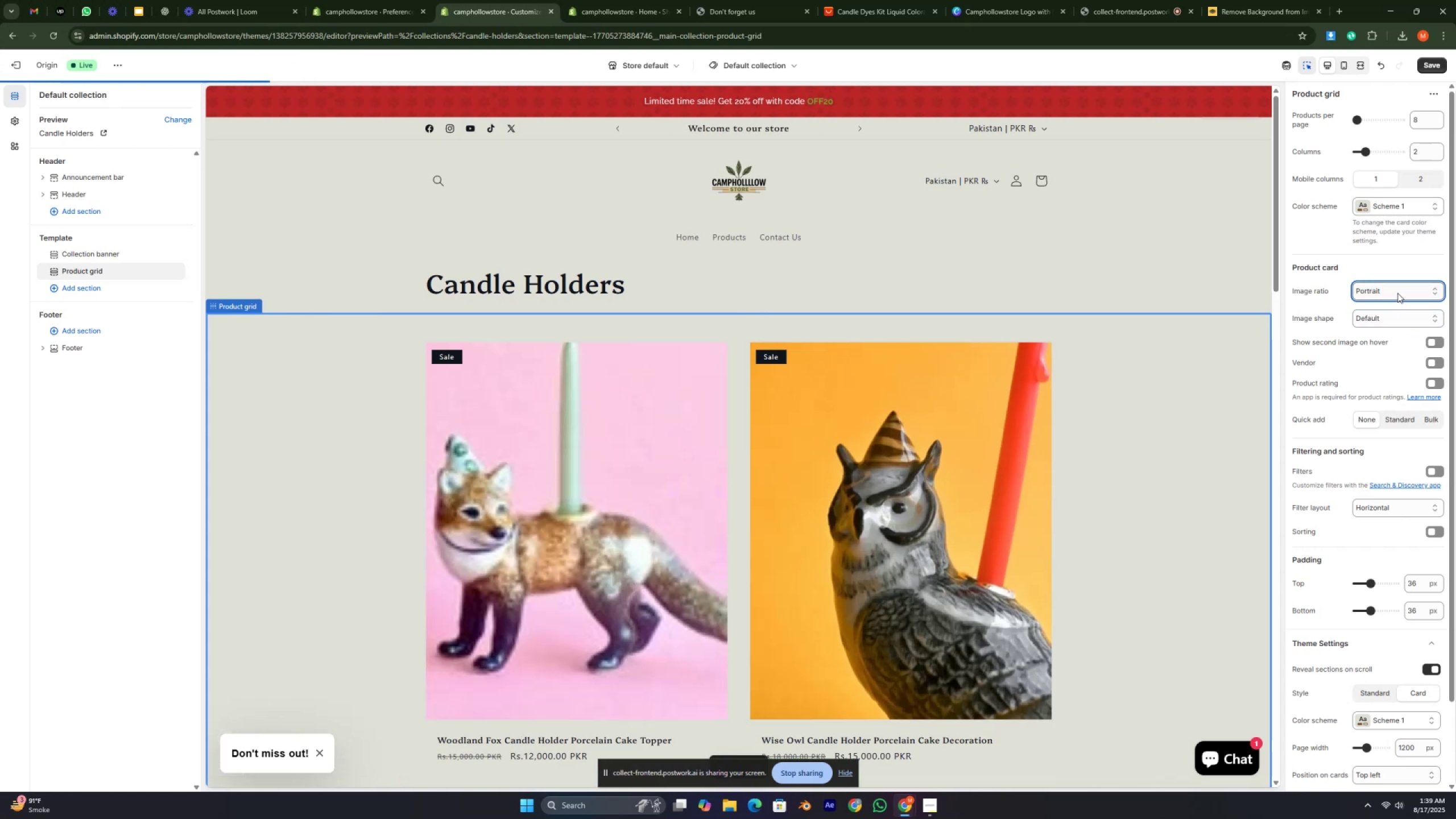 
left_click([1397, 293])
 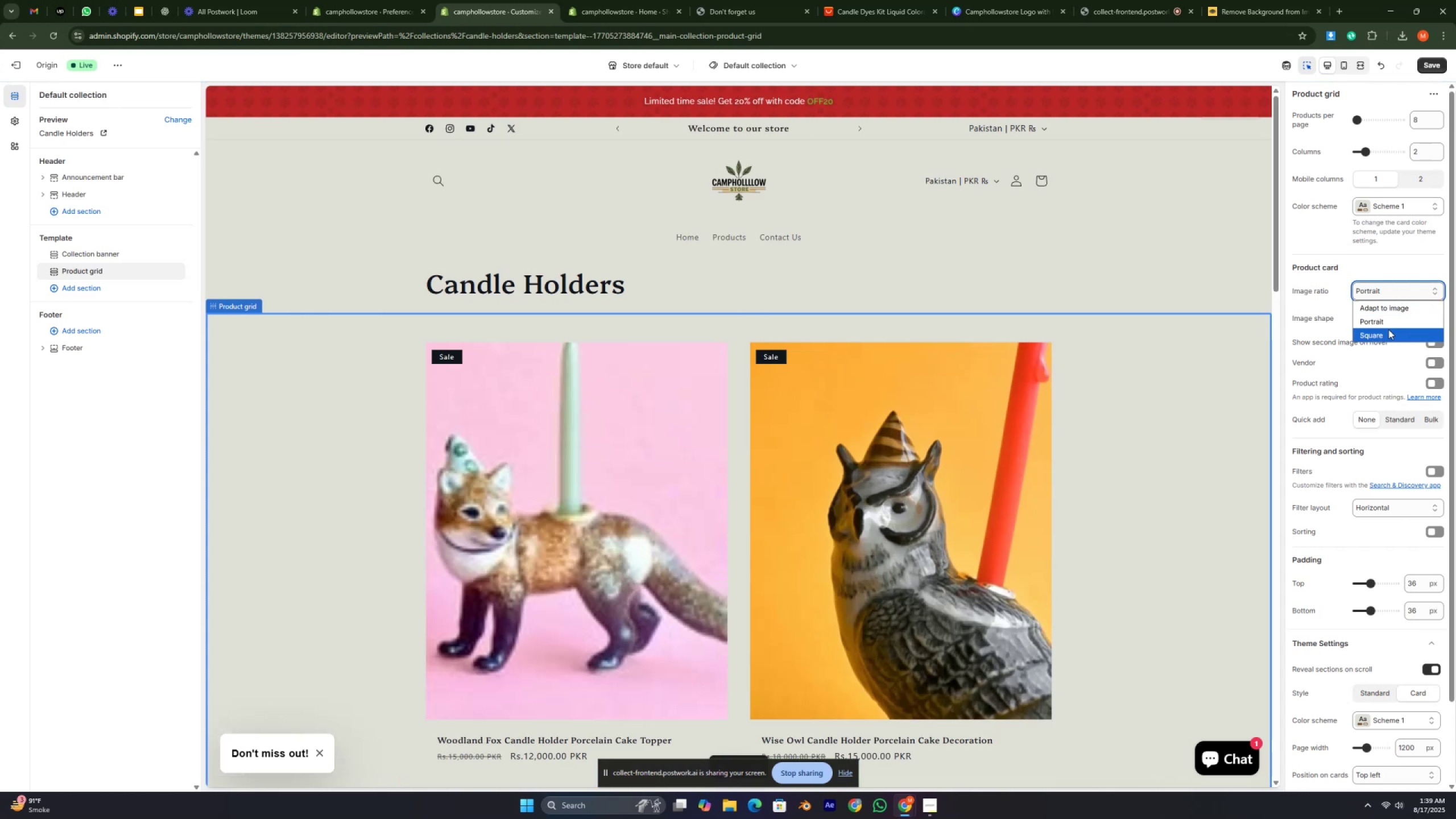 
left_click([1388, 330])
 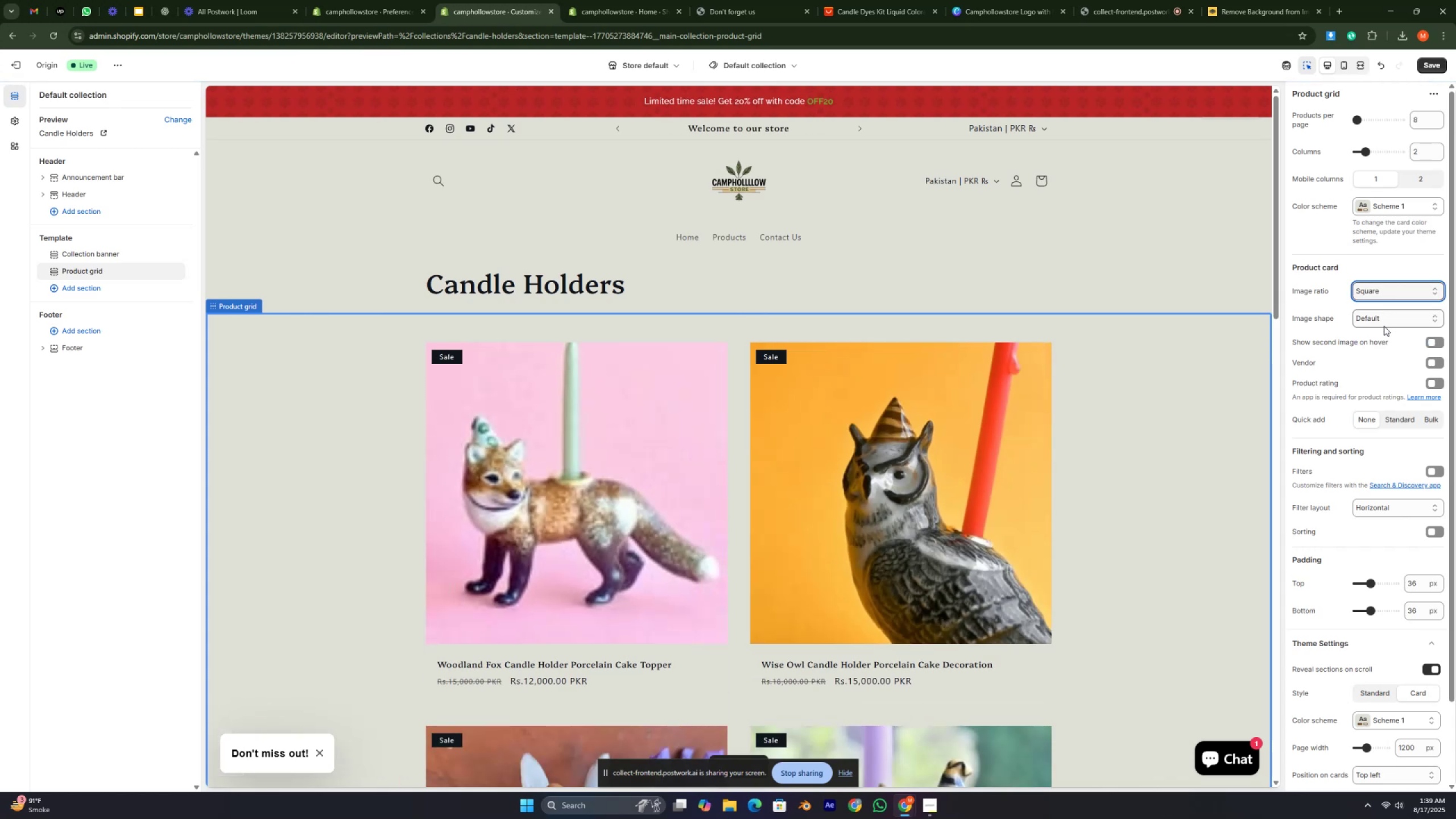 
scroll: coordinate [1384, 326], scroll_direction: down, amount: 1.0
 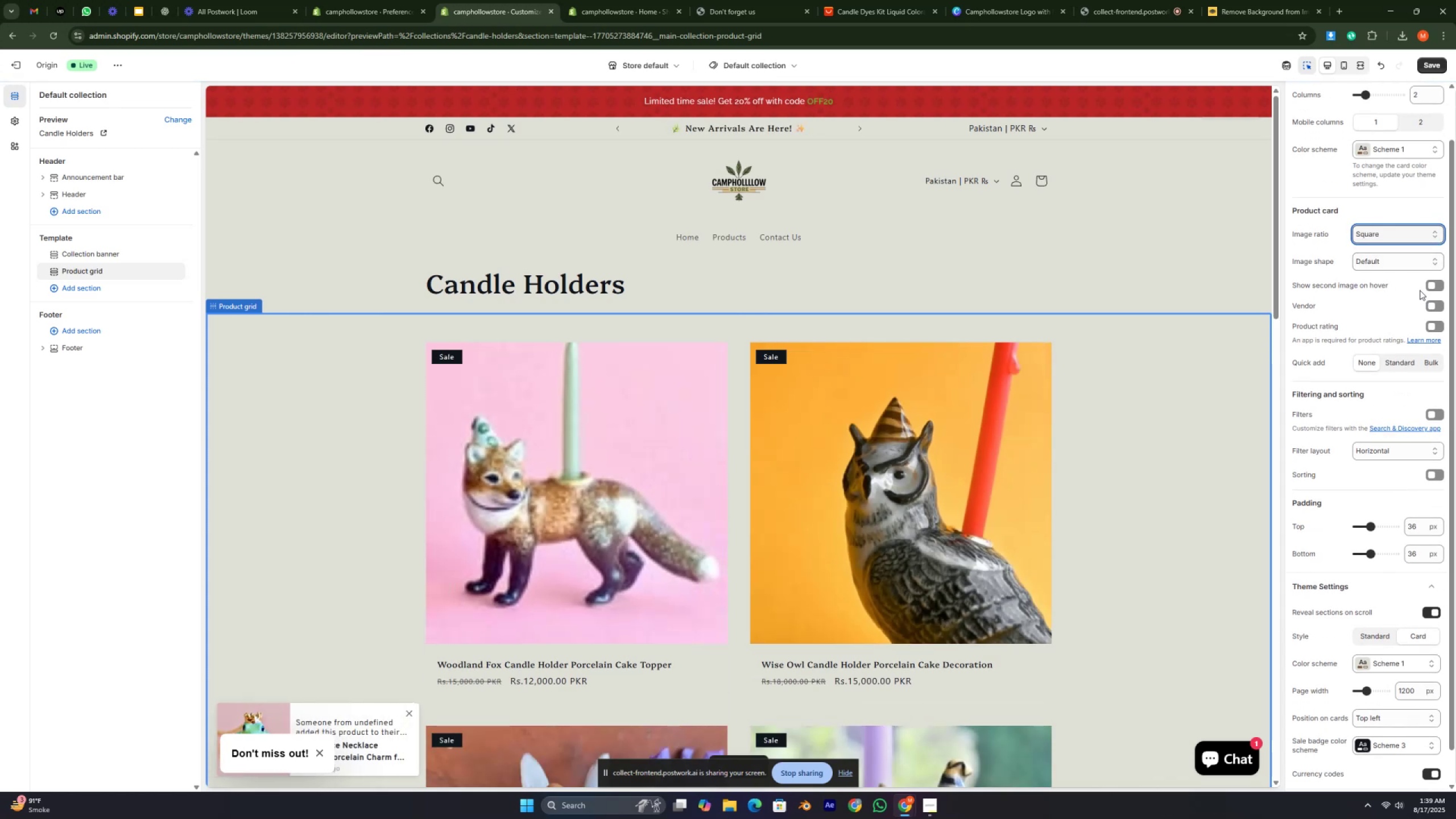 
left_click([1438, 280])
 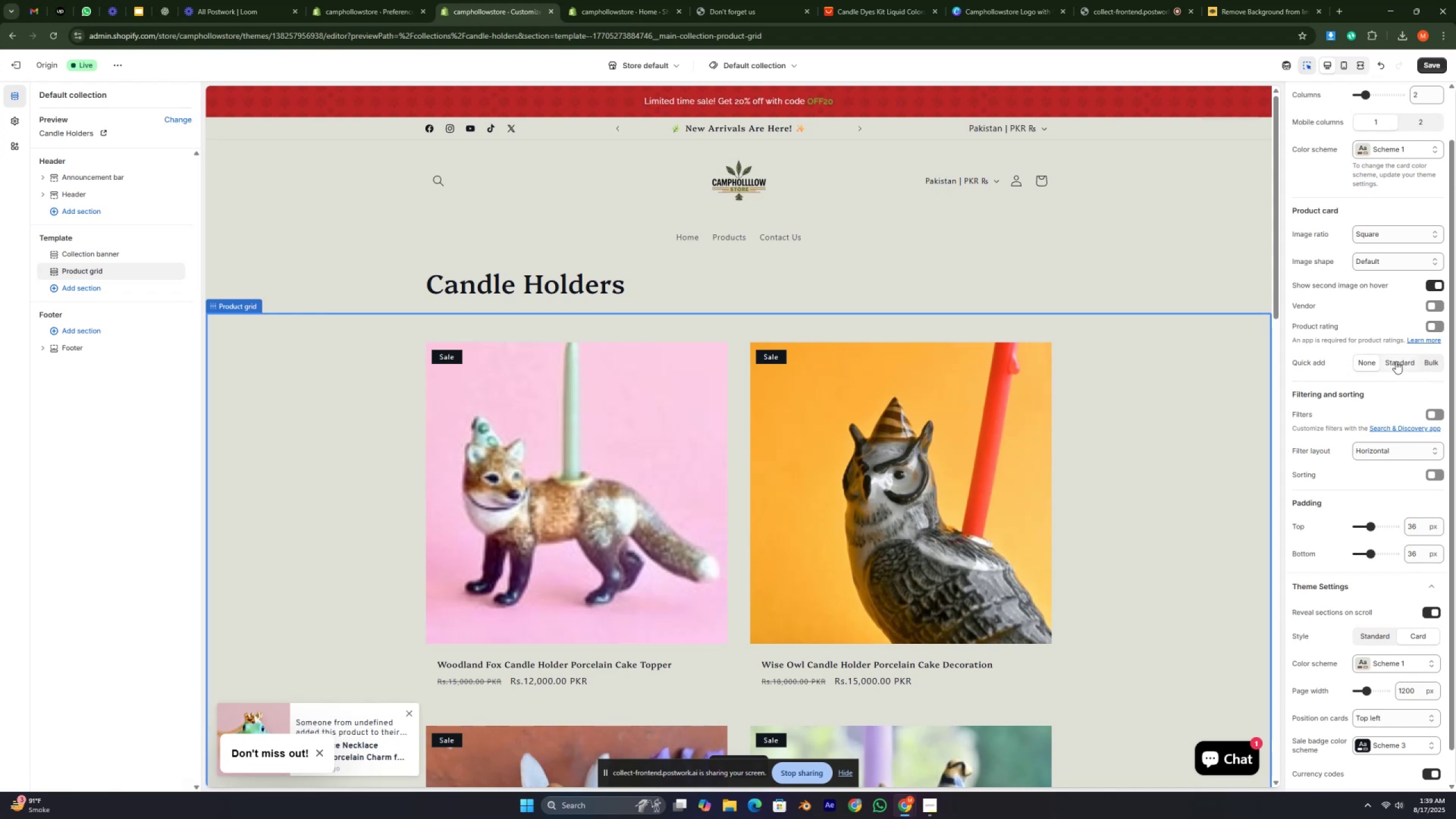 
left_click([1398, 361])
 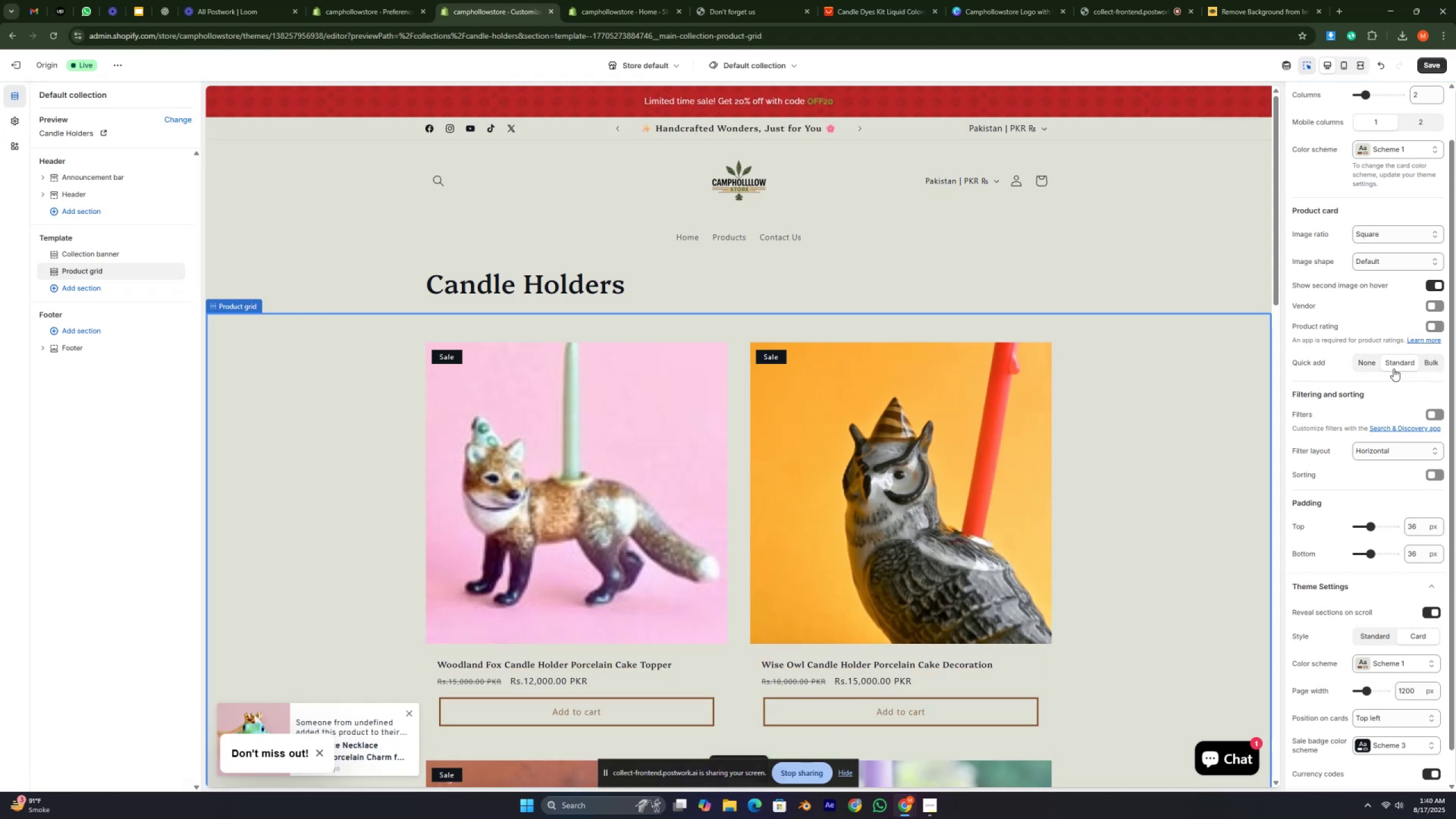 
scroll: coordinate [1367, 462], scroll_direction: down, amount: 1.0
 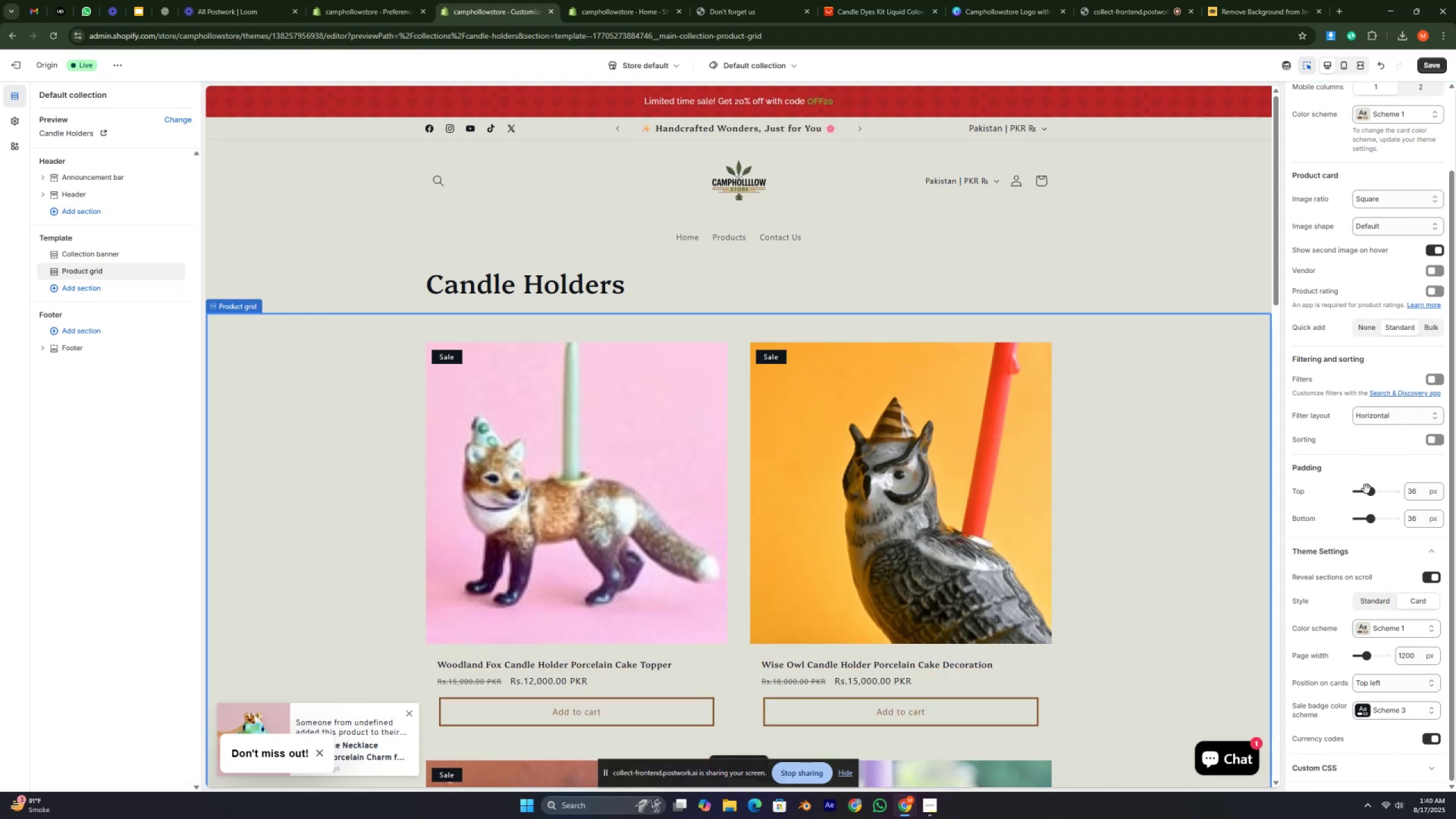 
left_click([1367, 489])
 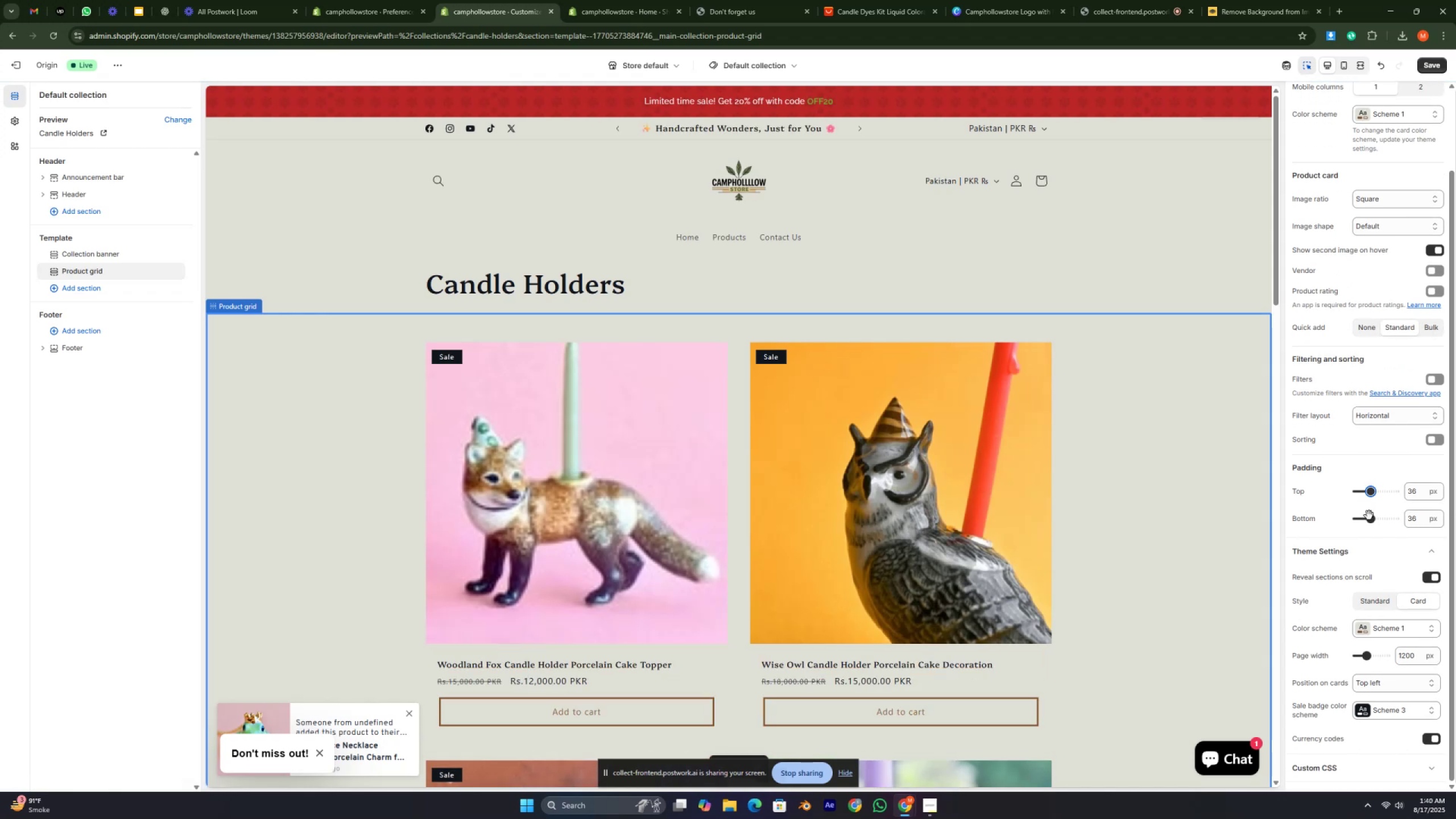 
left_click([1369, 515])
 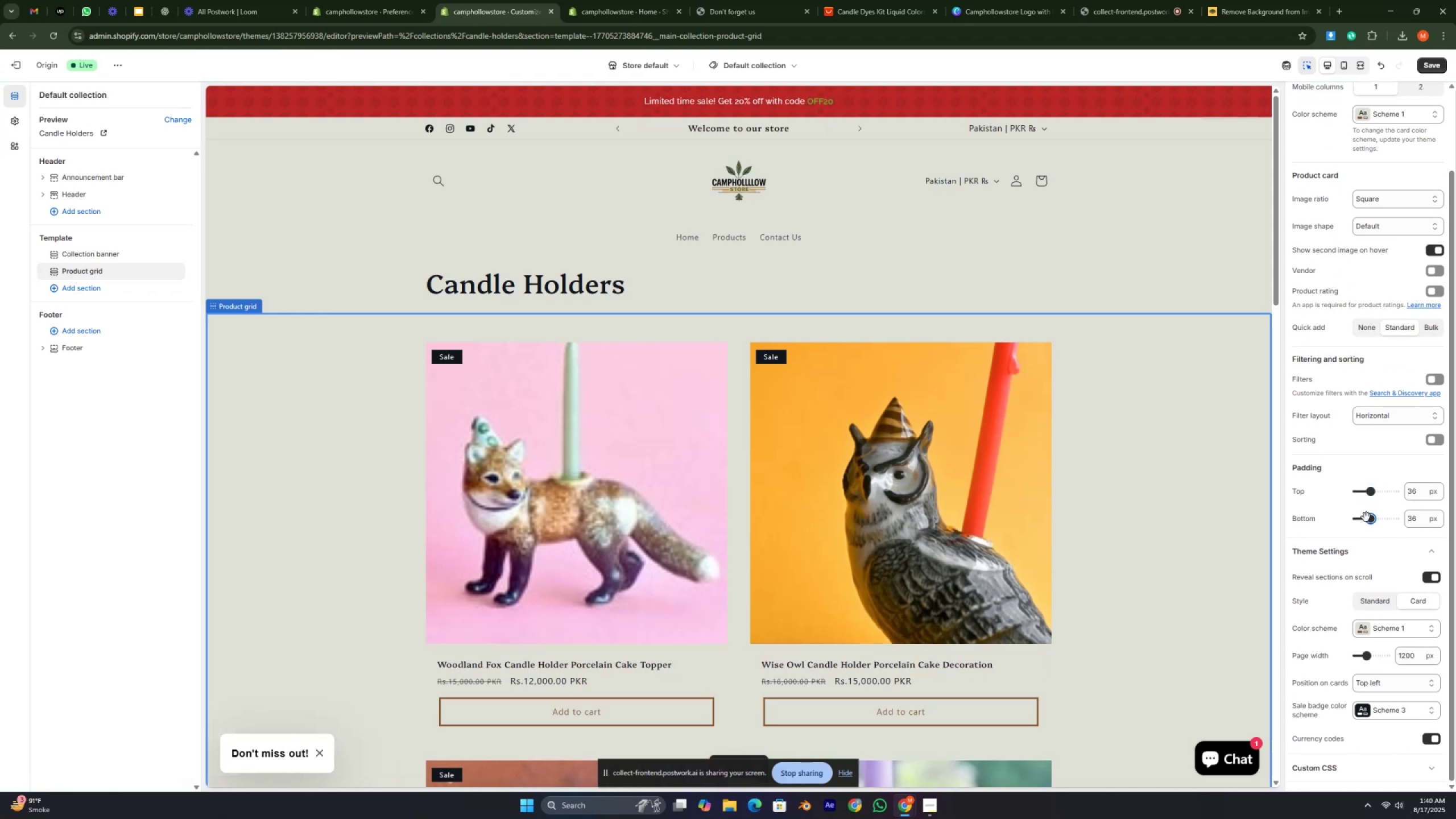 
left_click([1366, 519])
 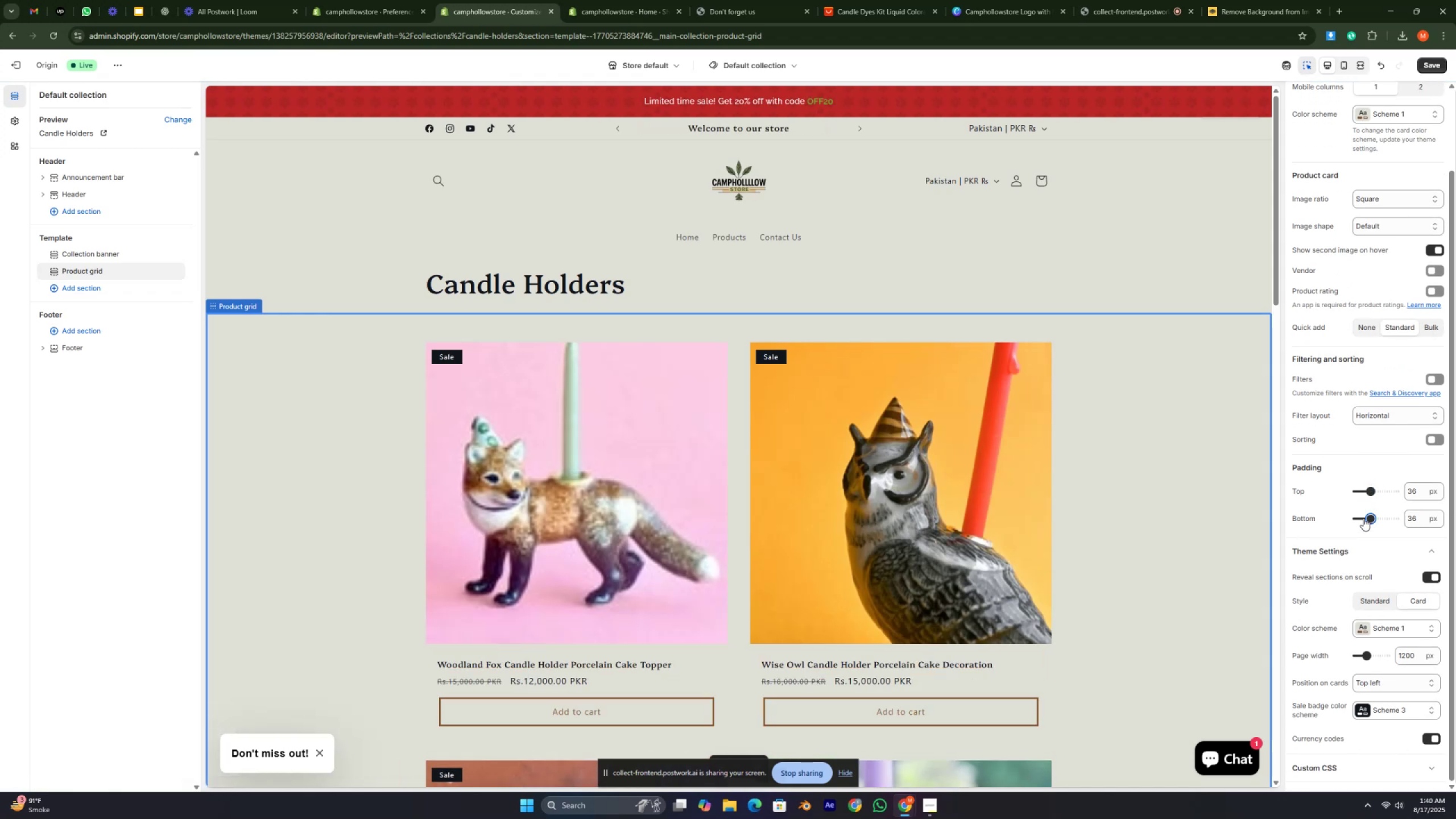 
left_click([1363, 517])
 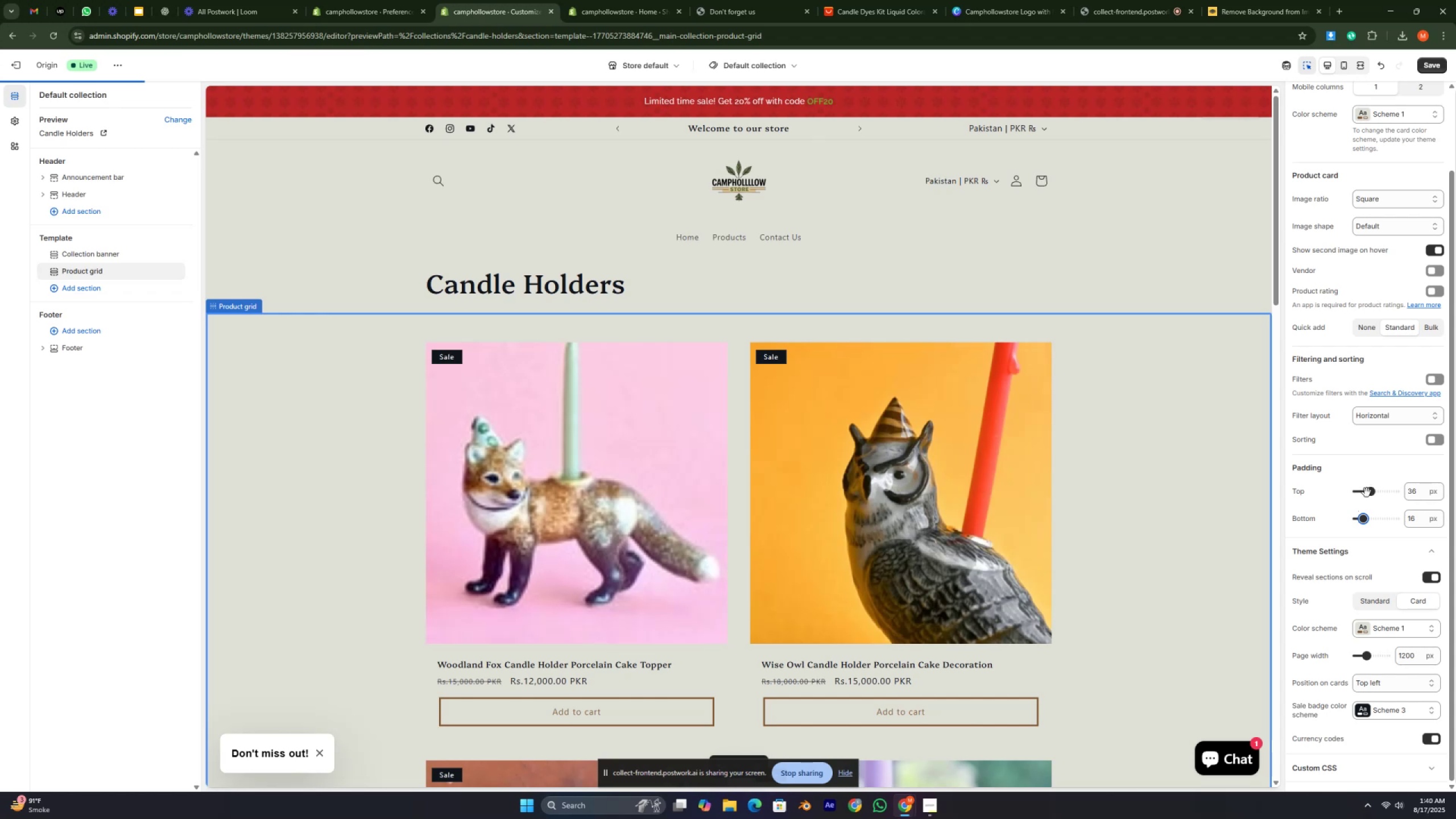 
left_click([1367, 492])
 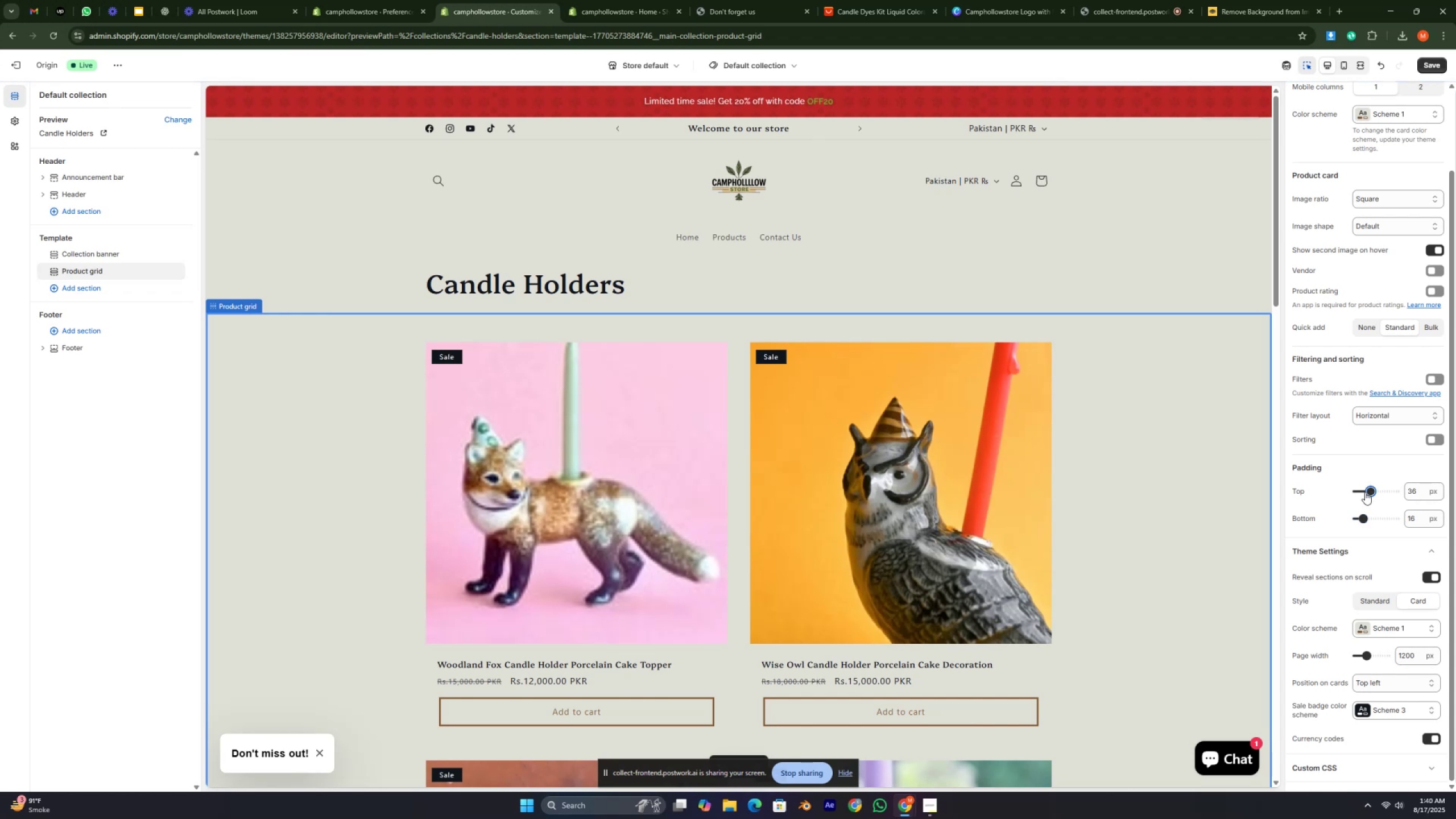 
left_click([1365, 492])
 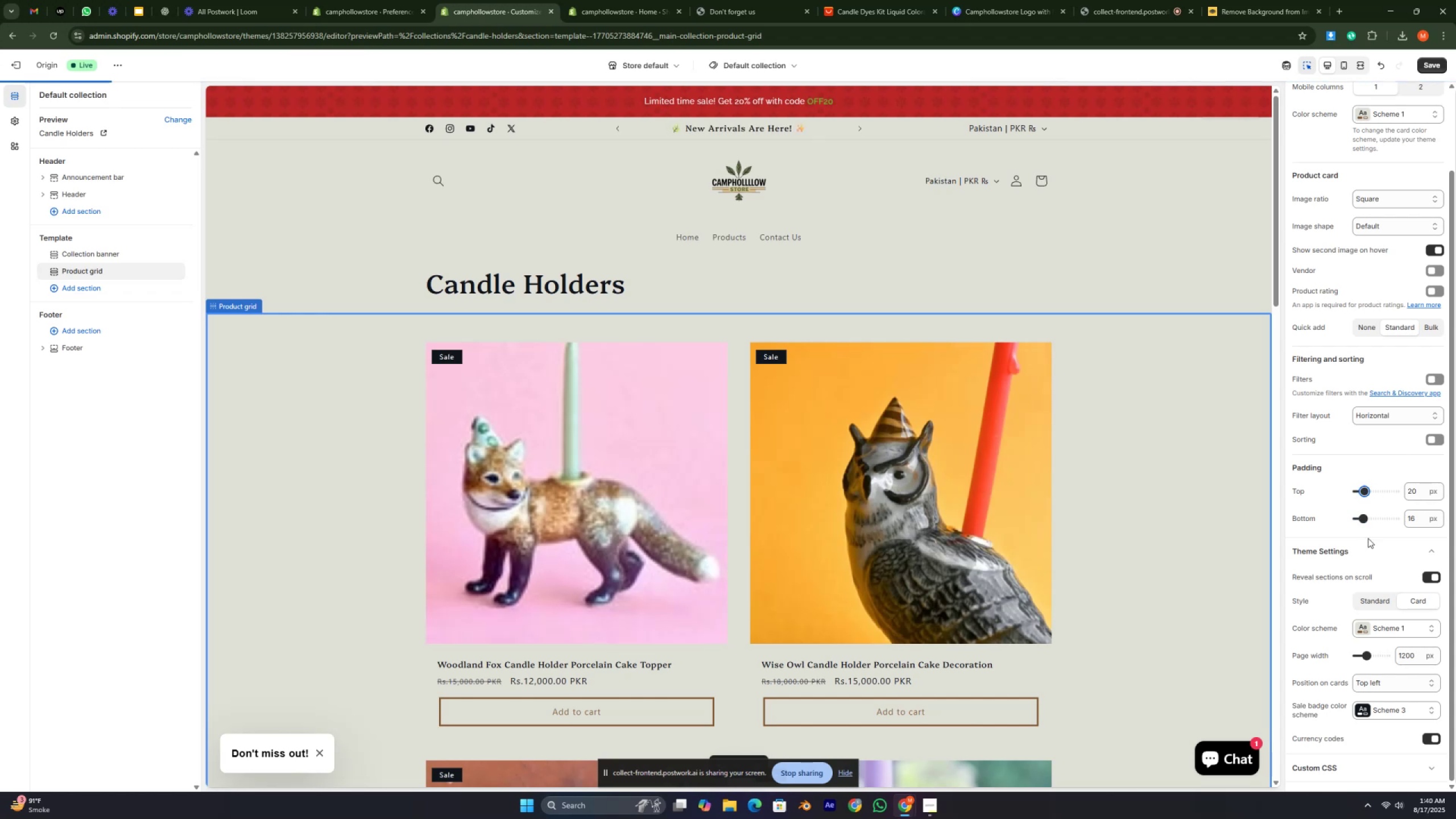 
scroll: coordinate [1377, 571], scroll_direction: down, amount: 5.0
 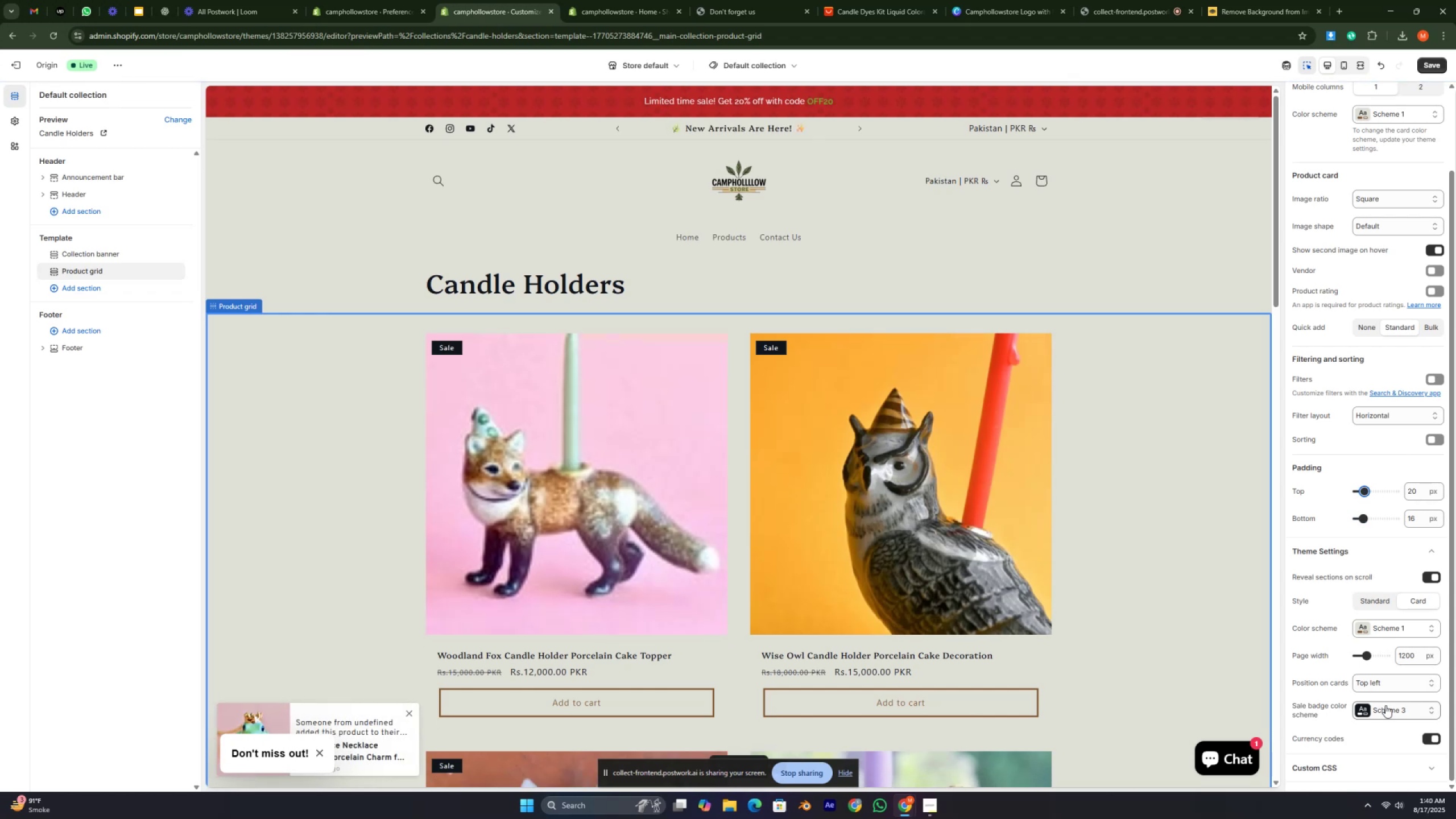 
scroll: coordinate [933, 160], scroll_direction: up, amount: 20.0
 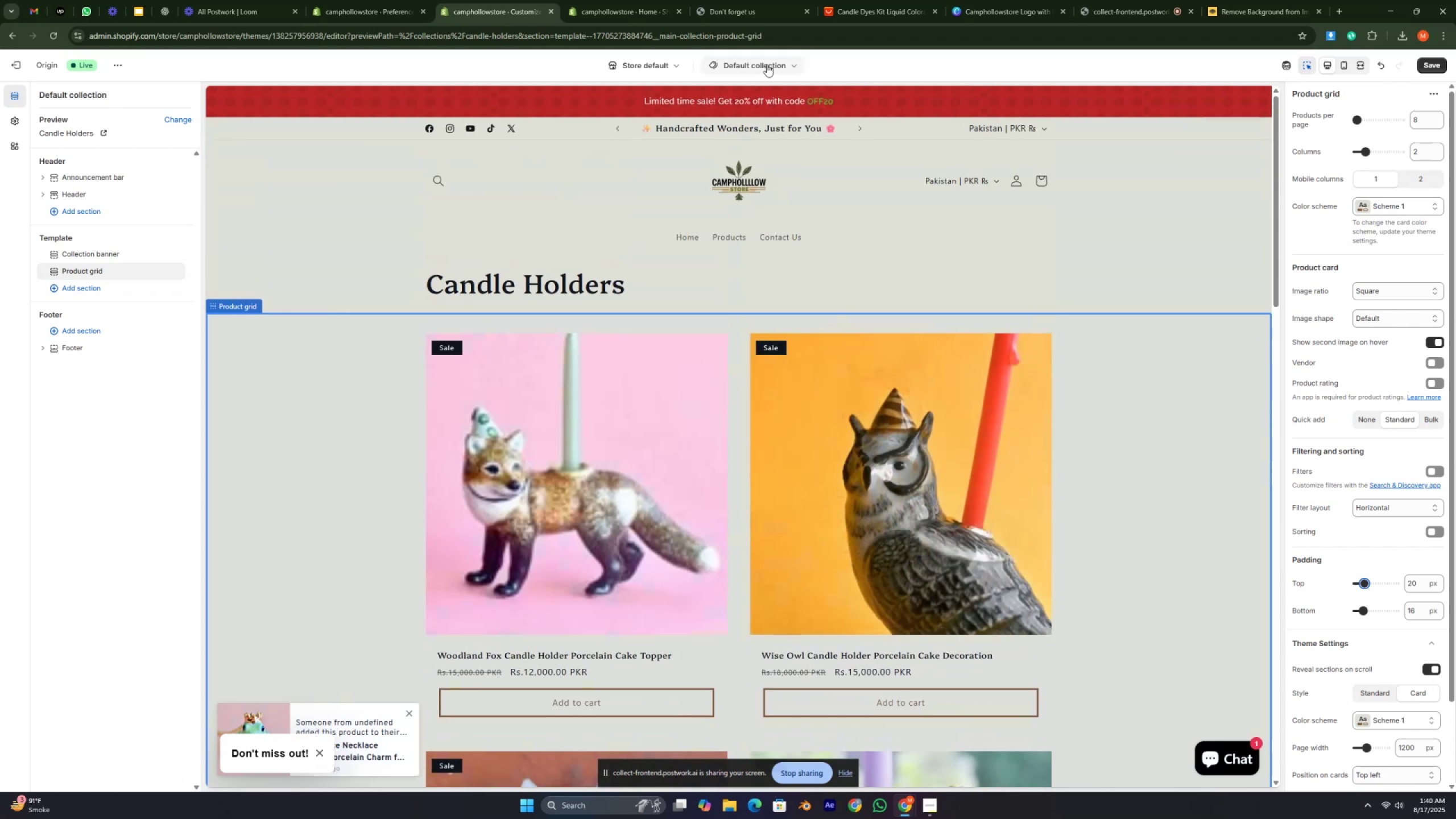 
left_click([766, 64])
 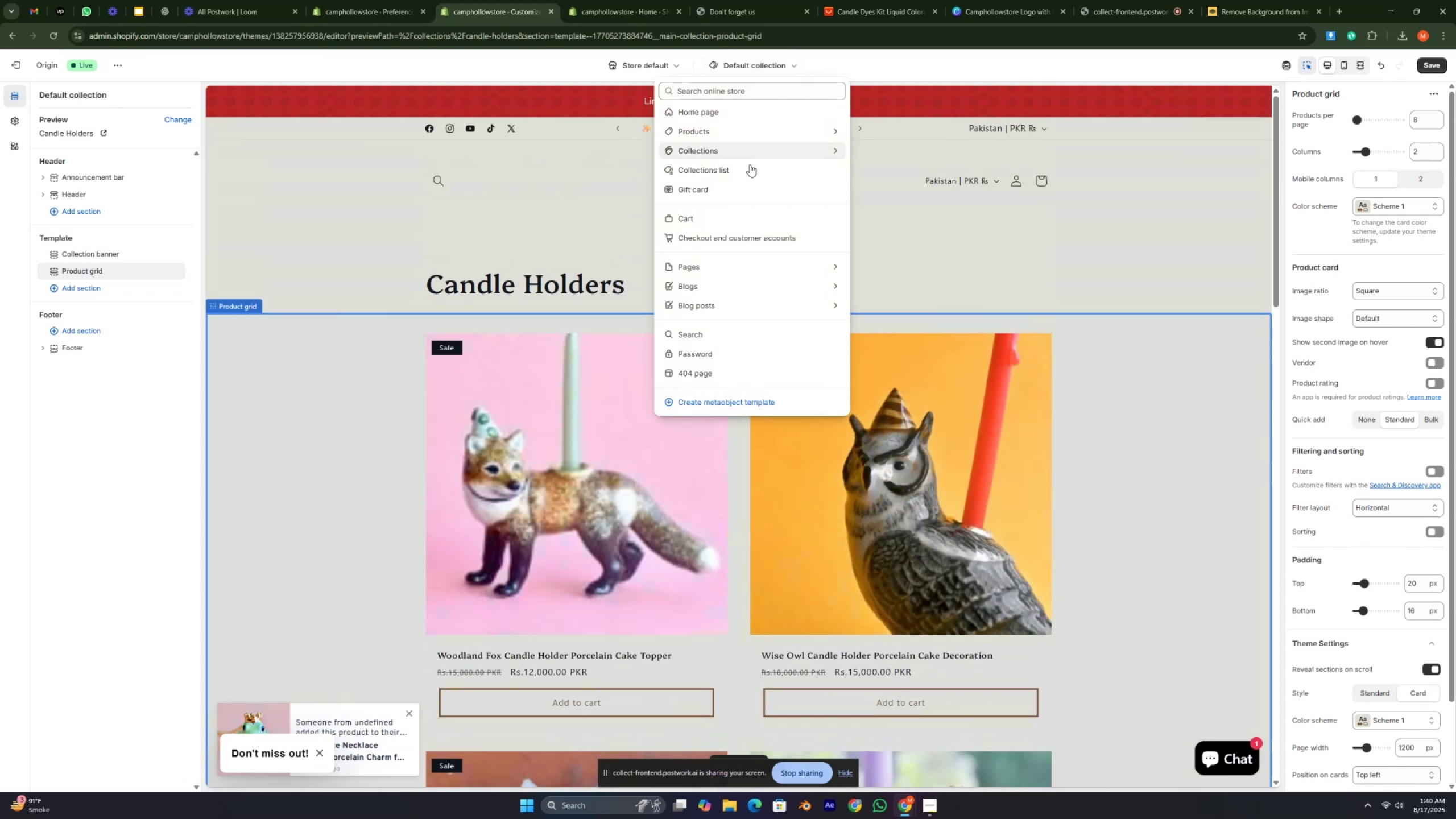 
left_click([748, 167])
 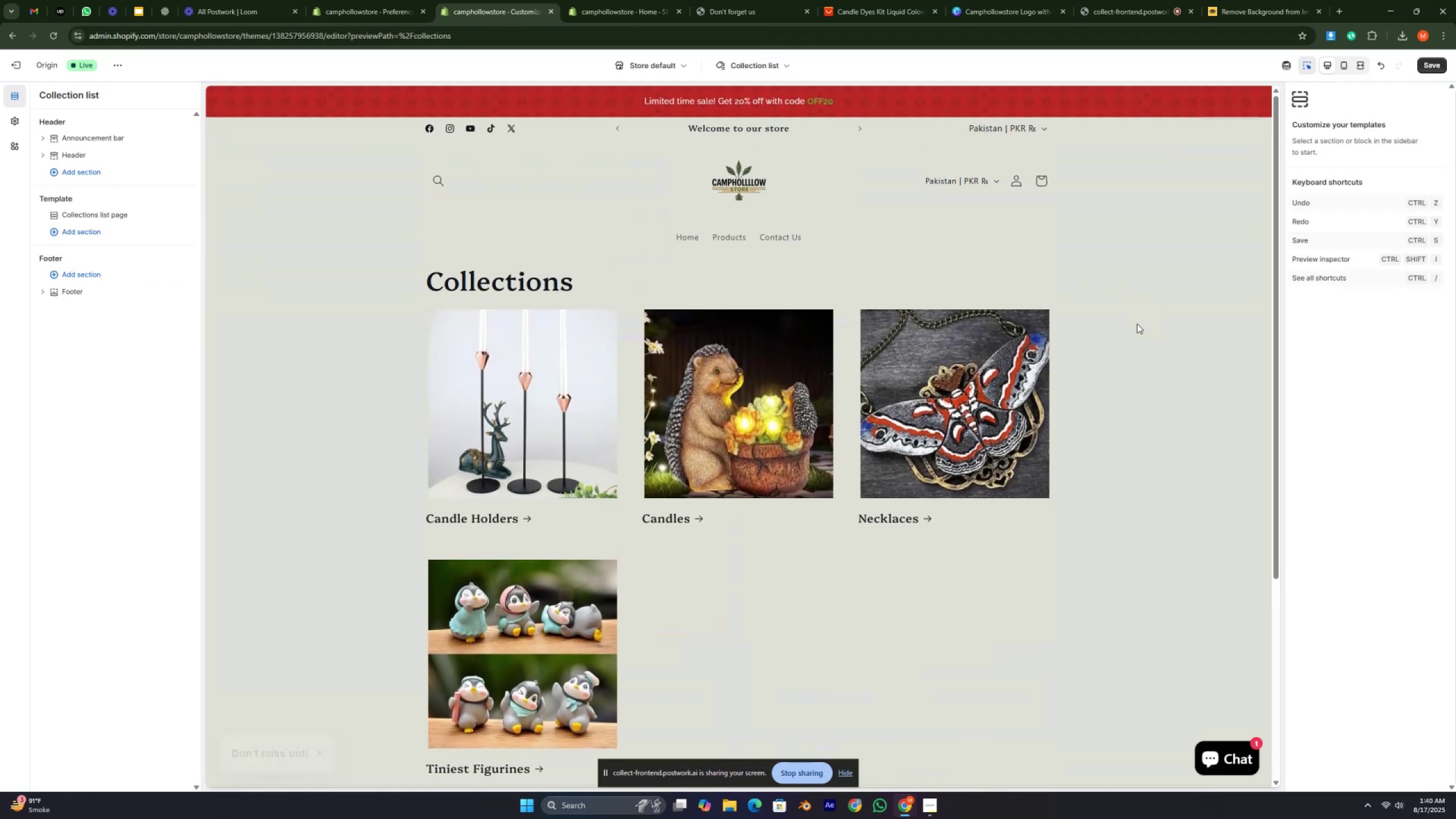 
wait(5.05)
 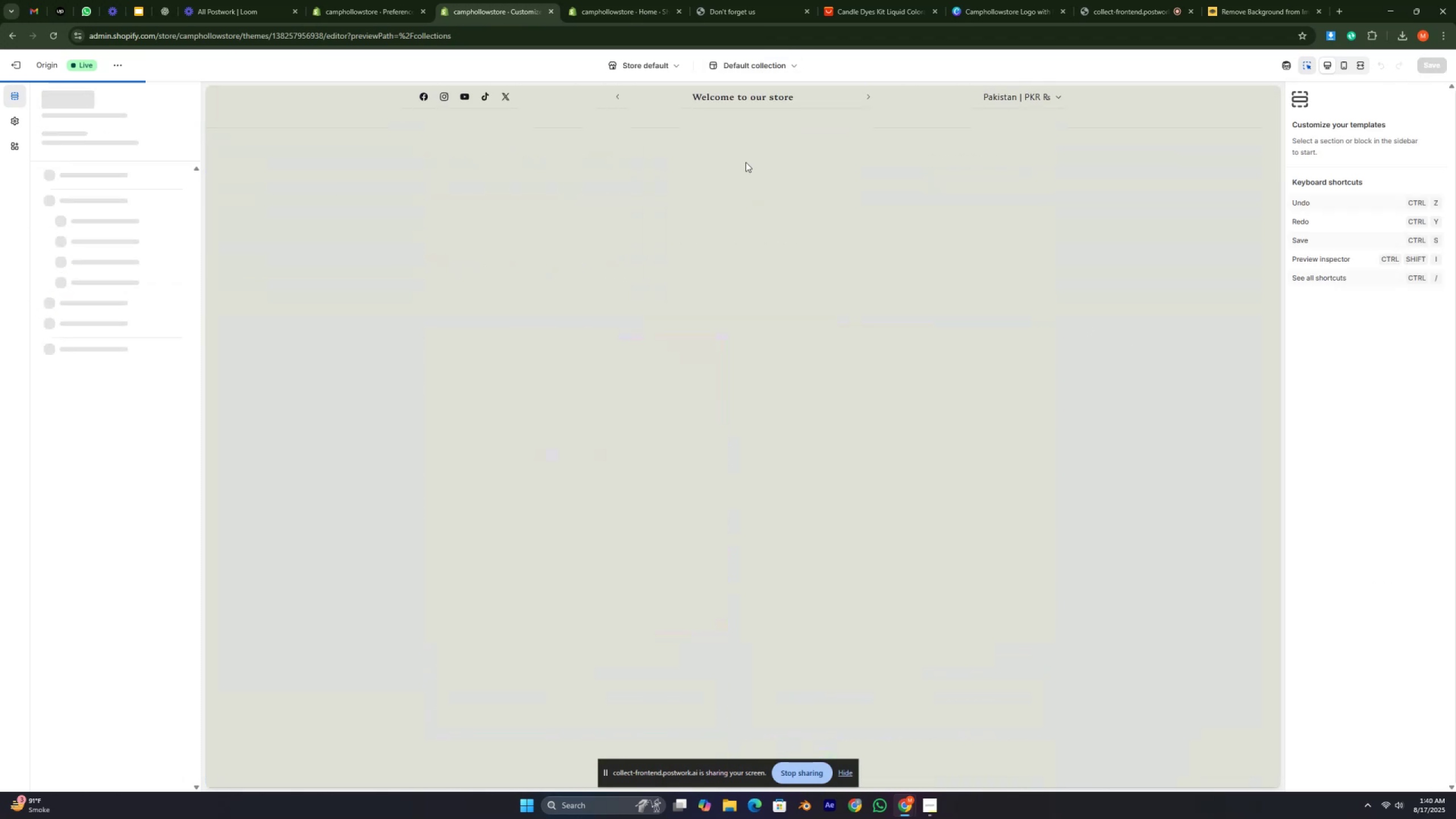 
scroll: coordinate [834, 177], scroll_direction: up, amount: 5.0
 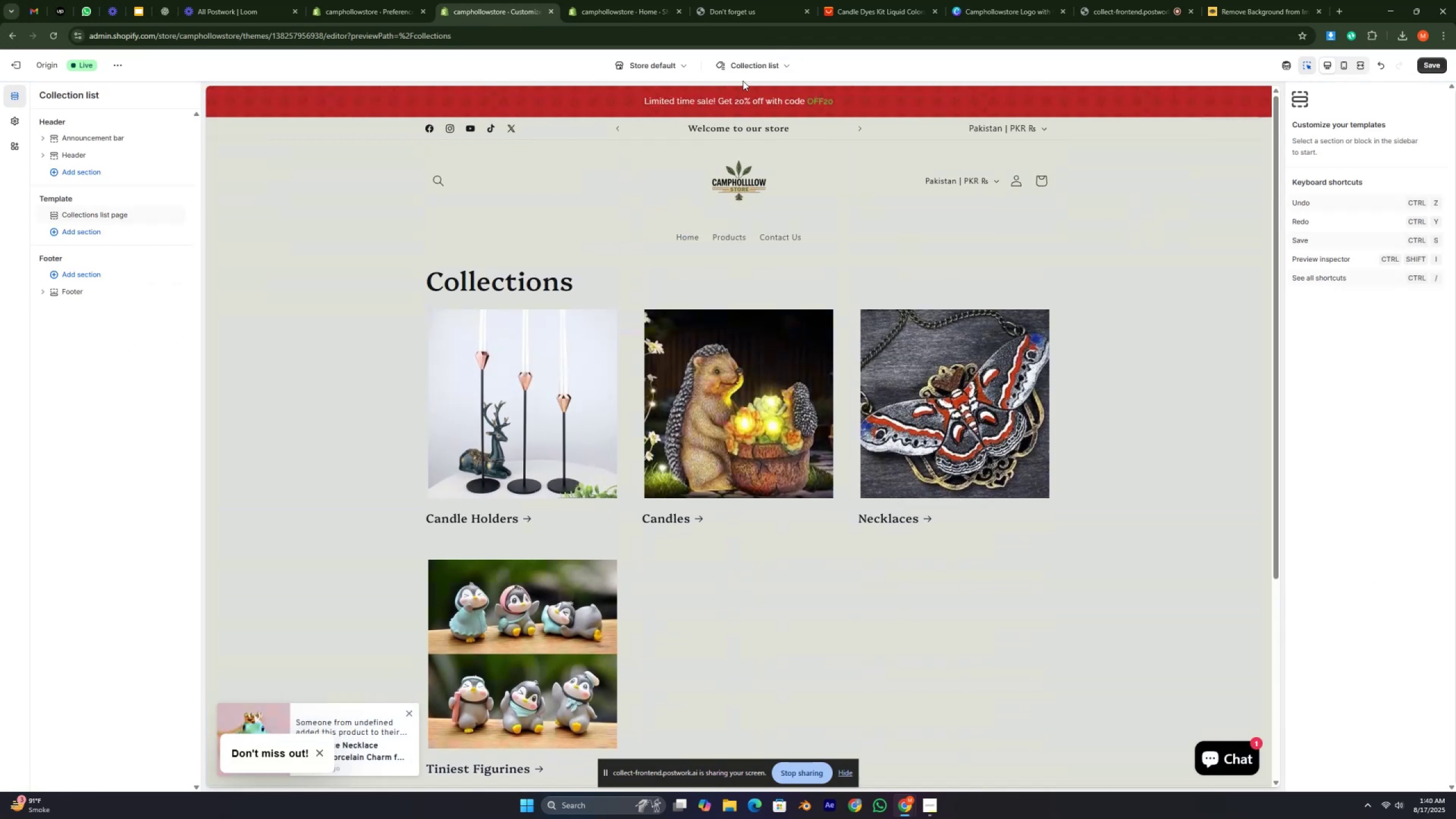 
left_click([756, 61])
 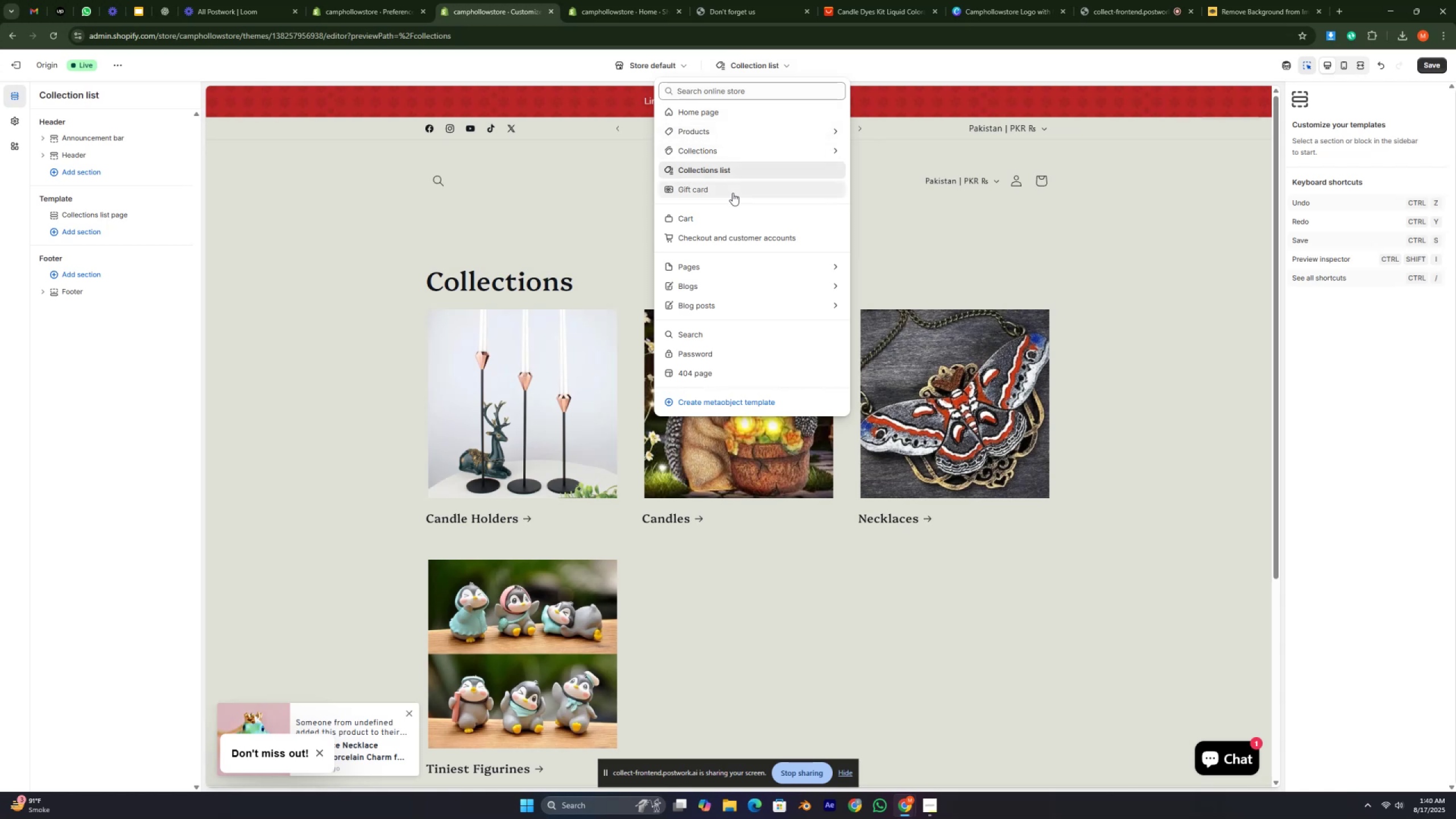 
left_click([733, 193])
 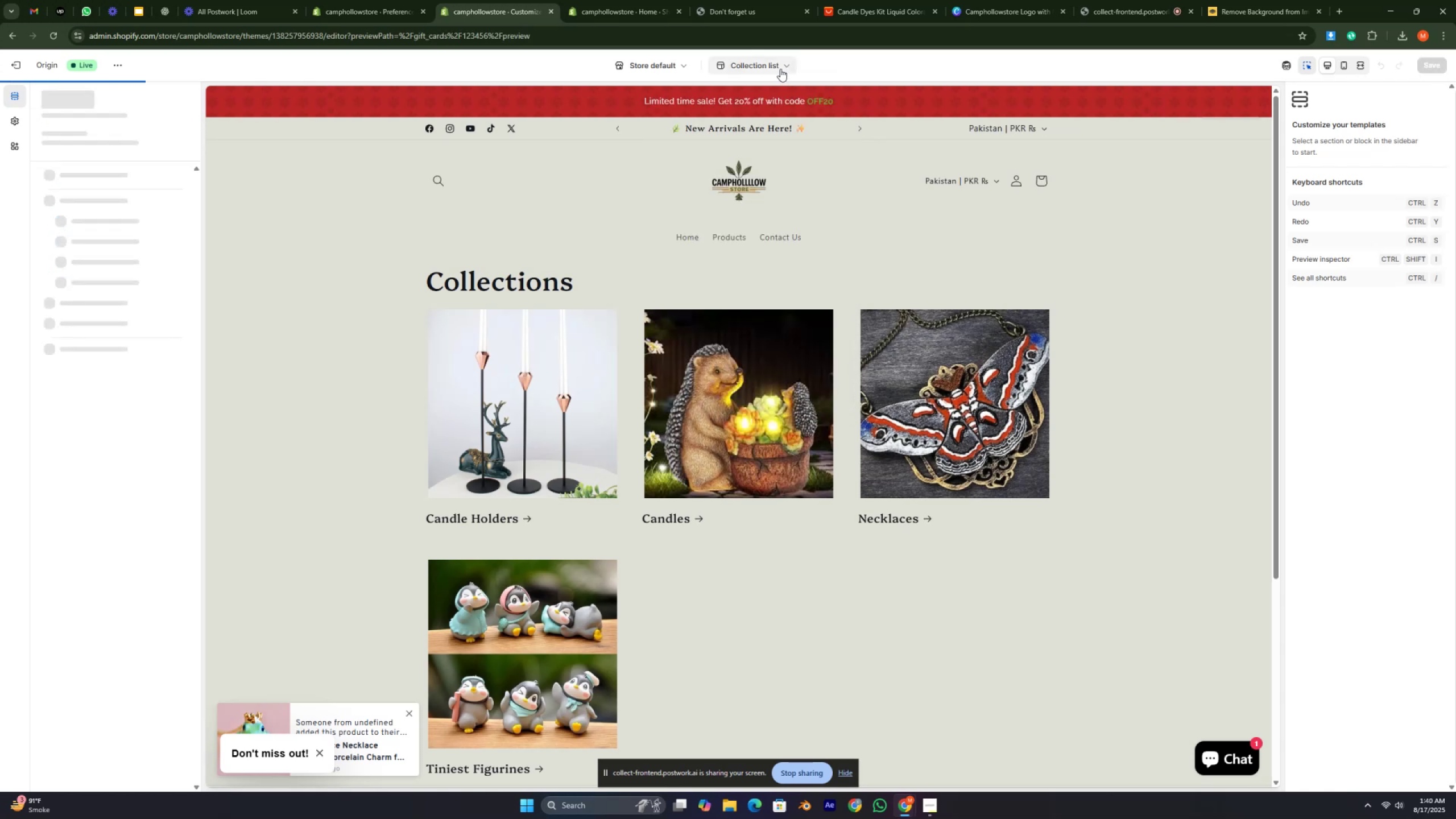 
key(Control+ControlLeft)
 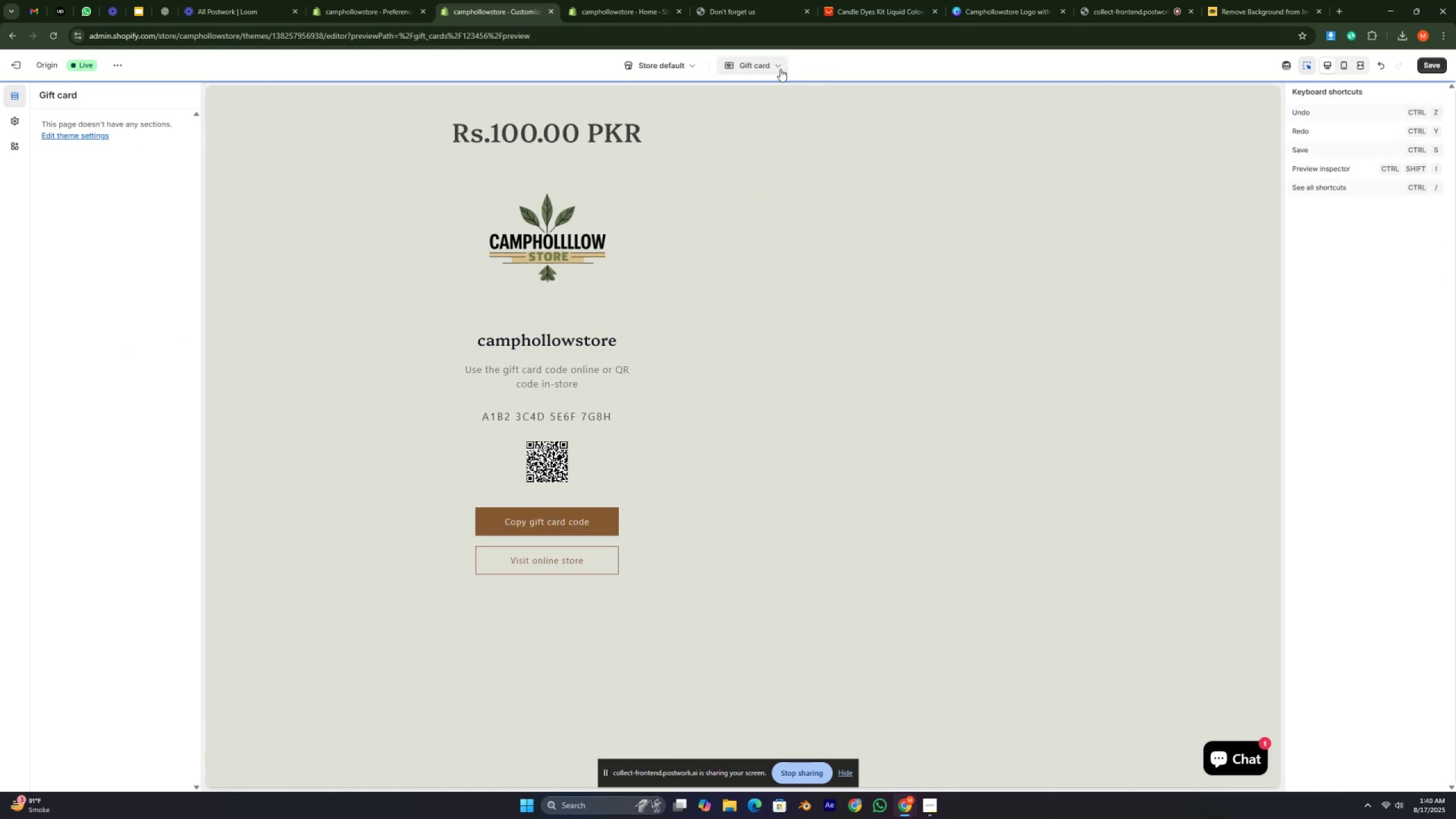 
key(Control+ControlLeft)
 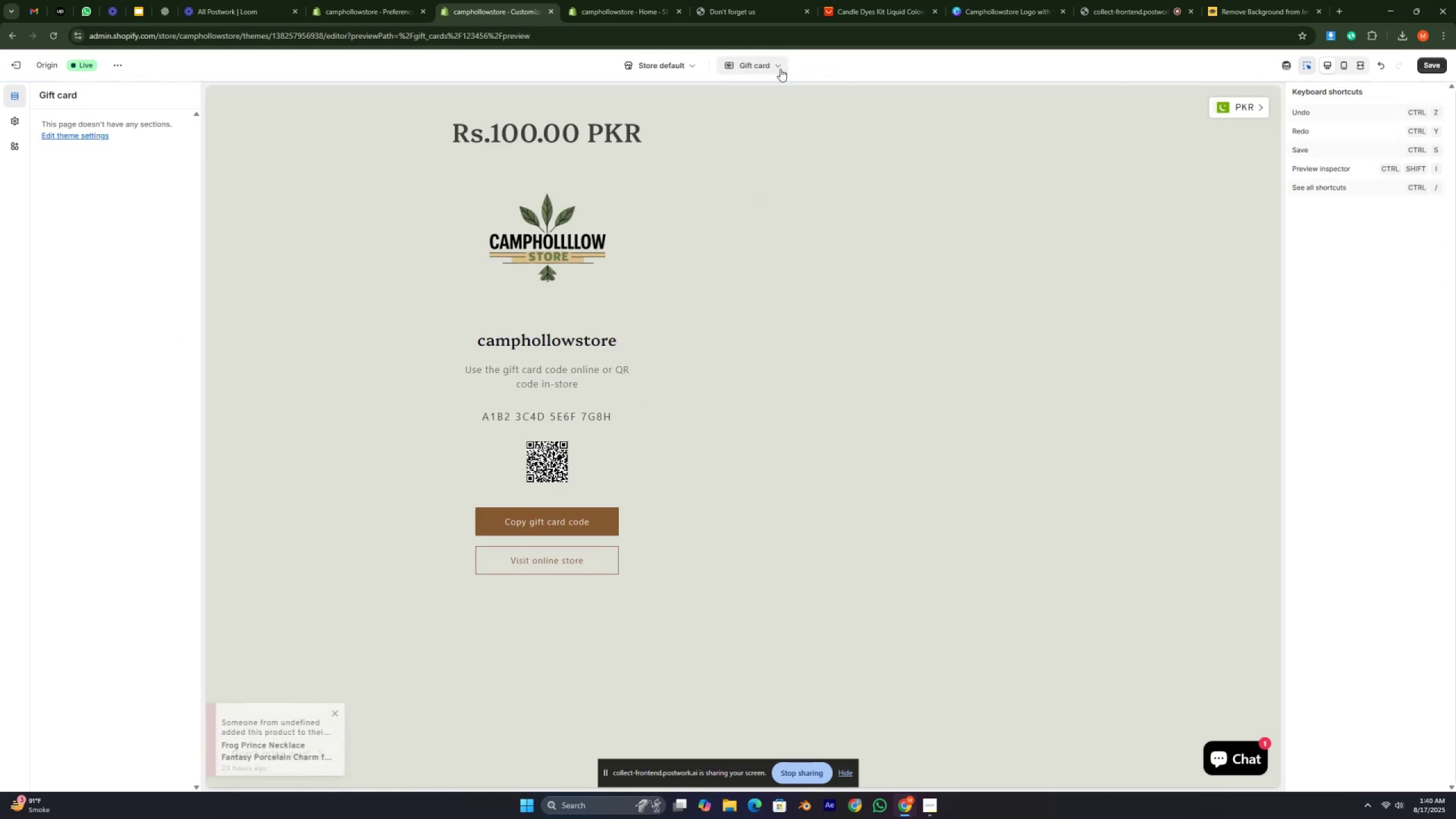 
key(Control+ControlLeft)
 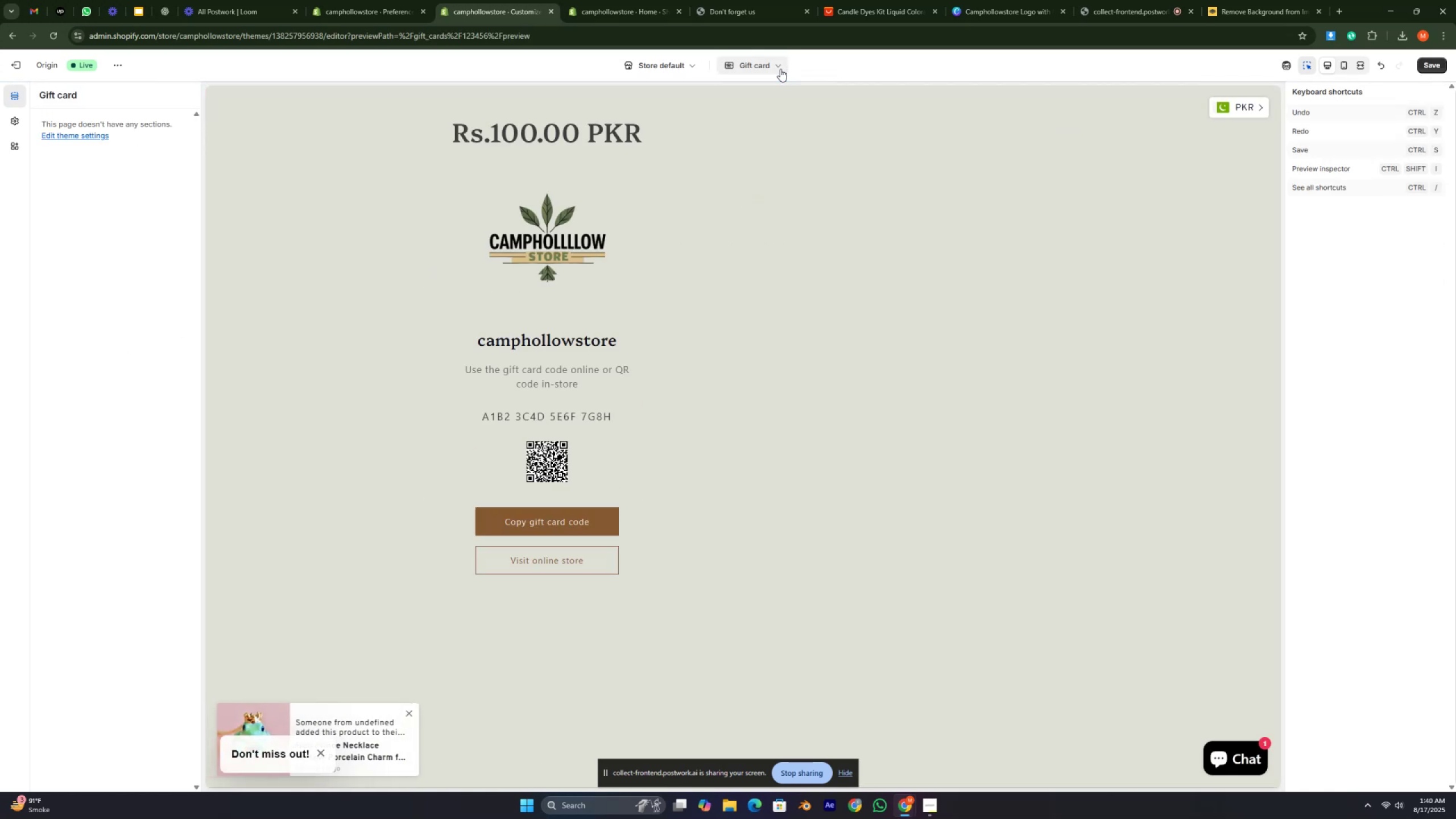 
left_click([780, 69])
 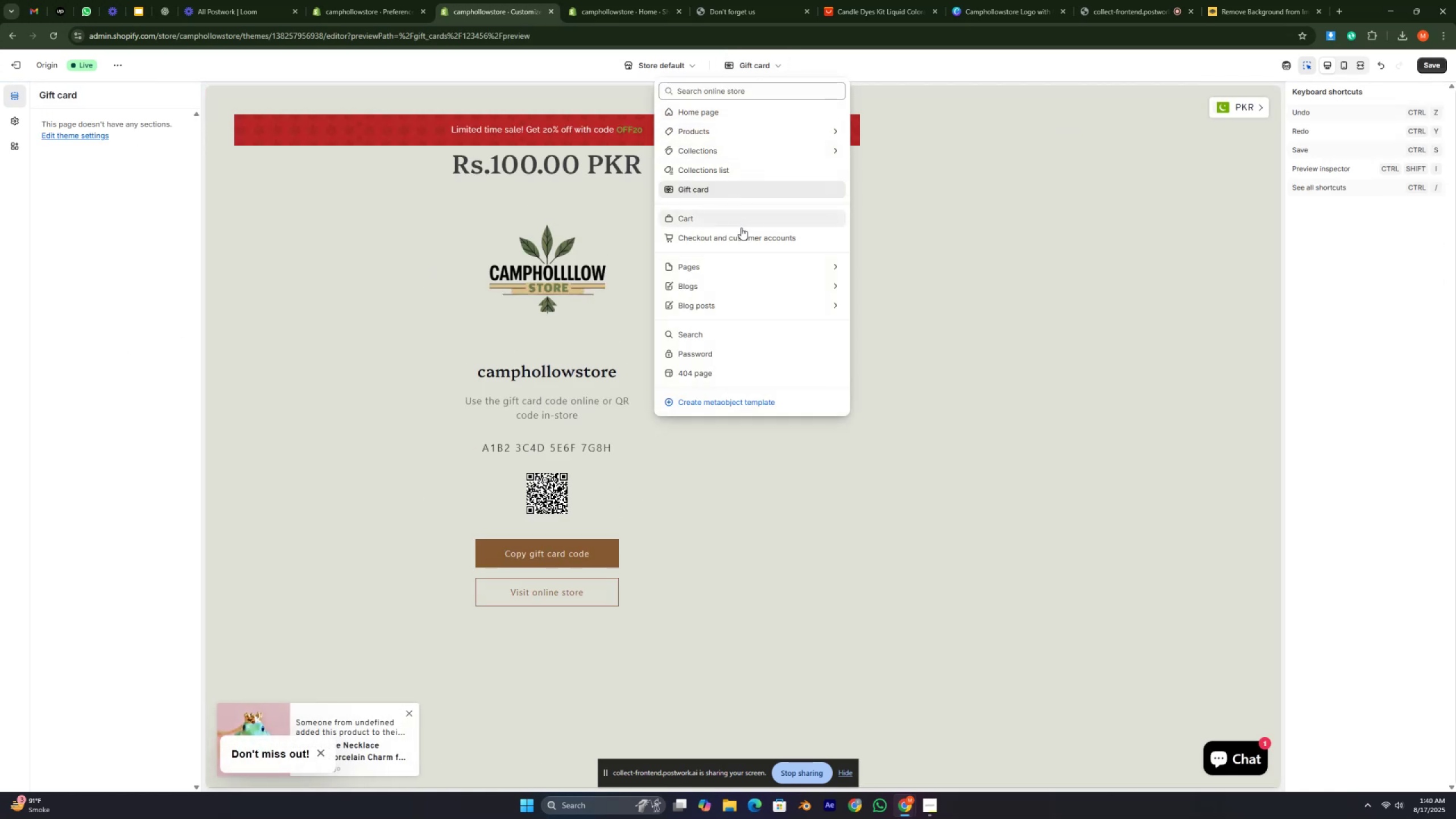 
left_click([751, 216])
 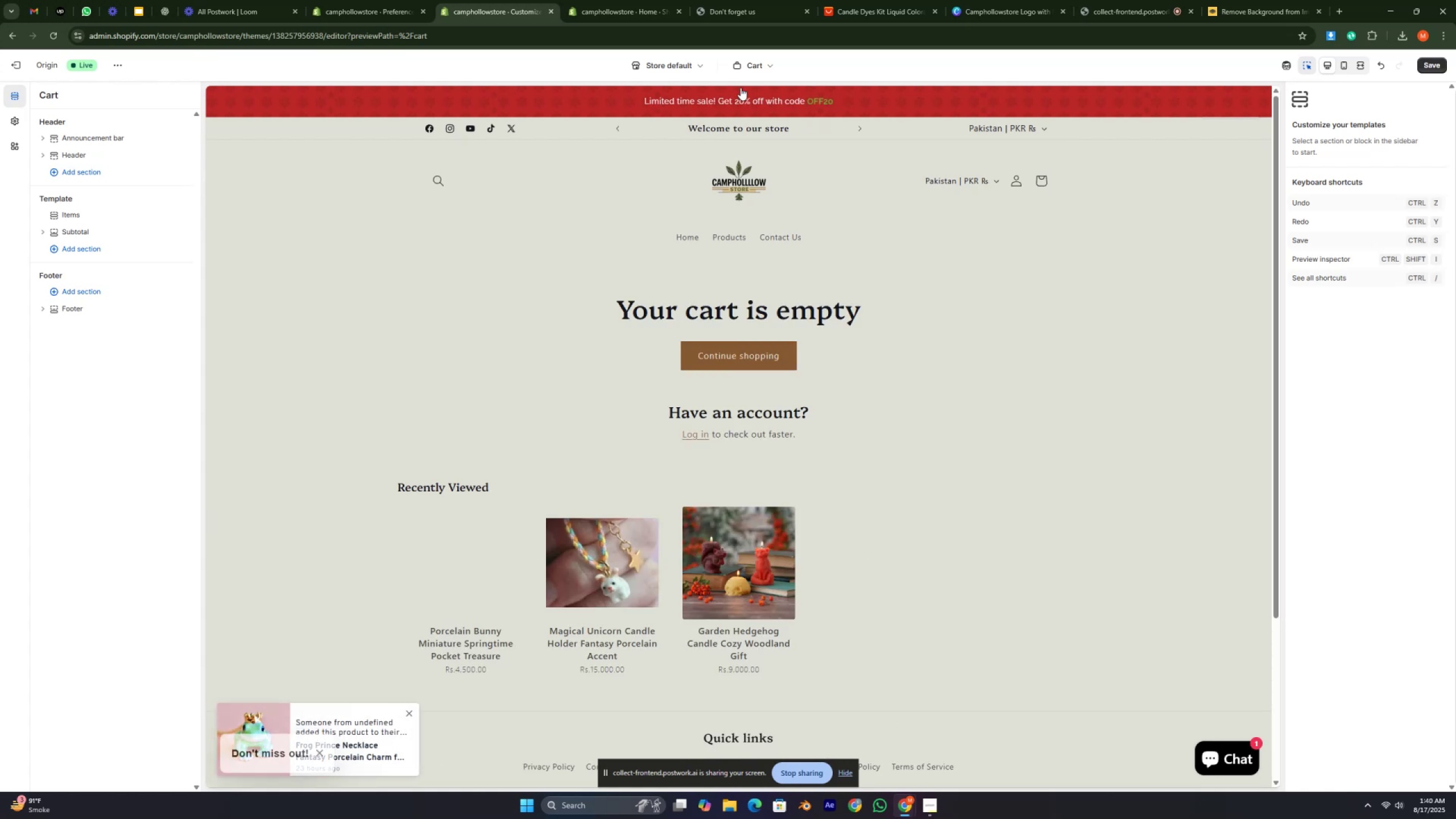 
wait(5.24)
 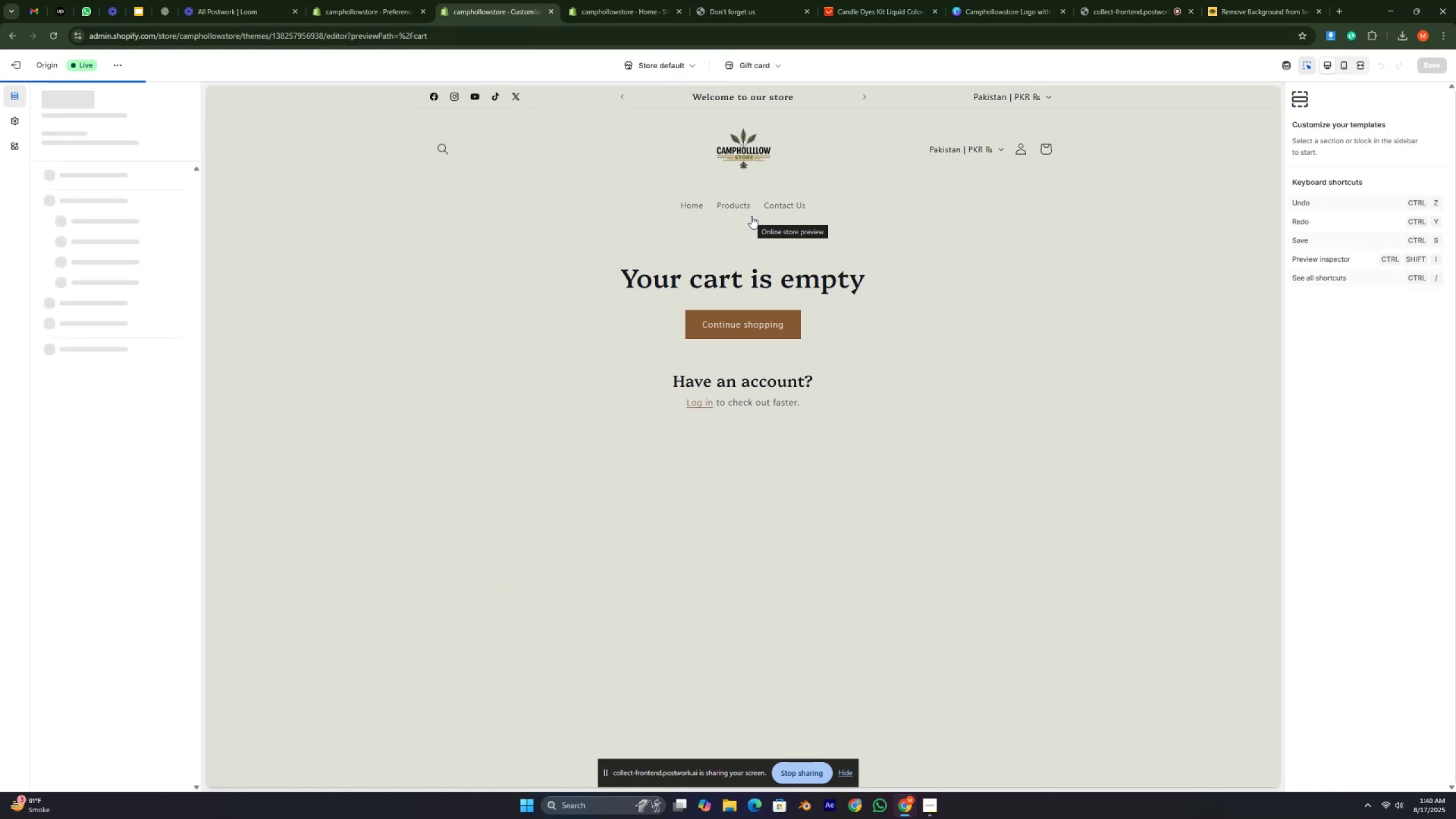 
left_click([756, 65])
 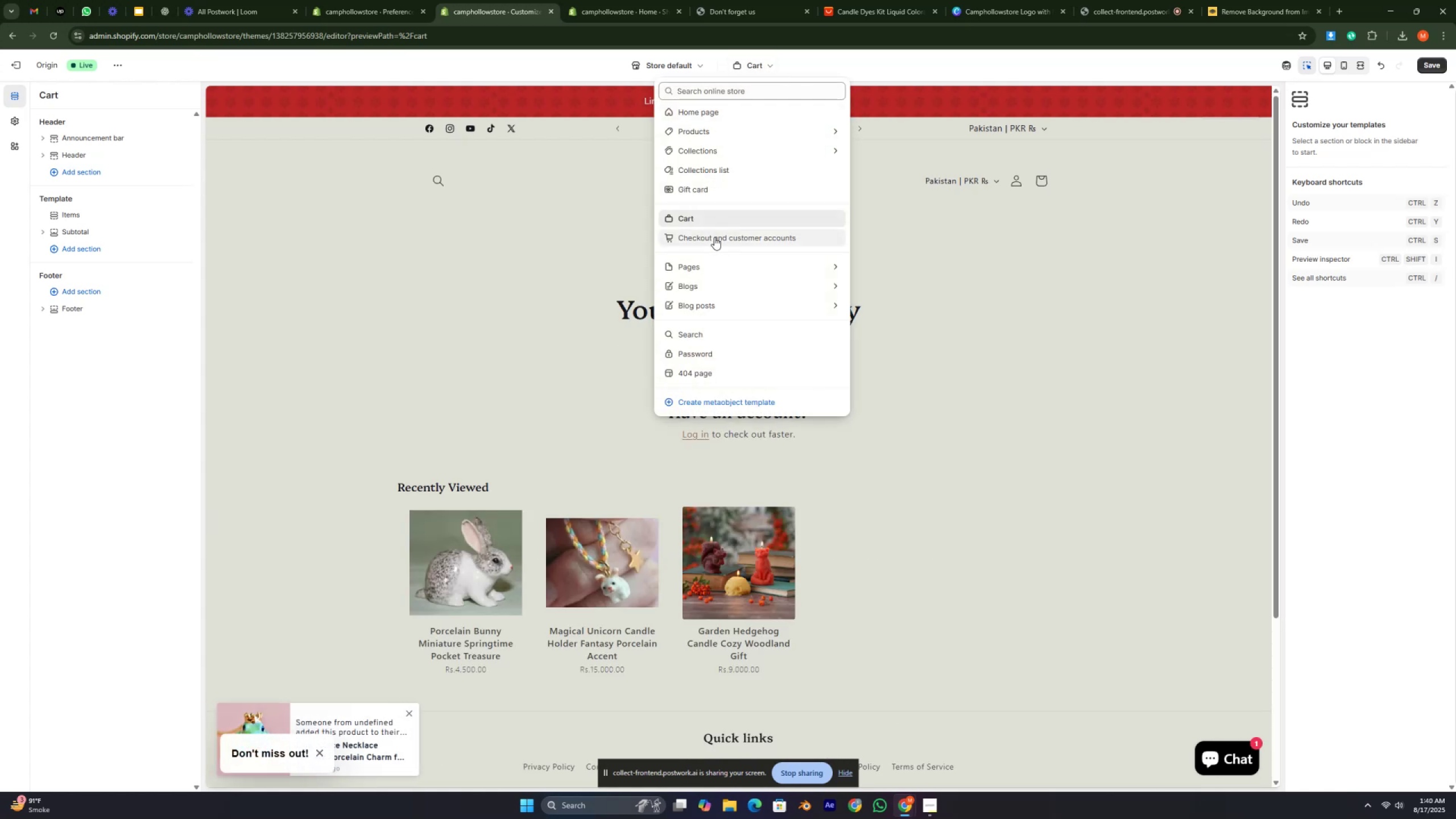 
left_click([714, 238])
 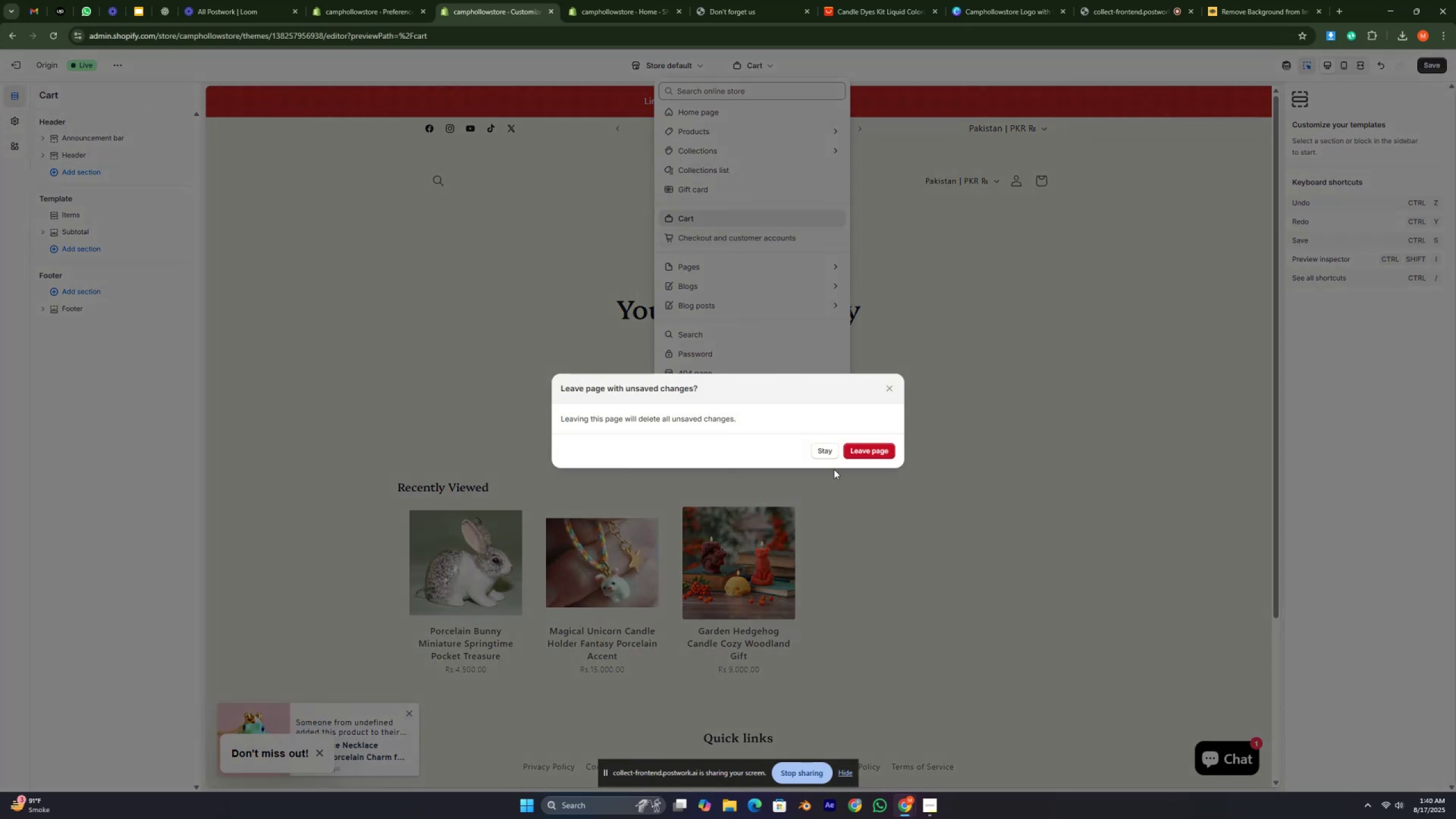 
left_click([829, 453])
 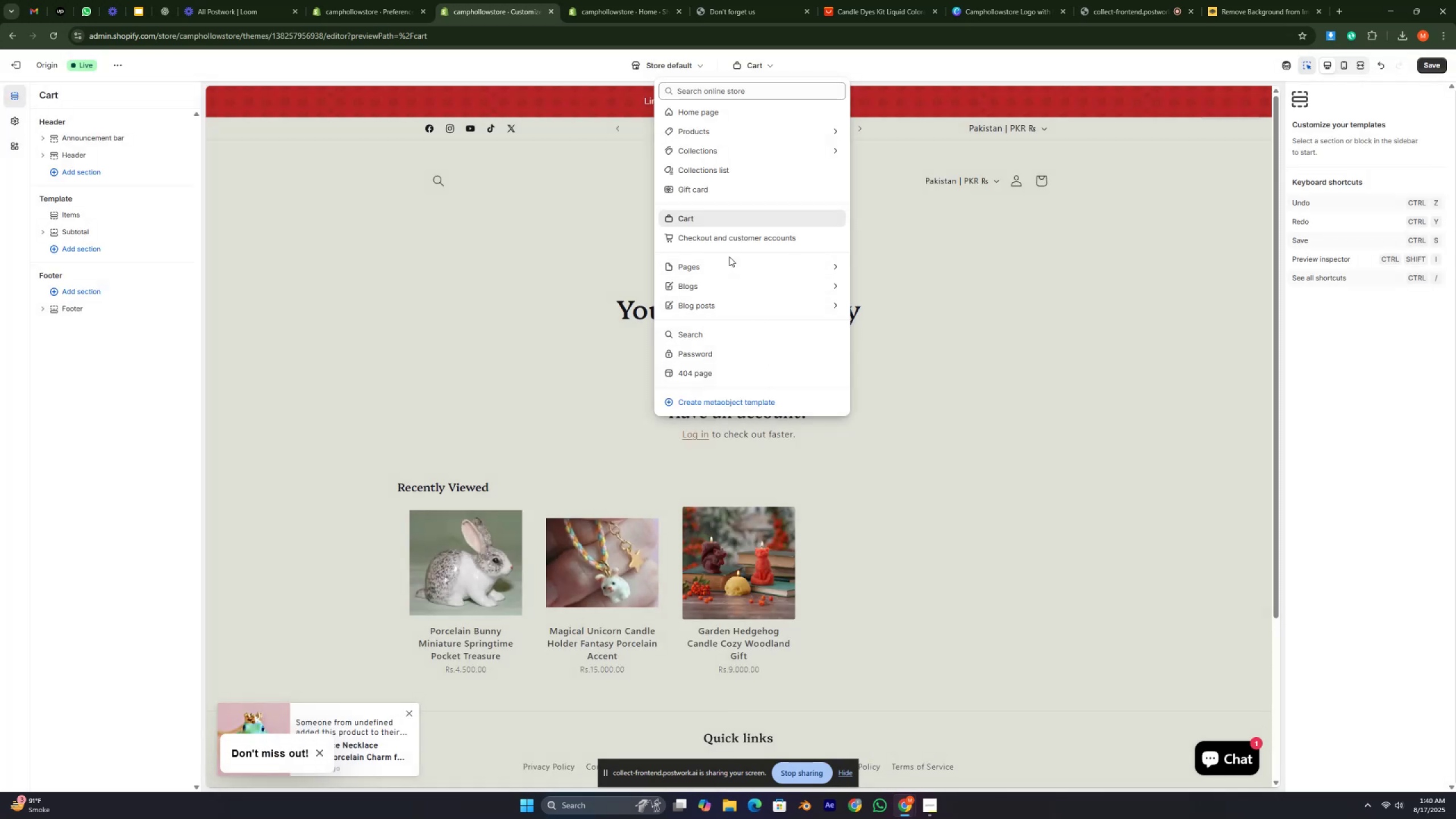 
double_click([725, 264])
 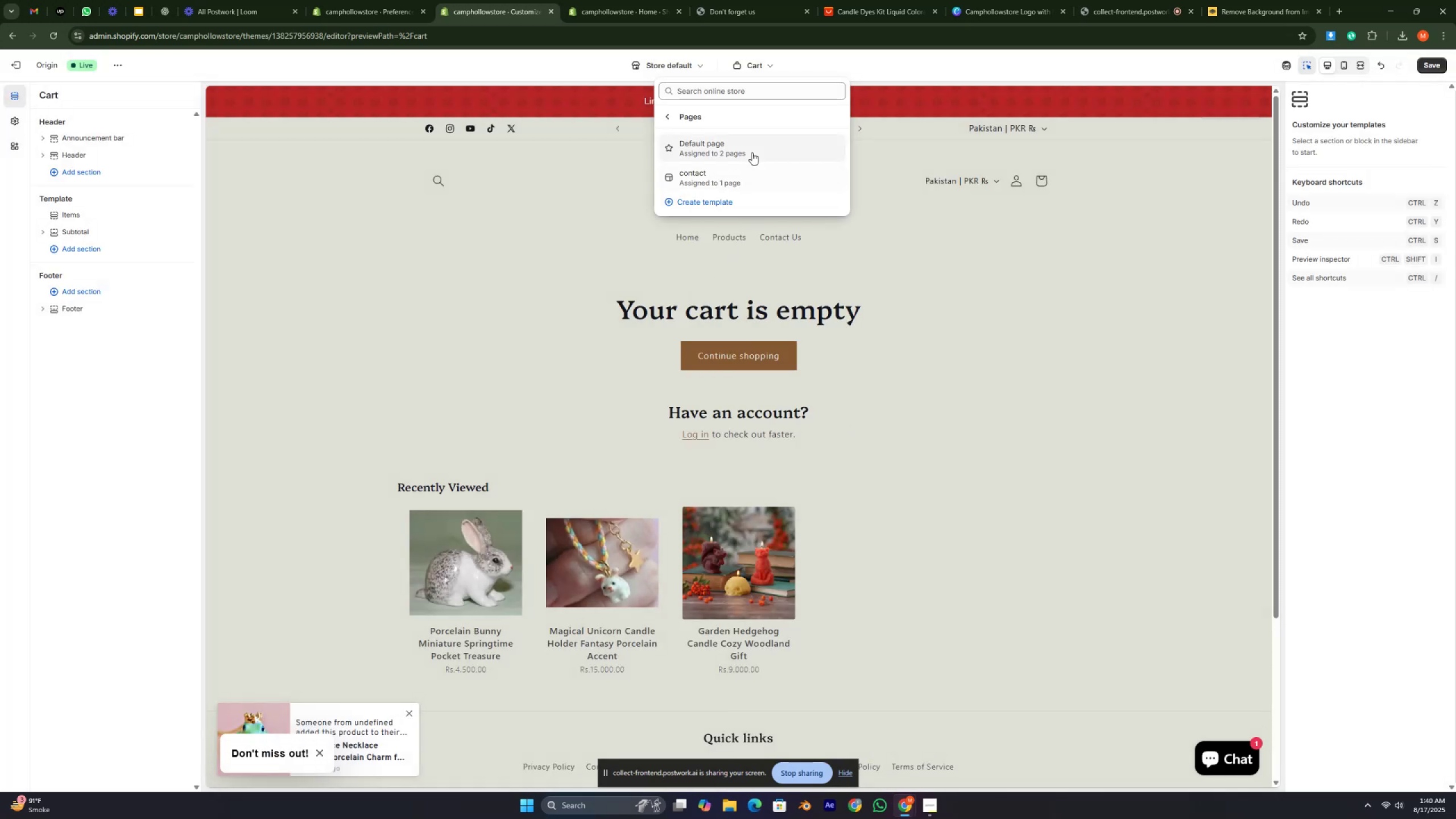 
left_click([752, 147])
 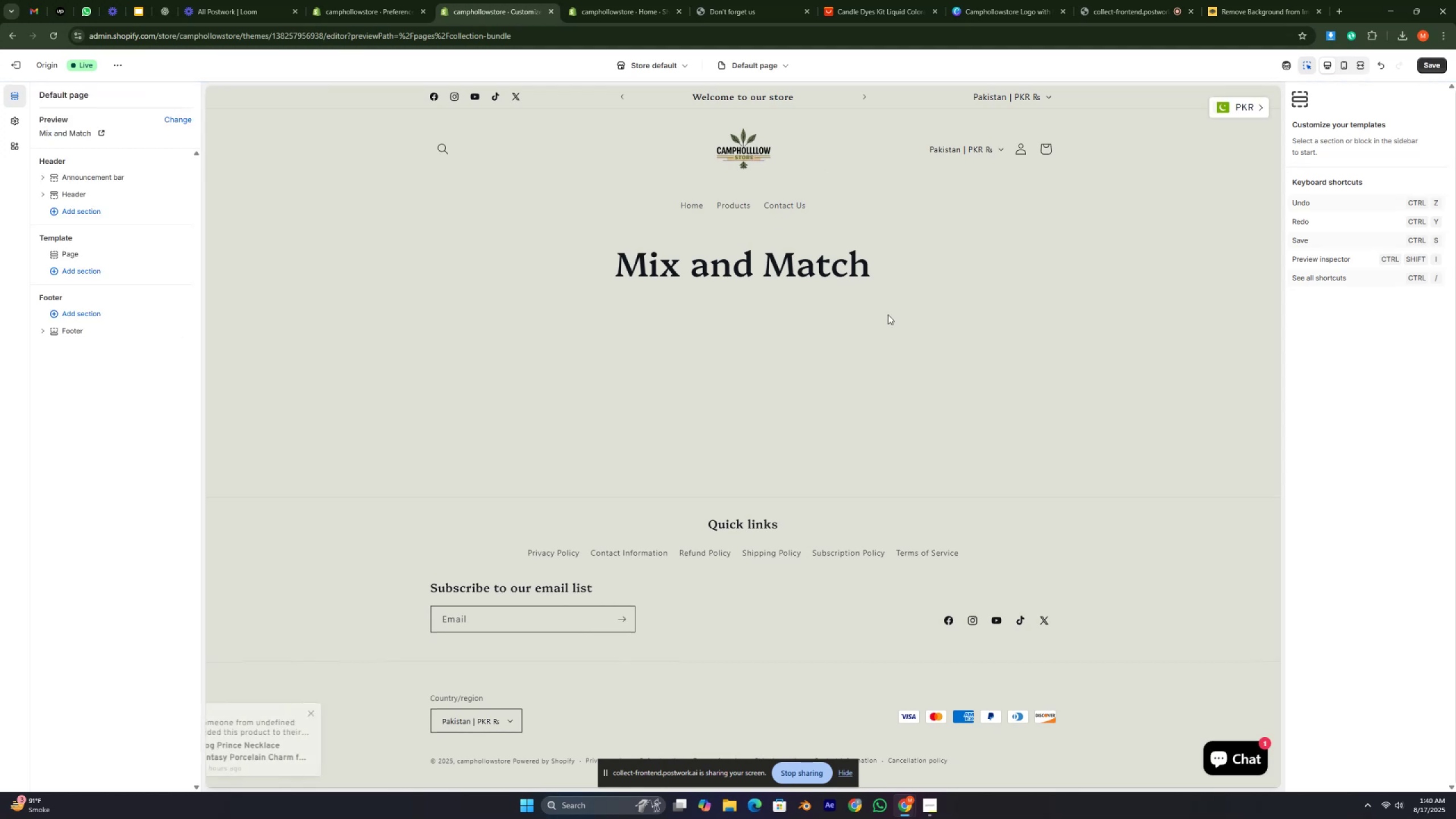 
scroll: coordinate [718, 329], scroll_direction: up, amount: 5.0
 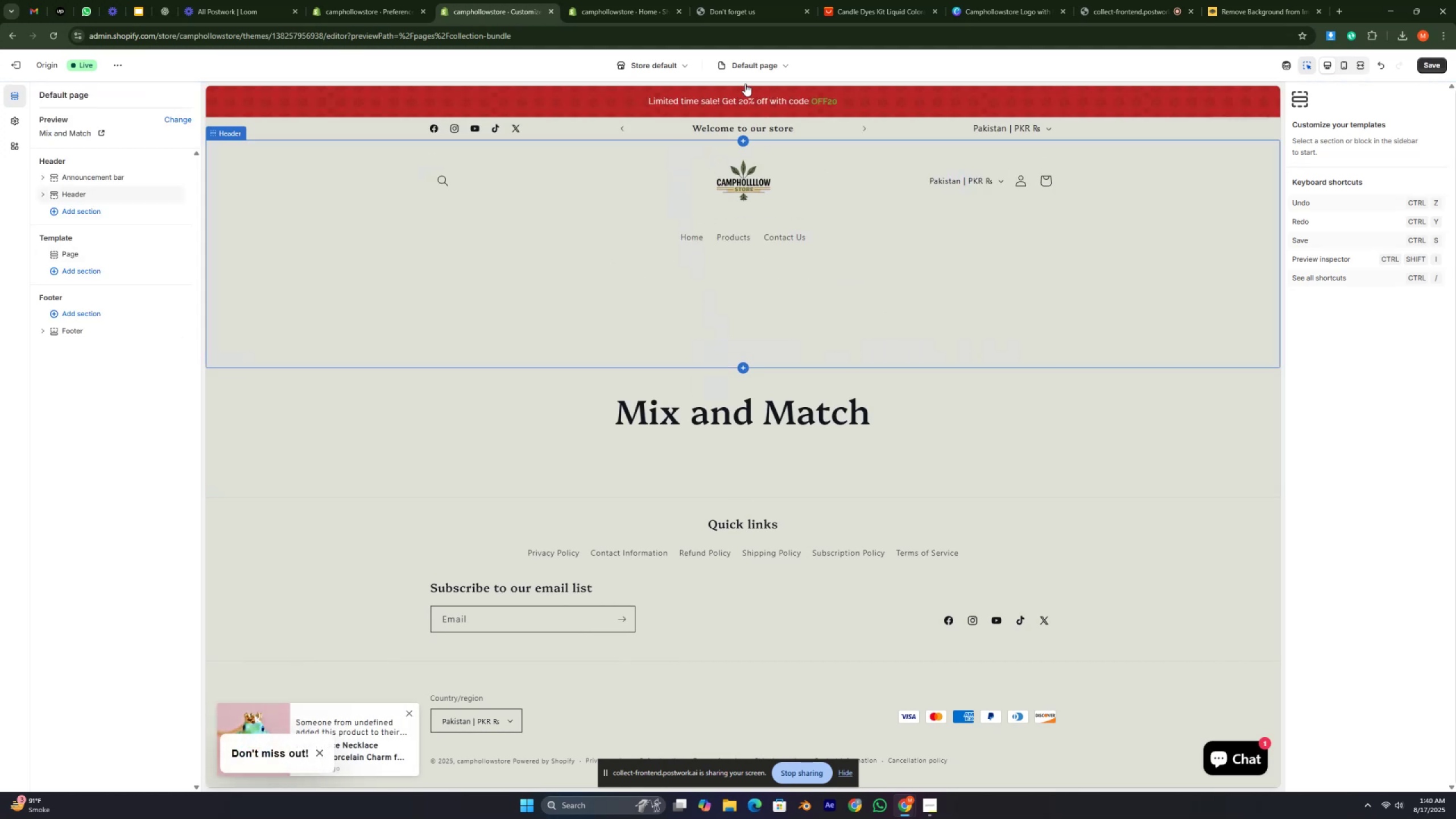 
left_click([757, 59])
 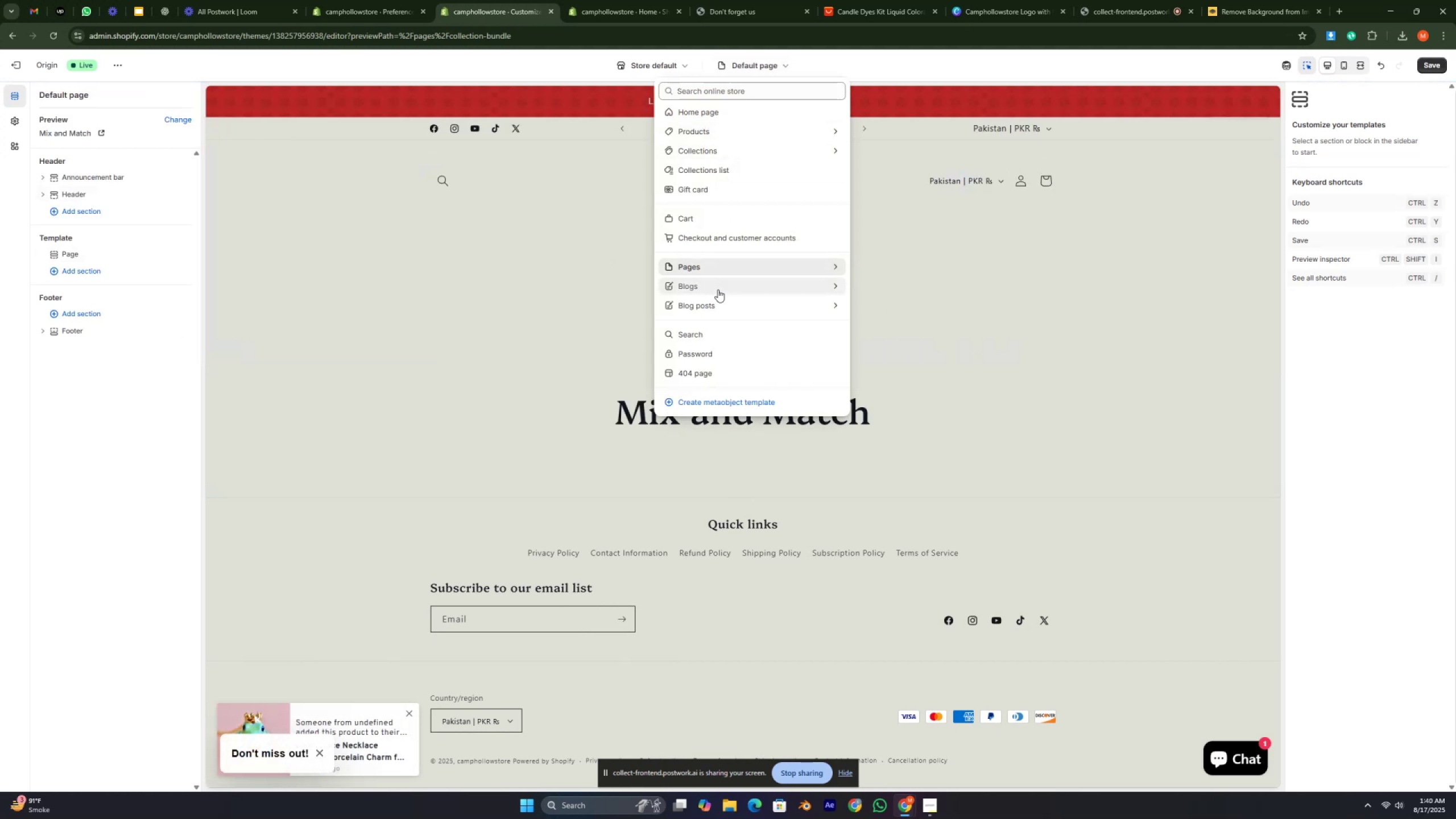 
left_click([718, 289])
 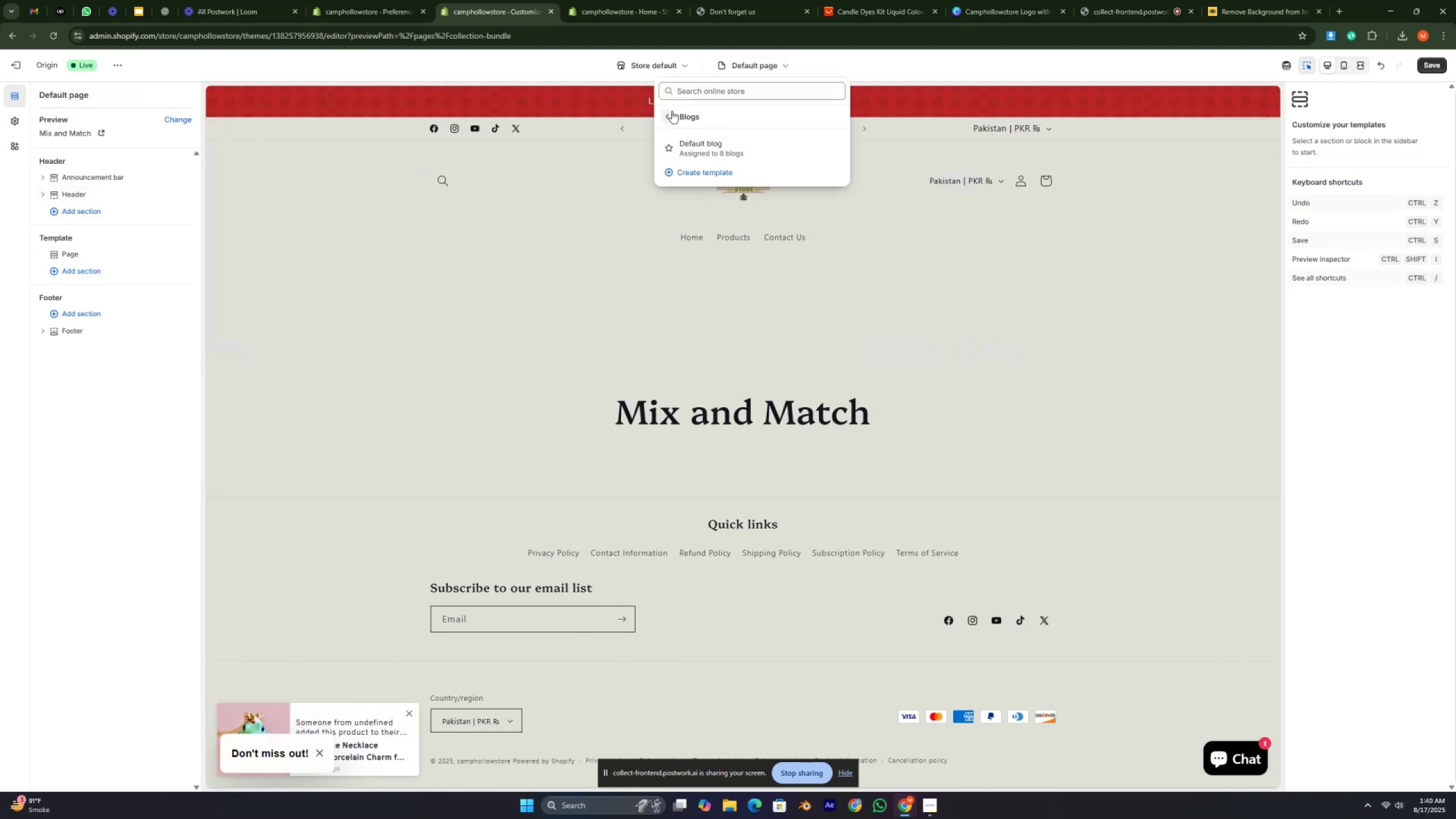 
left_click([668, 110])
 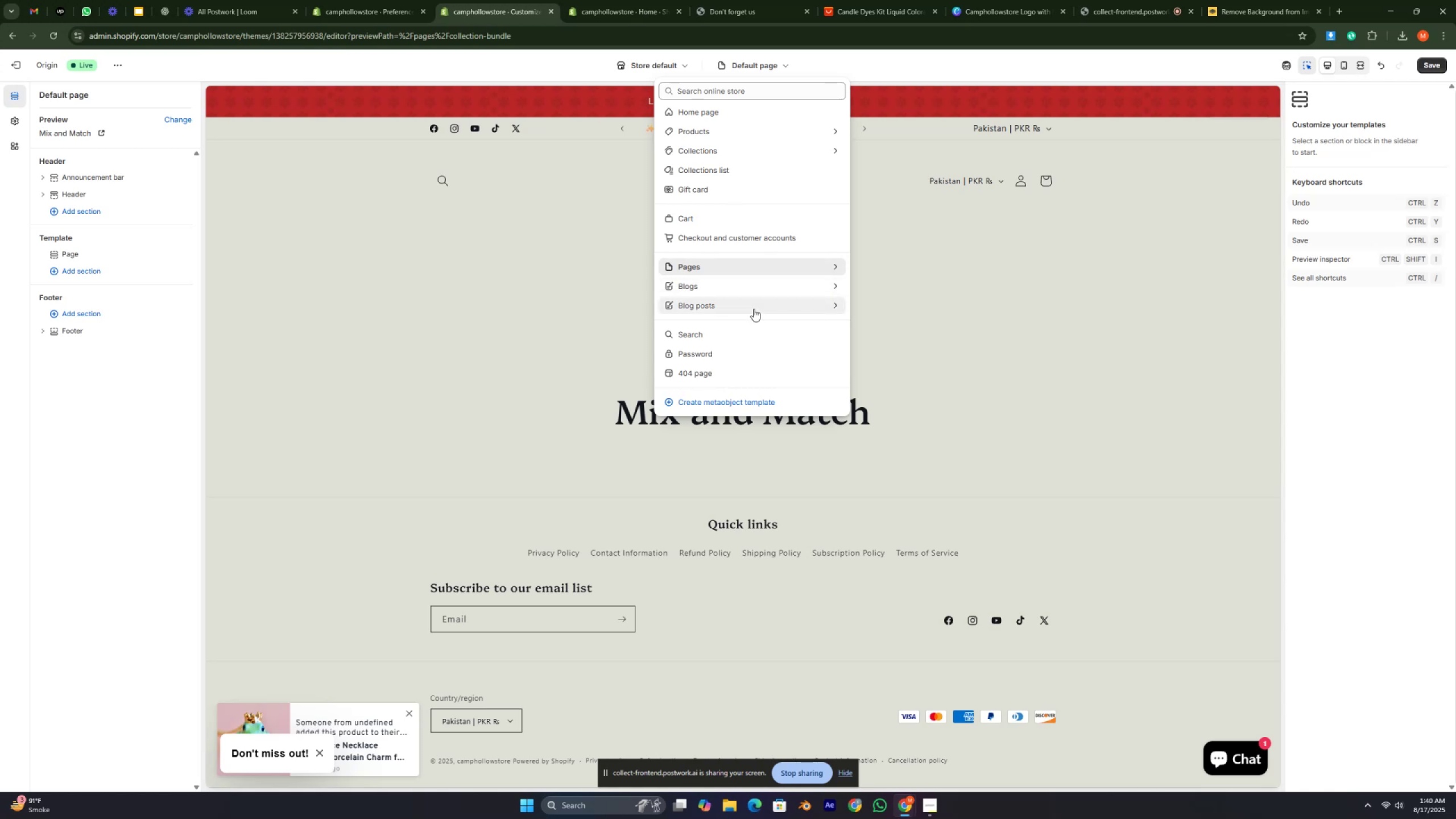 
left_click([754, 309])
 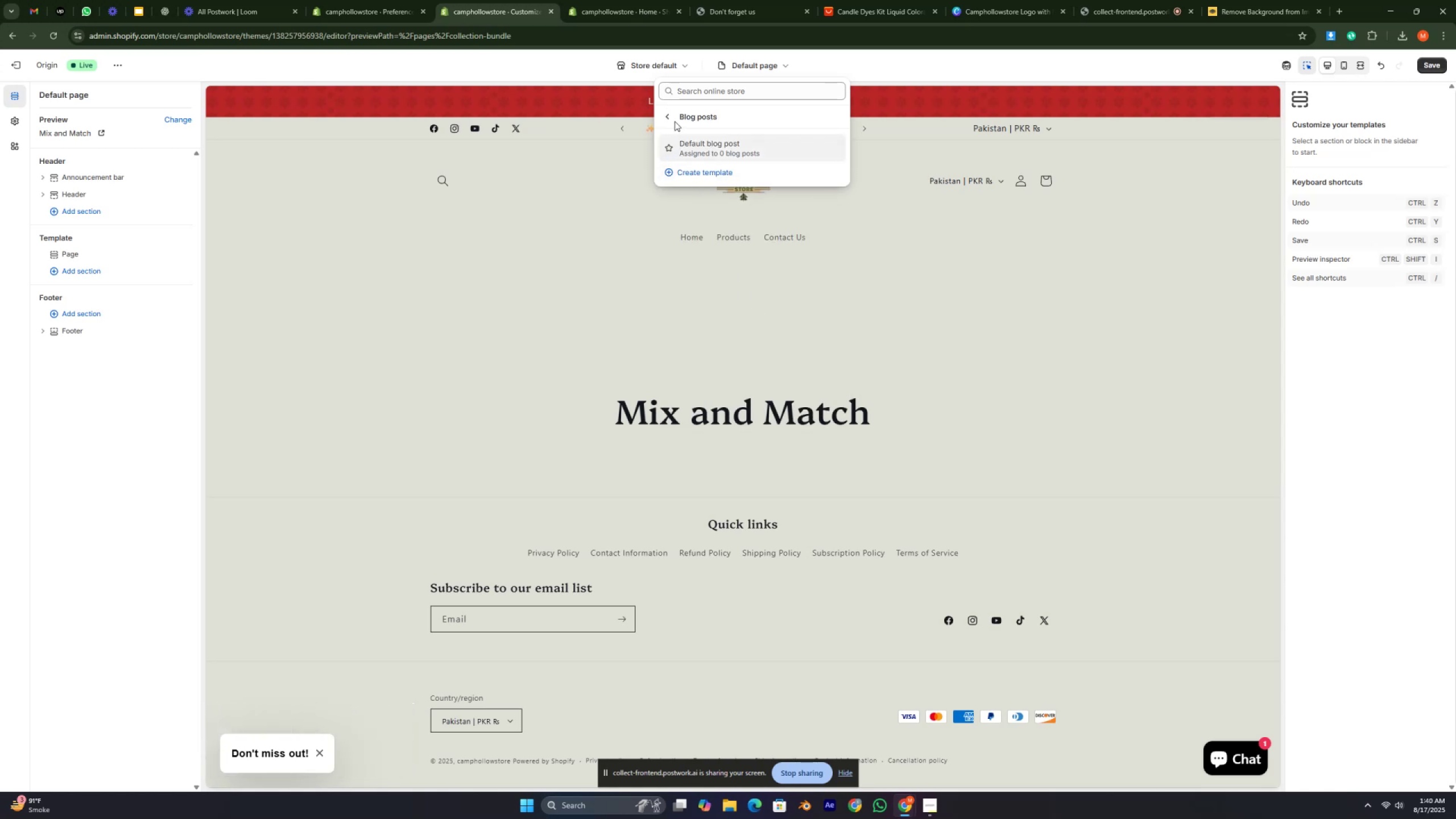 
left_click([671, 110])
 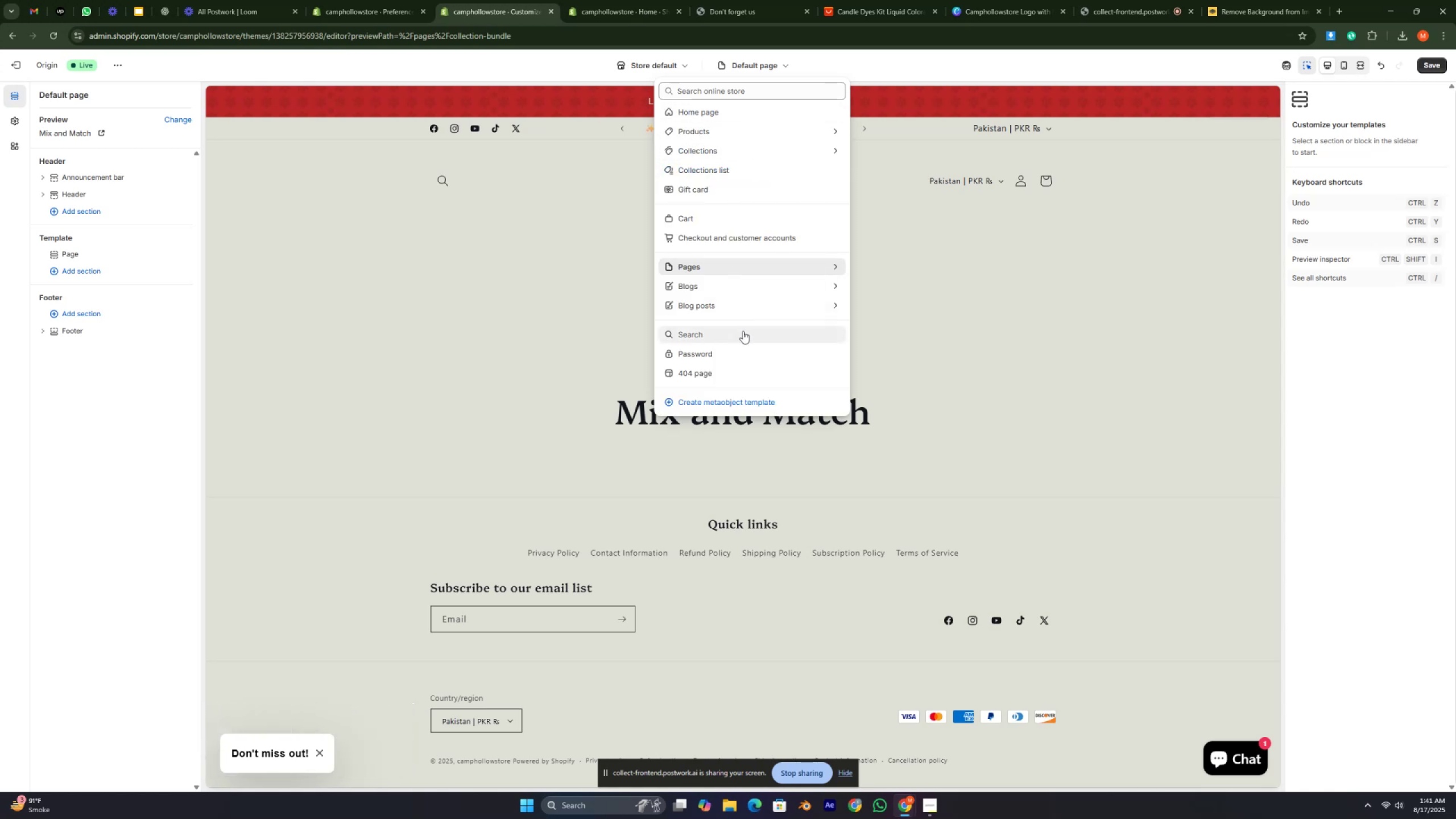 
left_click([743, 331])
 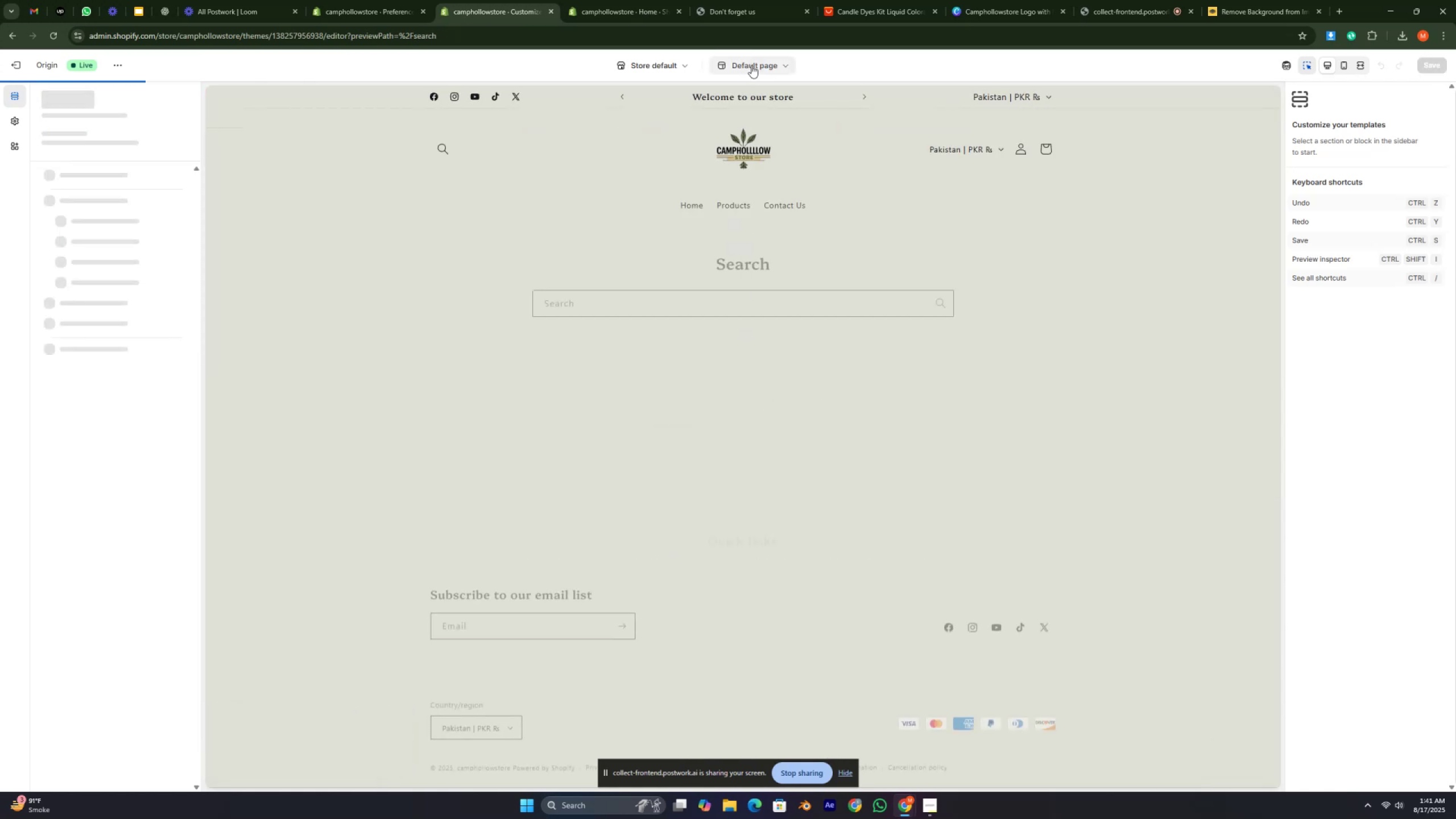 
left_click([751, 65])
 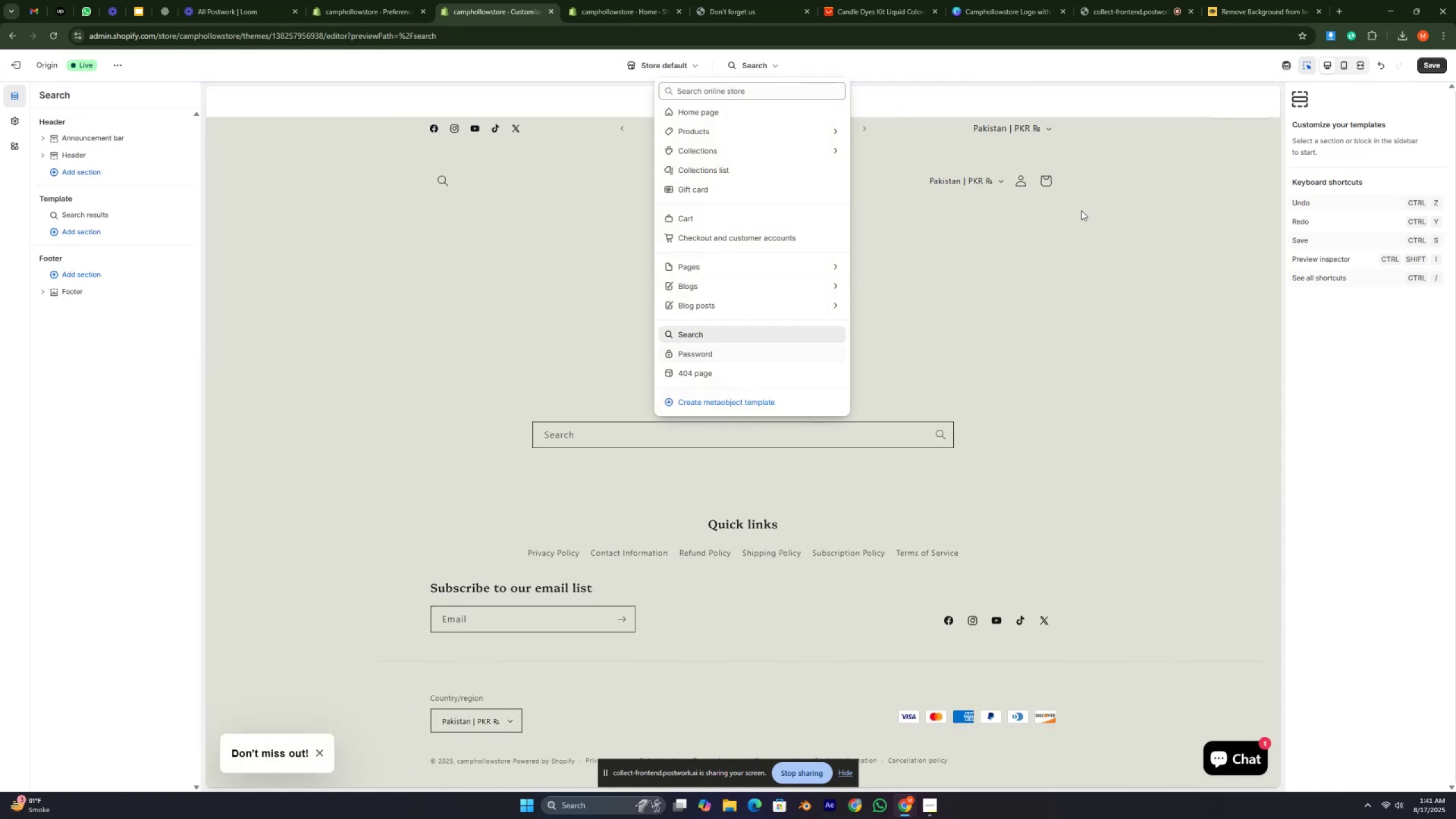 
left_click([1159, 59])
 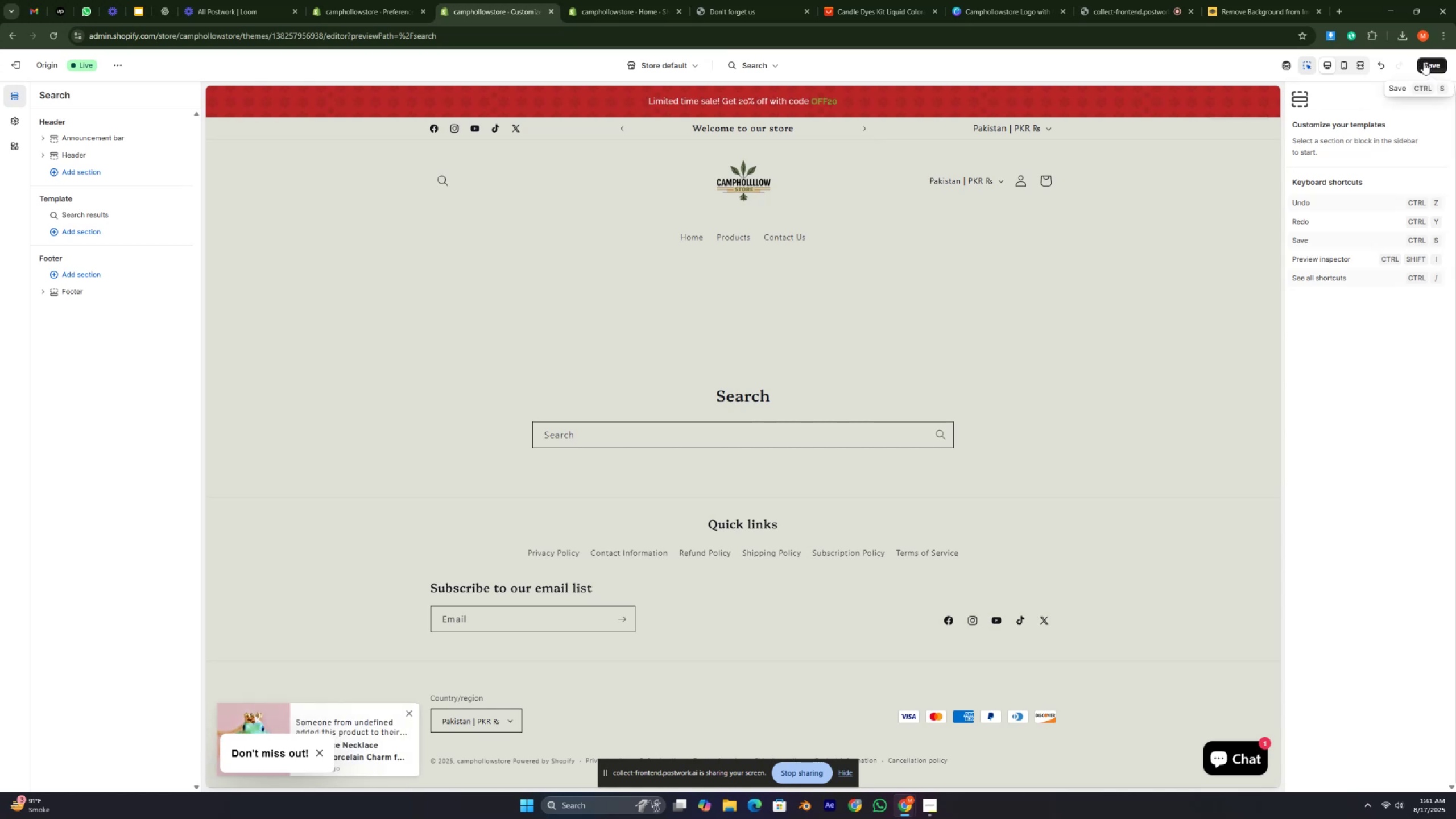 
left_click([1433, 67])
 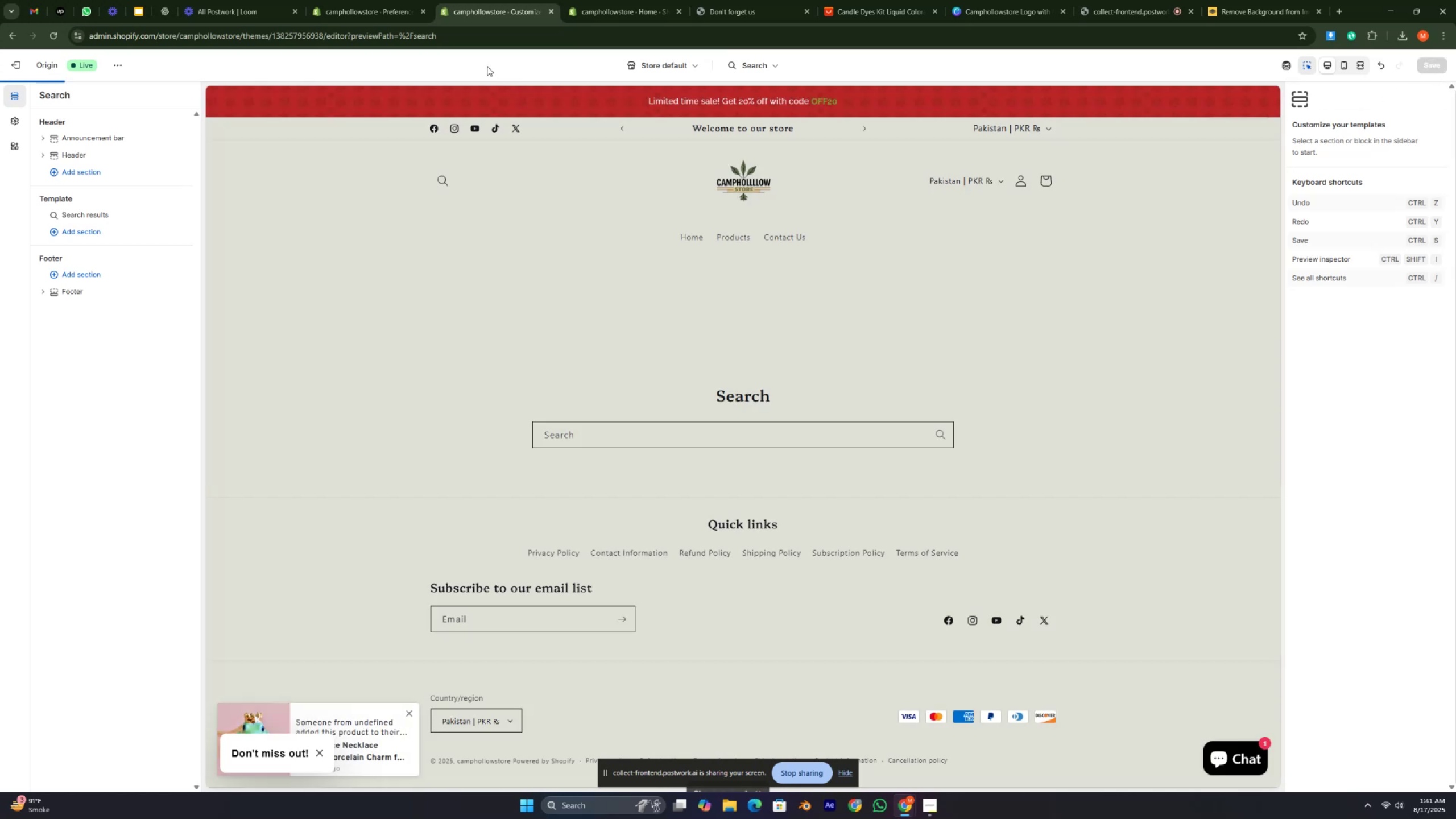 
left_click([487, 66])
 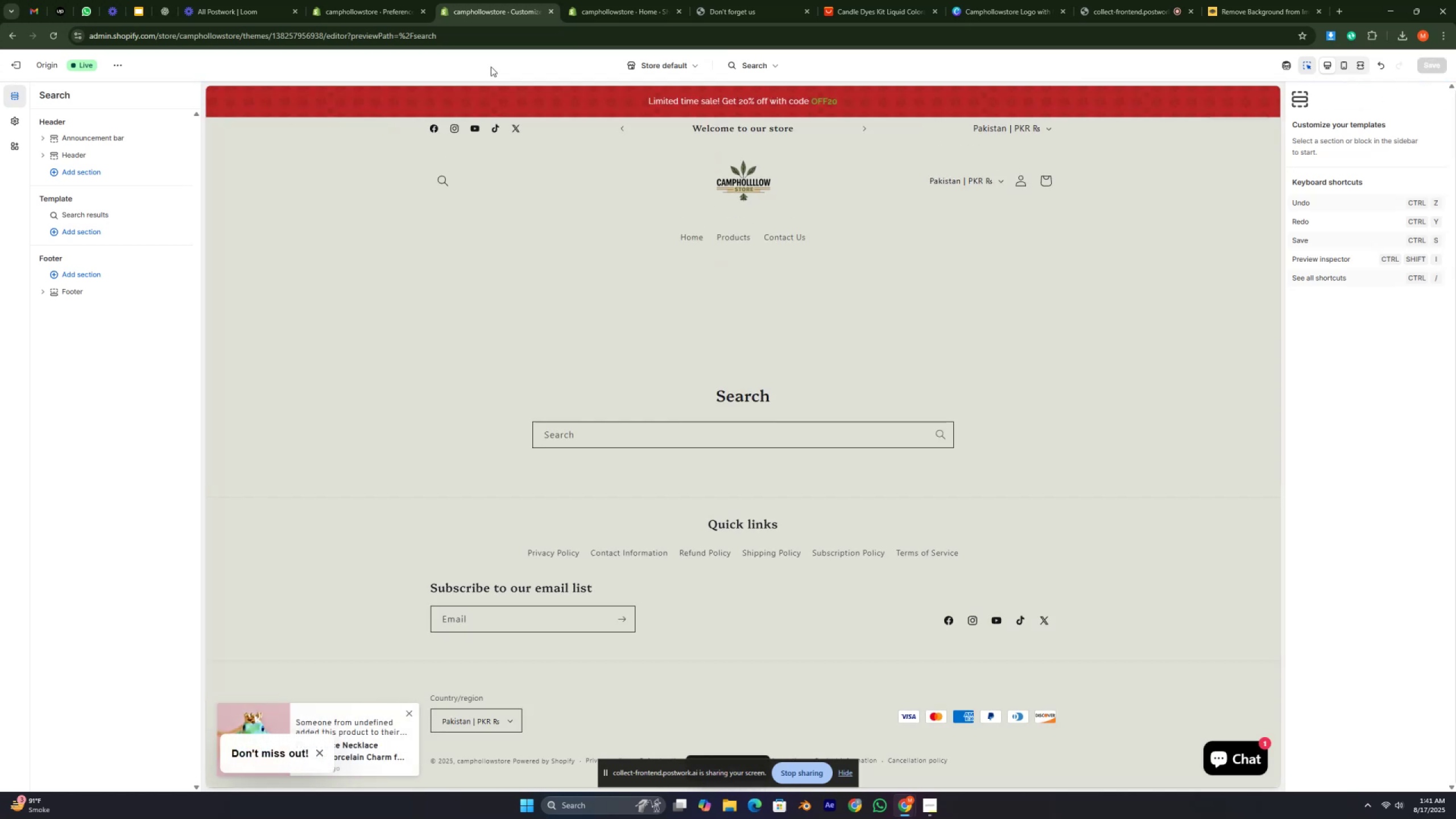 
left_click([729, 0])
 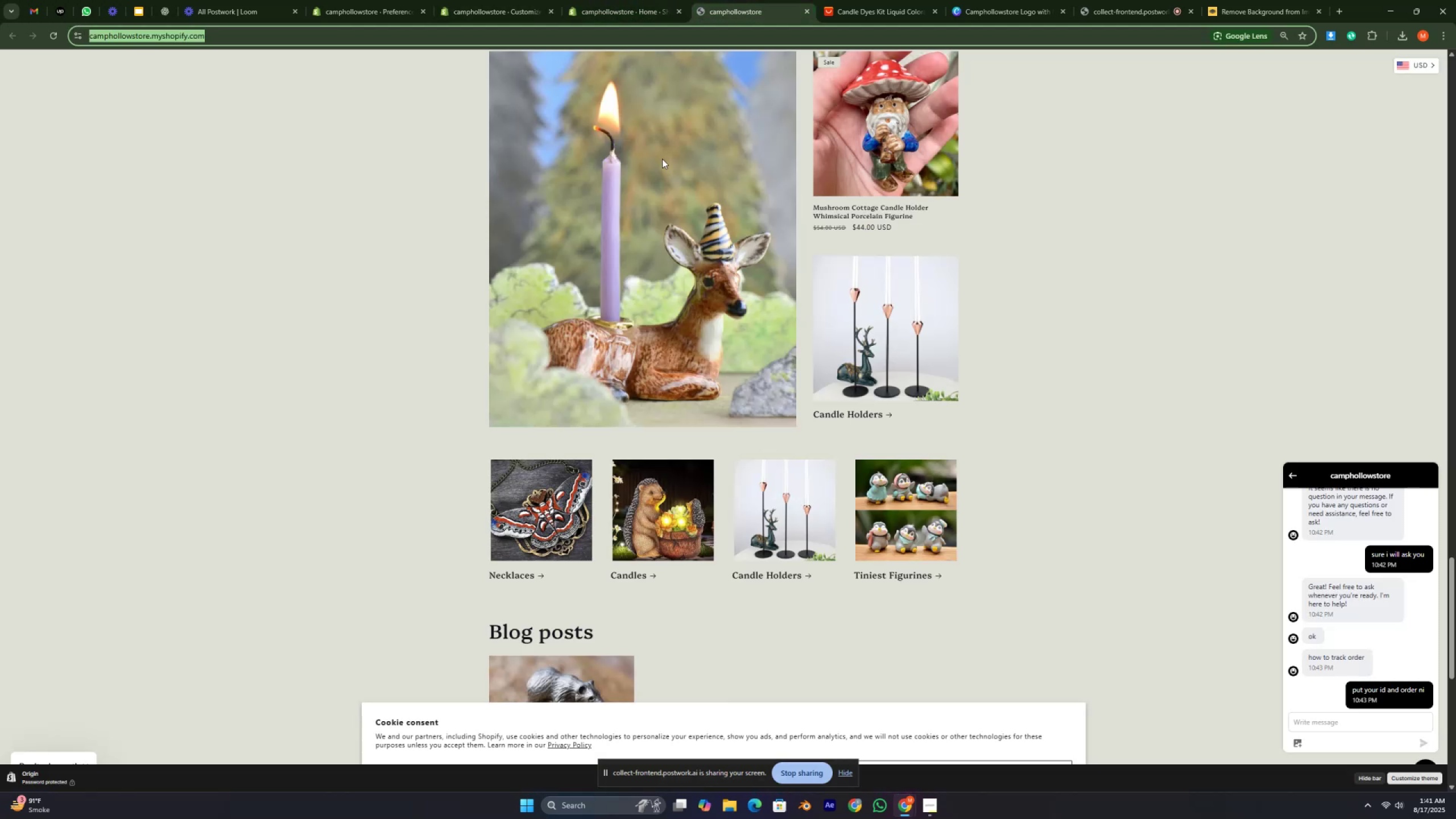 
scroll: coordinate [657, 189], scroll_direction: up, amount: 60.0
 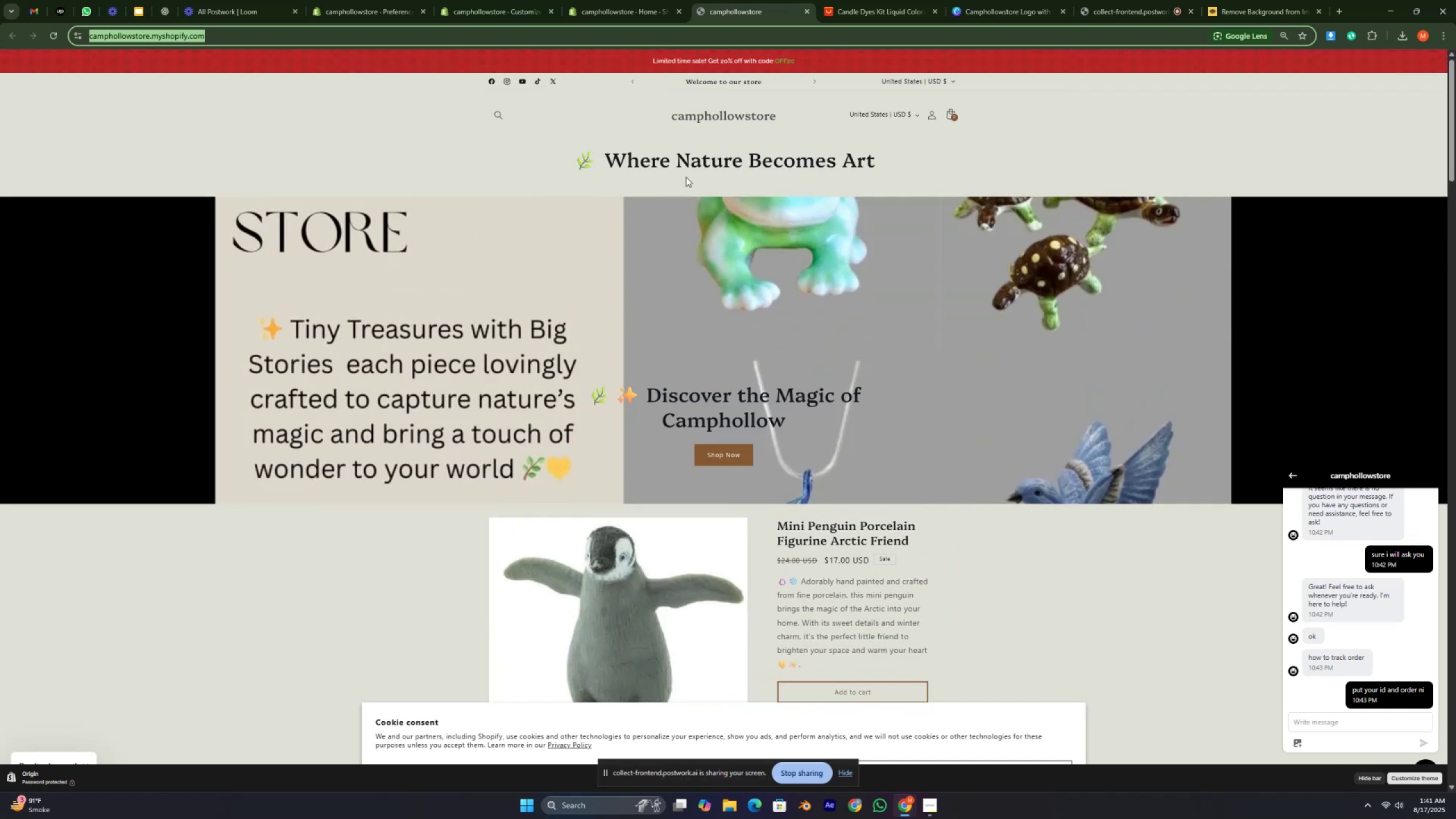 
left_click_drag(start_coordinate=[700, 168], to_coordinate=[701, 164])
 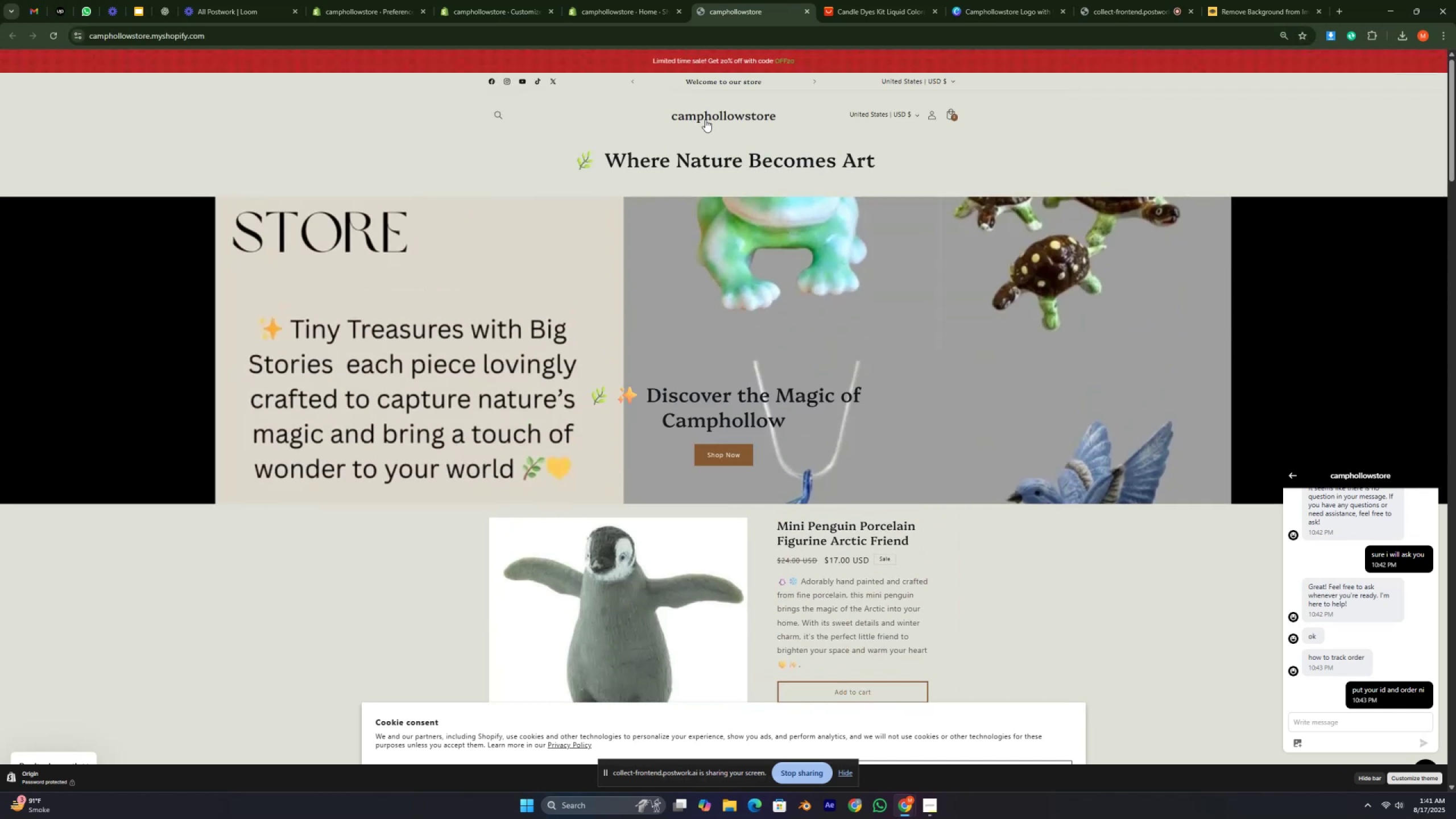 
double_click([705, 118])
 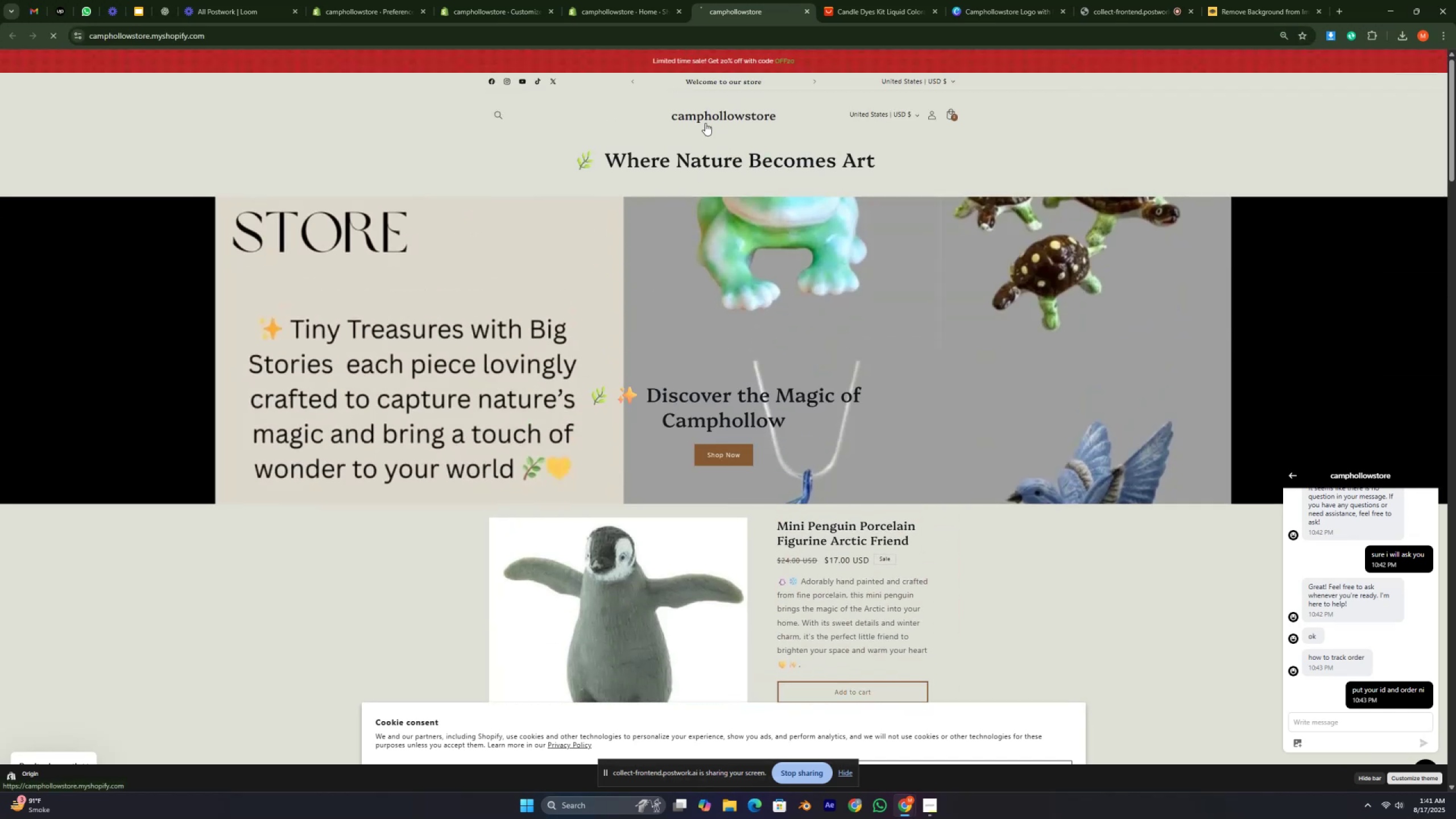 
mouse_move([743, 231])
 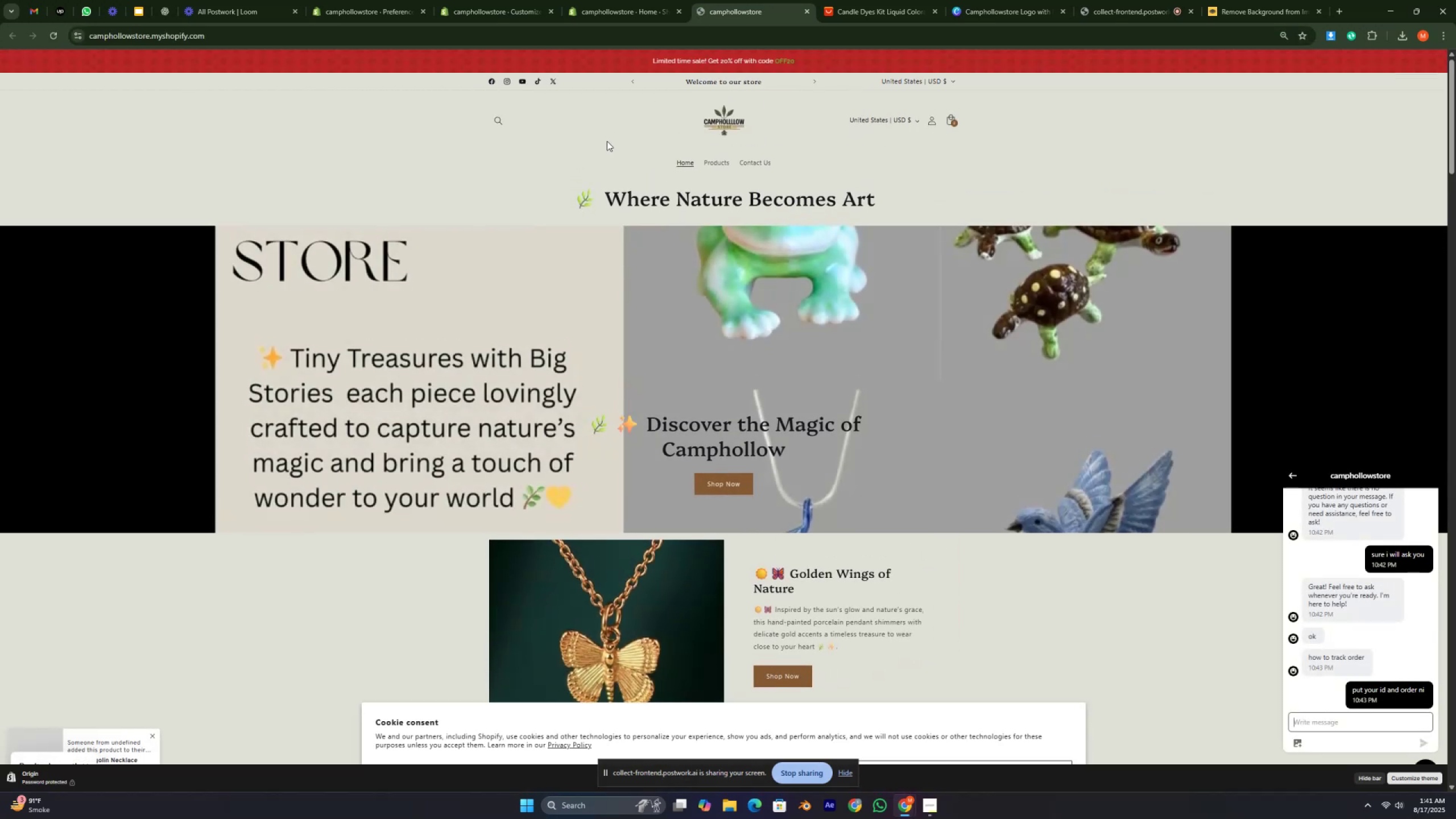 
left_click([617, 0])
 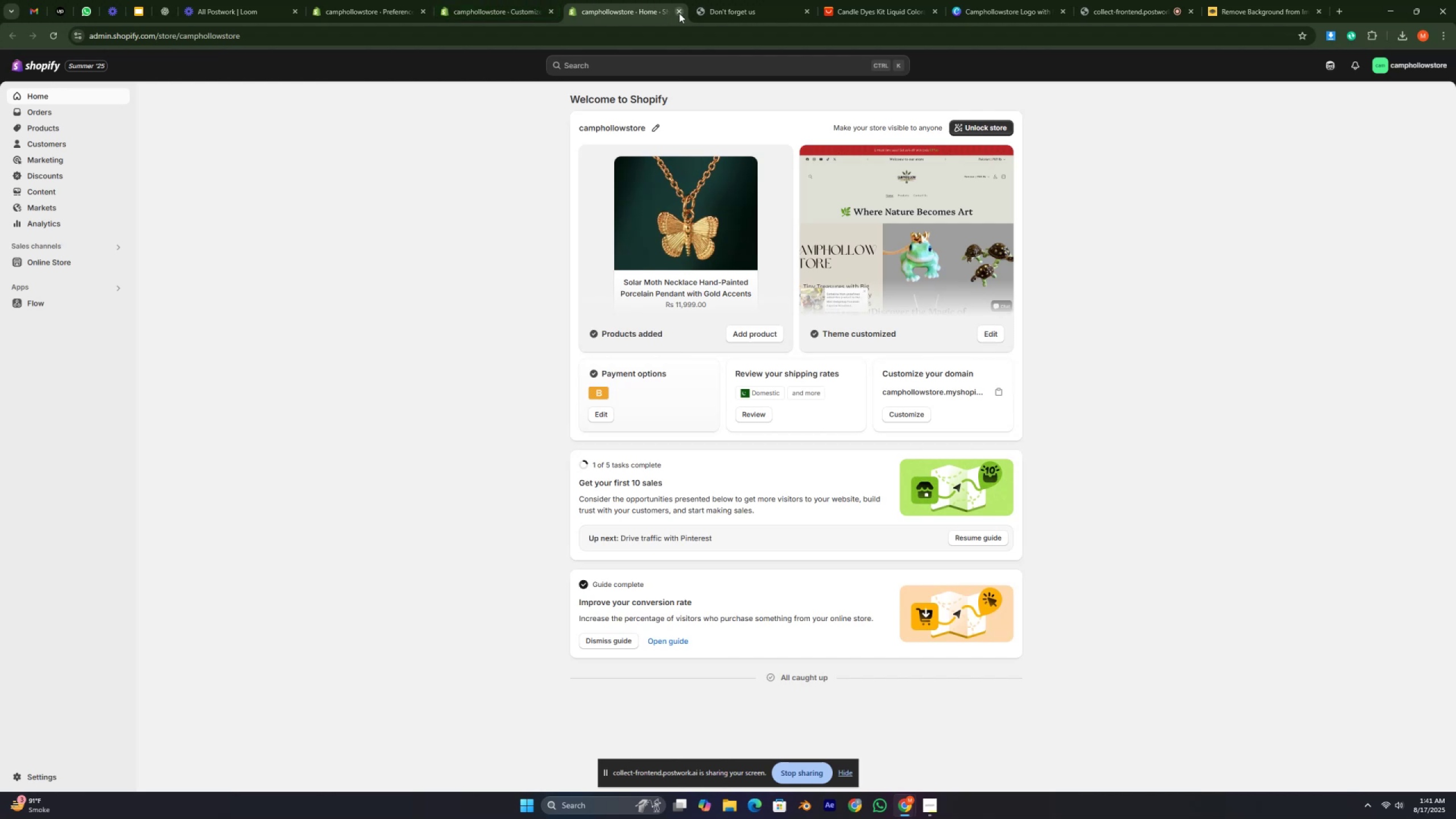 
double_click([502, 0])
 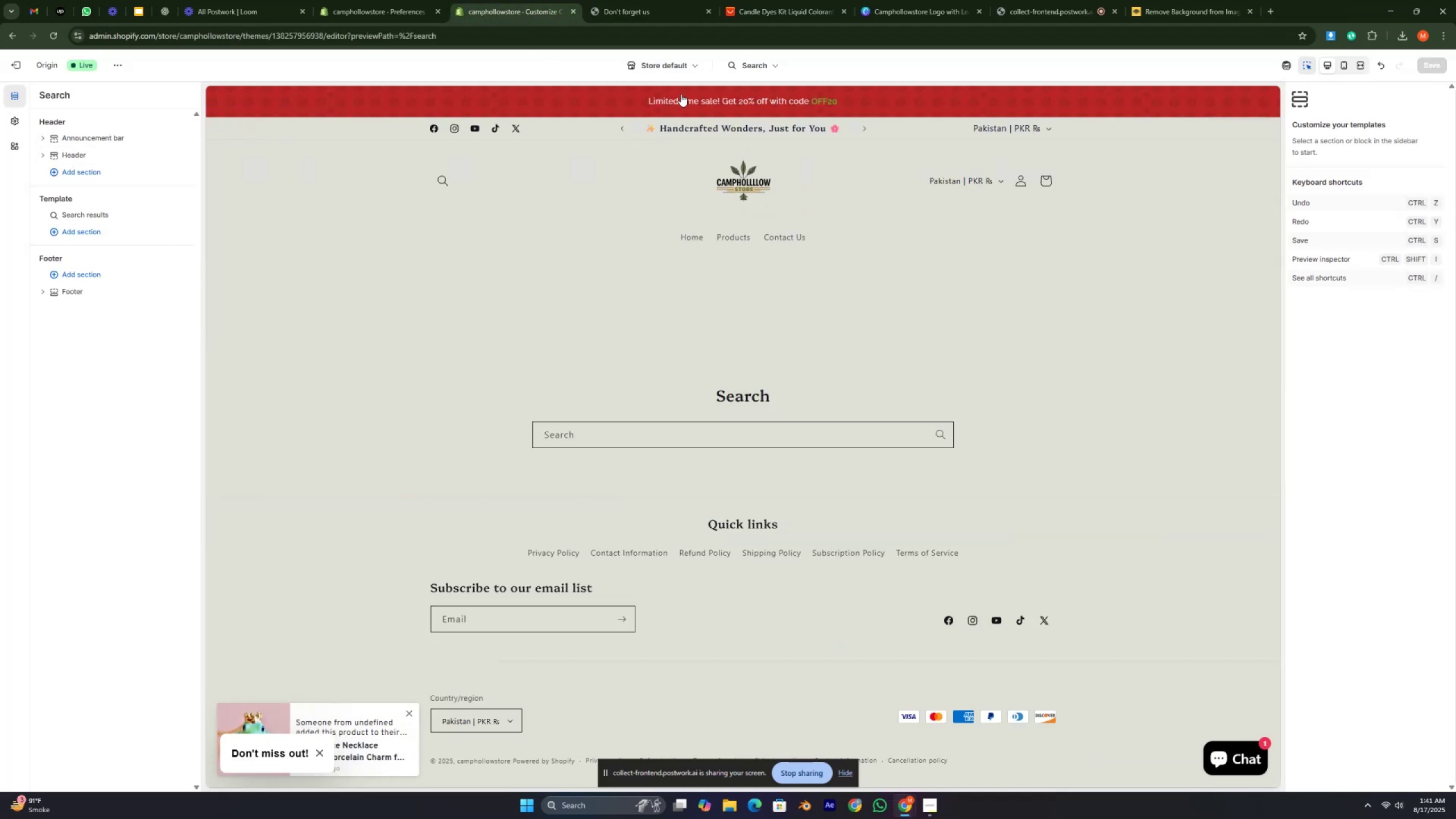 
left_click([743, 69])
 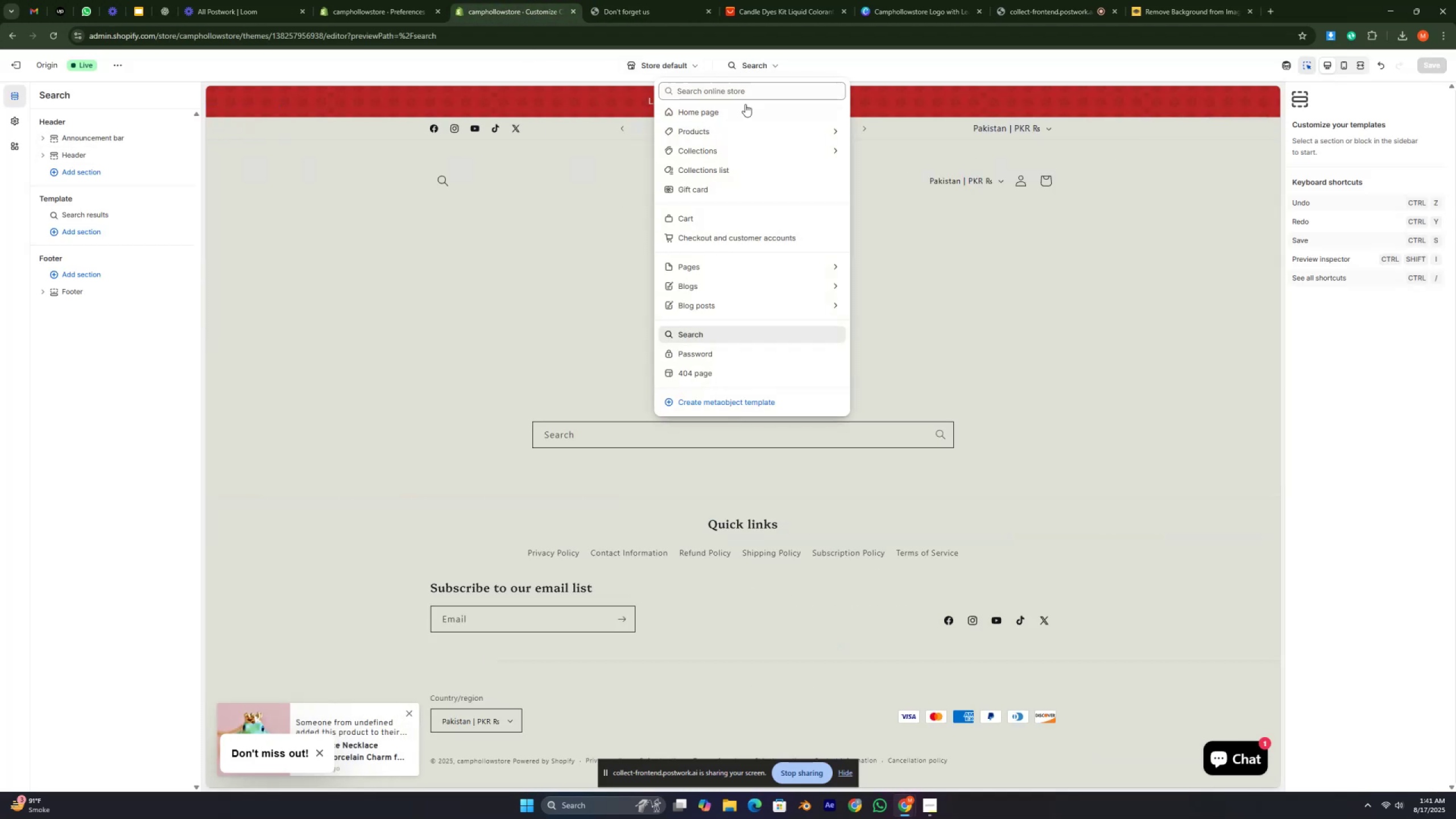 
left_click([745, 107])
 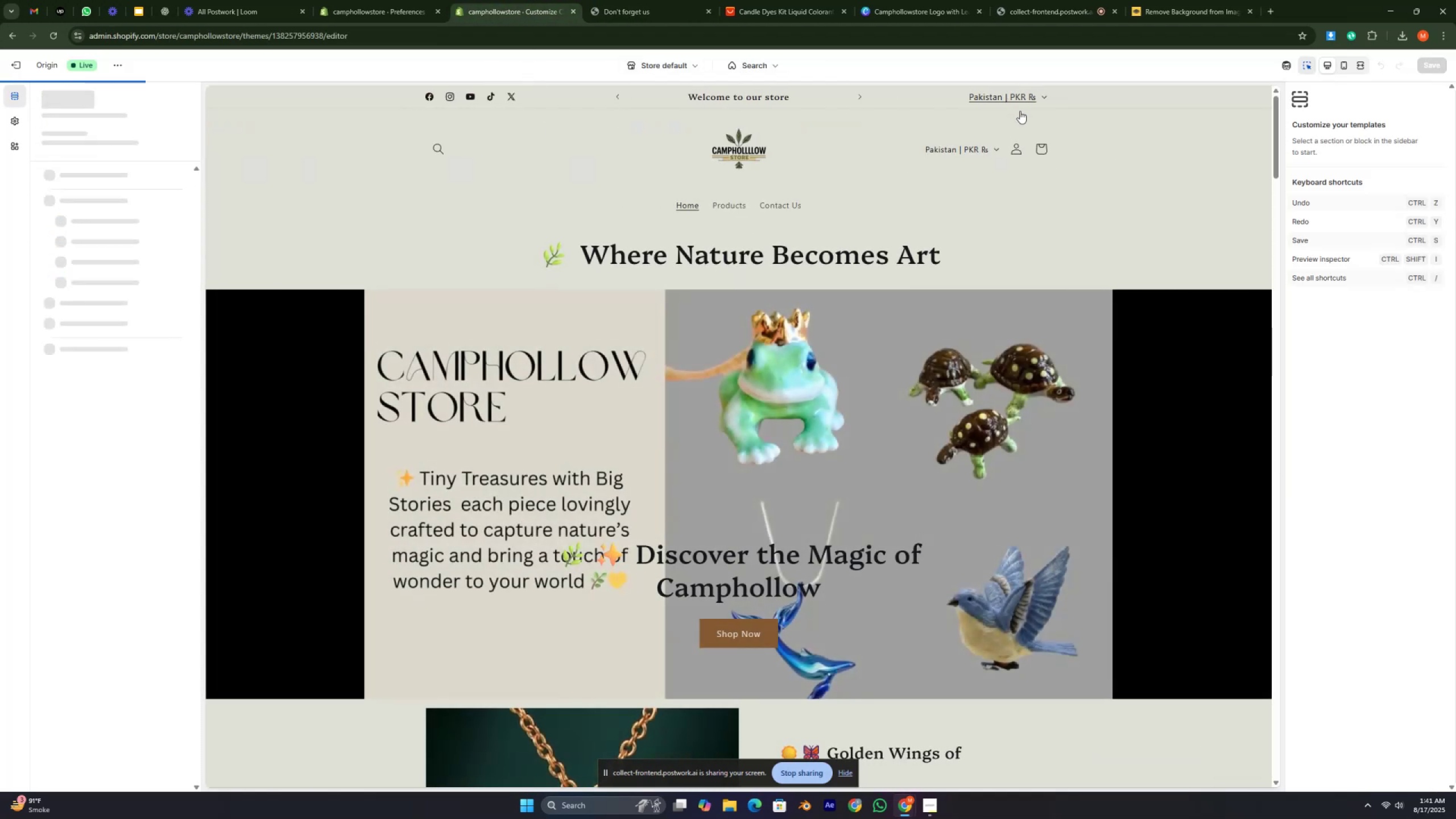 
left_click([901, 142])
 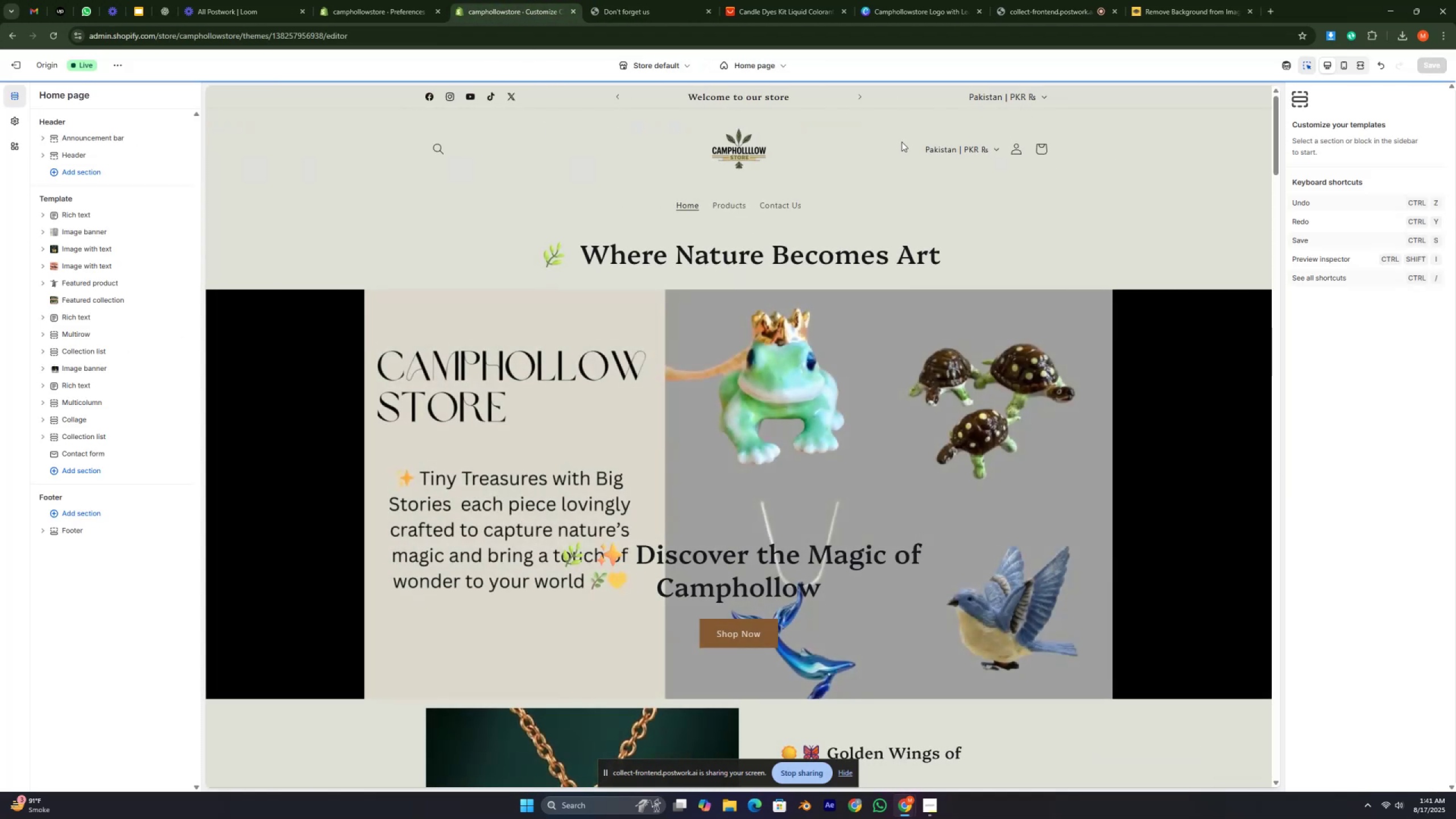 
left_click([899, 154])
 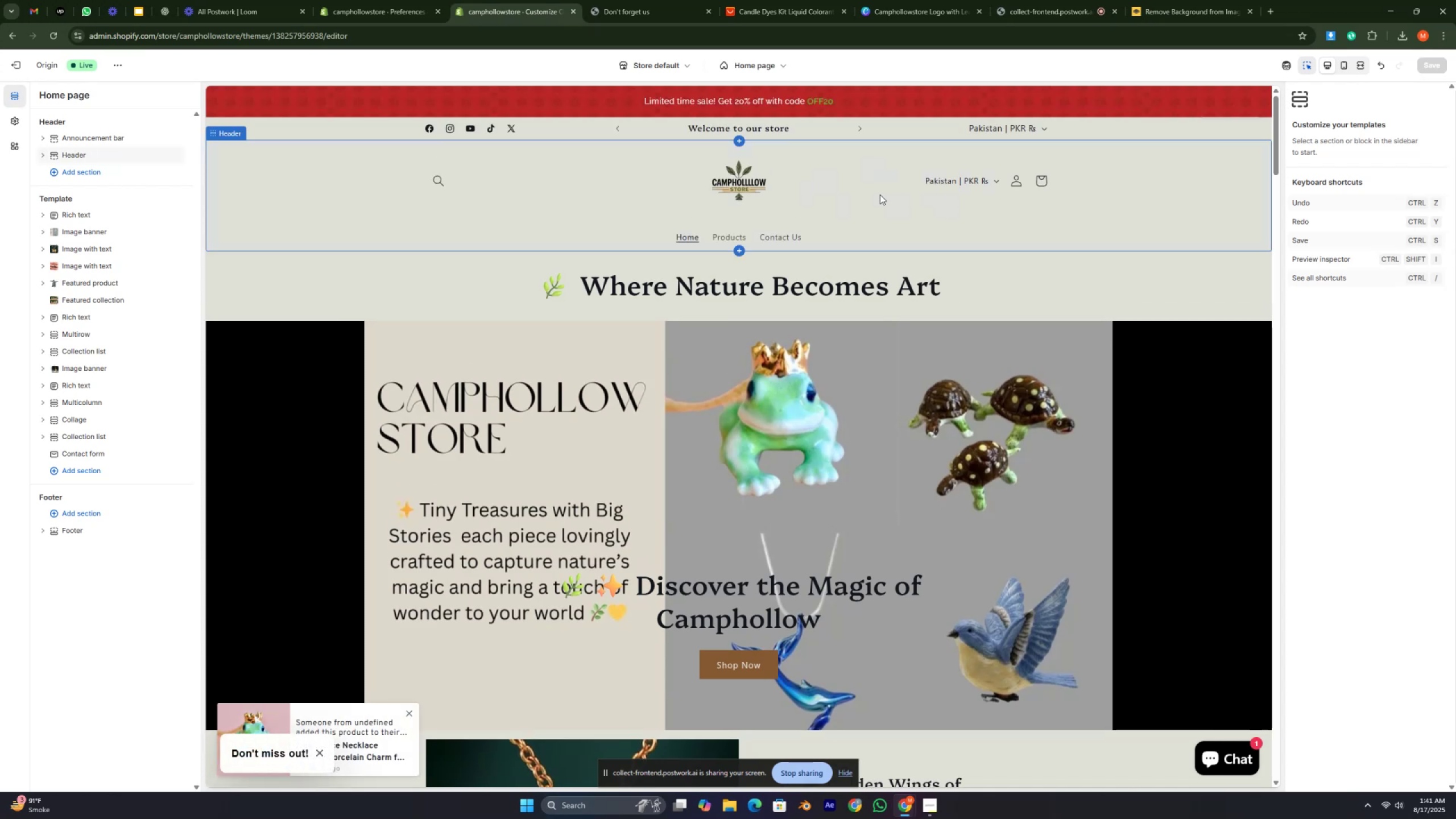 
left_click([885, 192])
 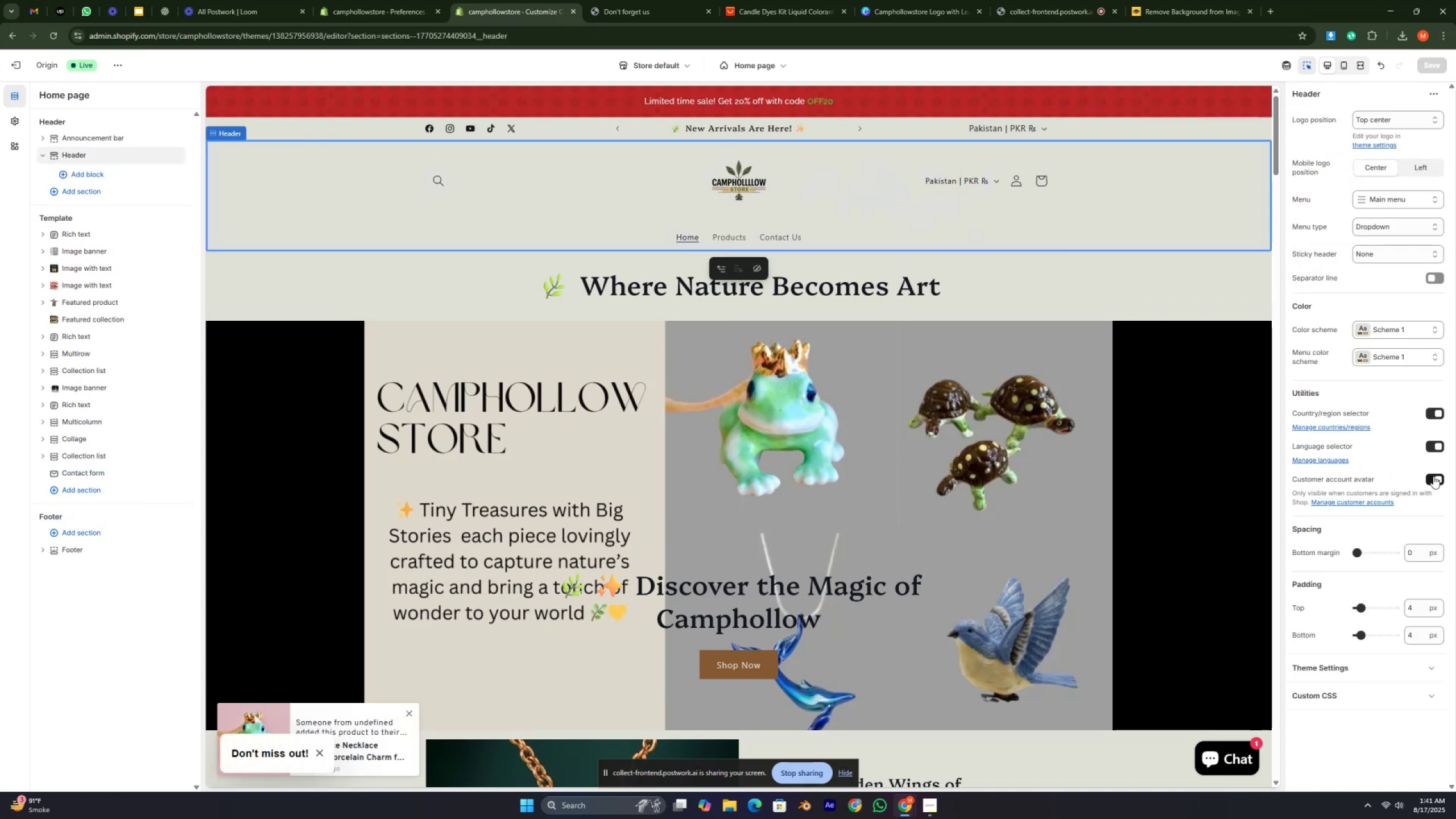 
wait(8.64)
 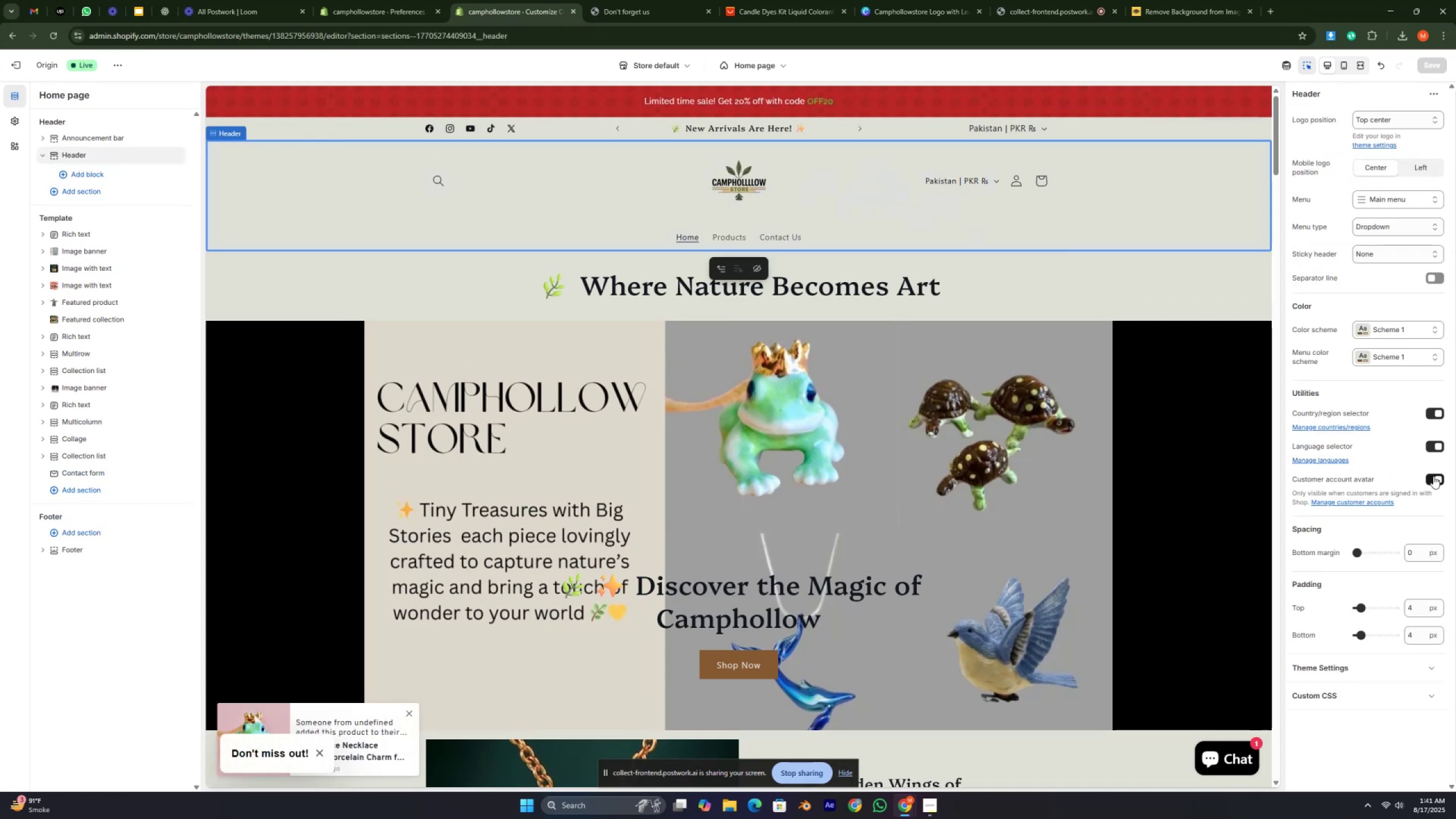 
left_click([1433, 412])
 